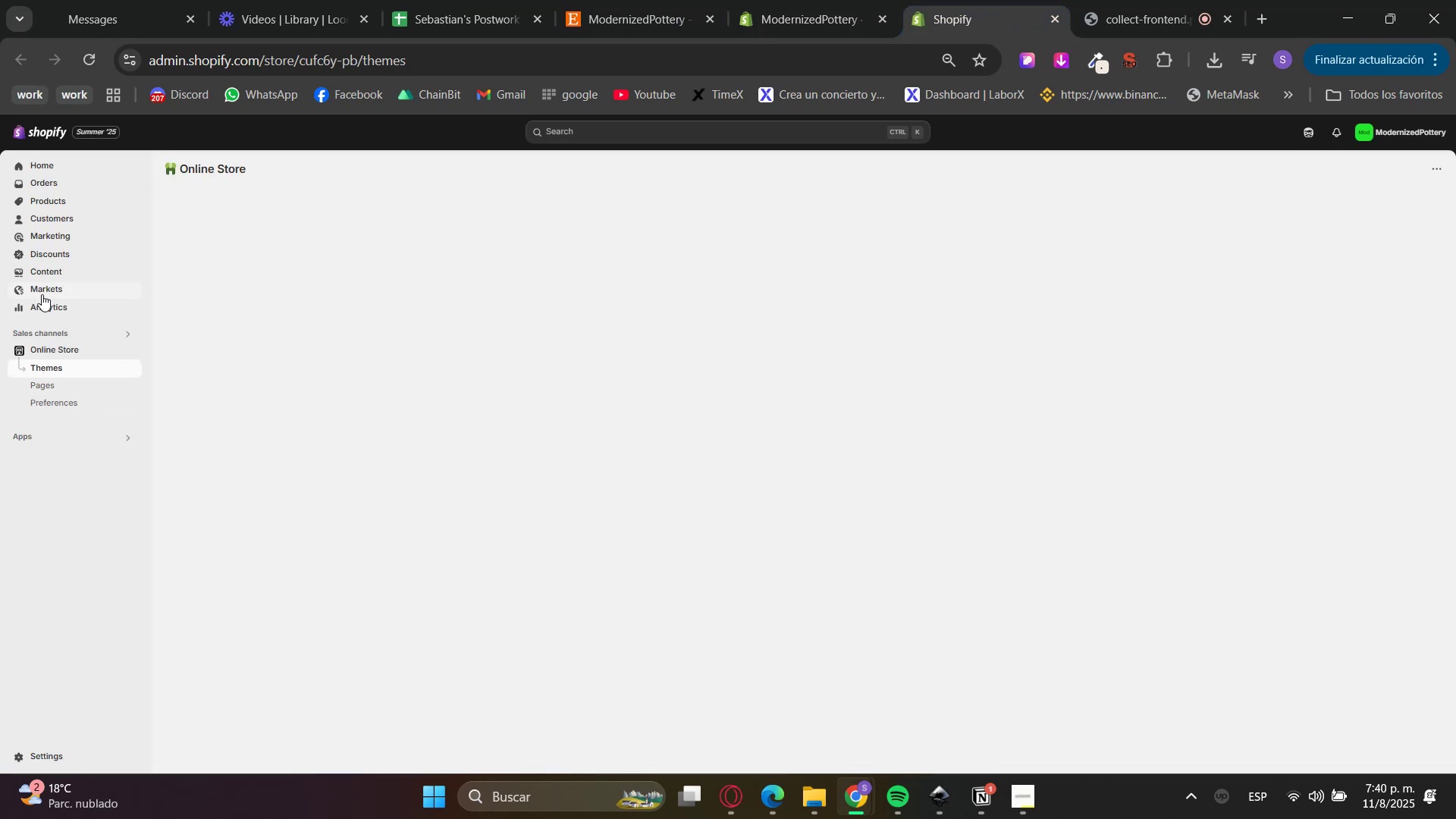 
left_click([788, 0])
 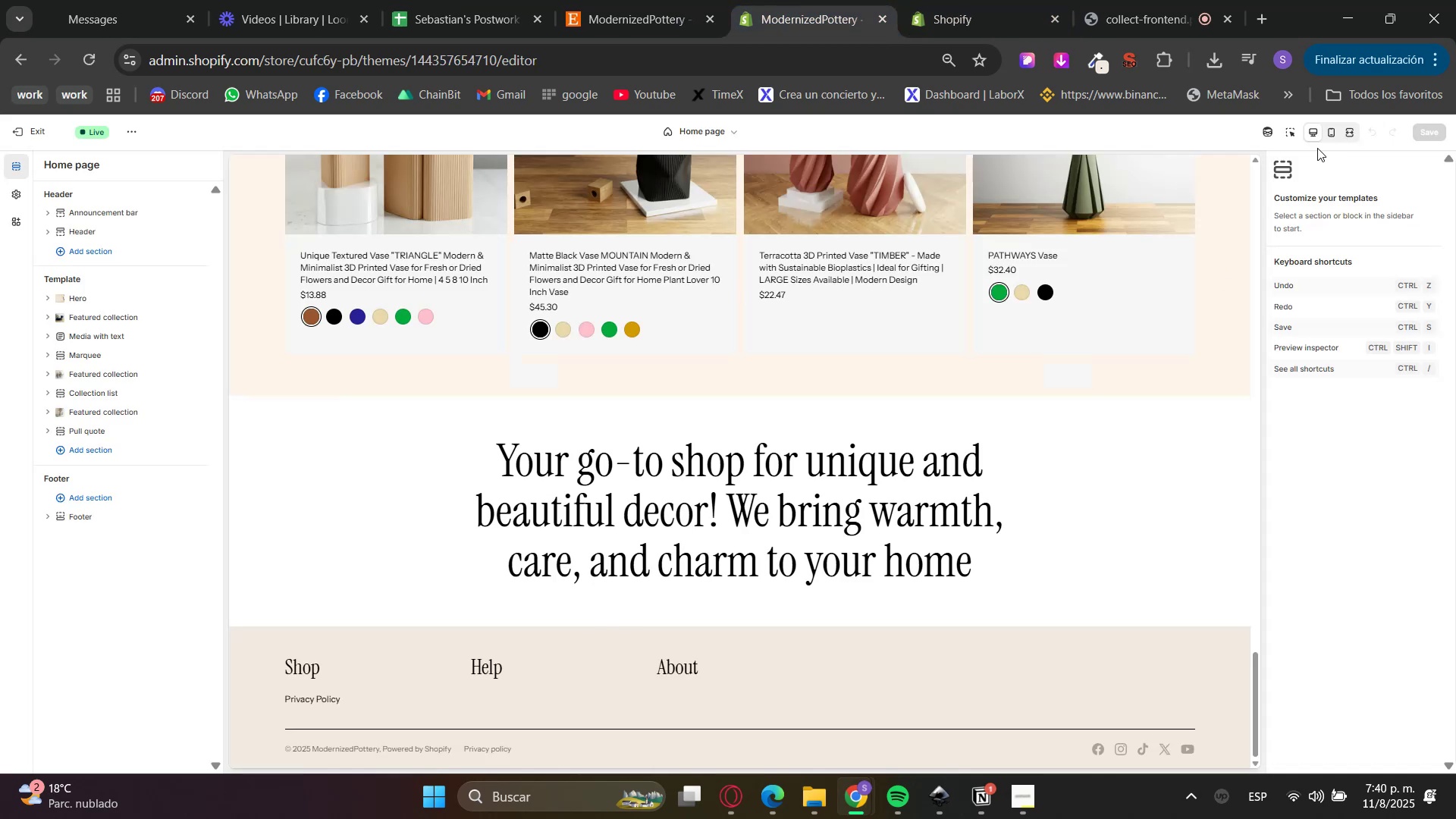 
left_click([1288, 127])
 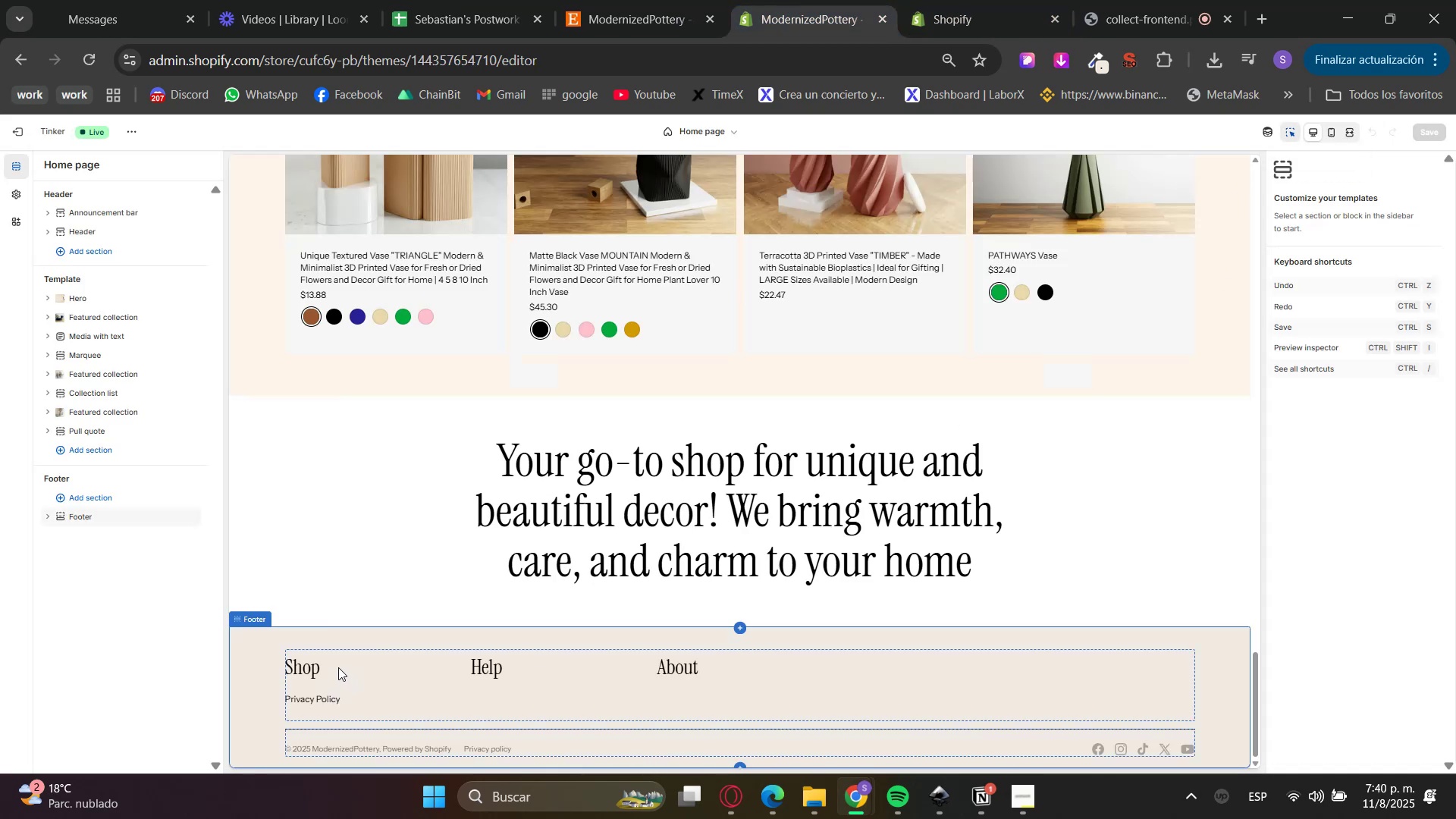 
double_click([315, 667])
 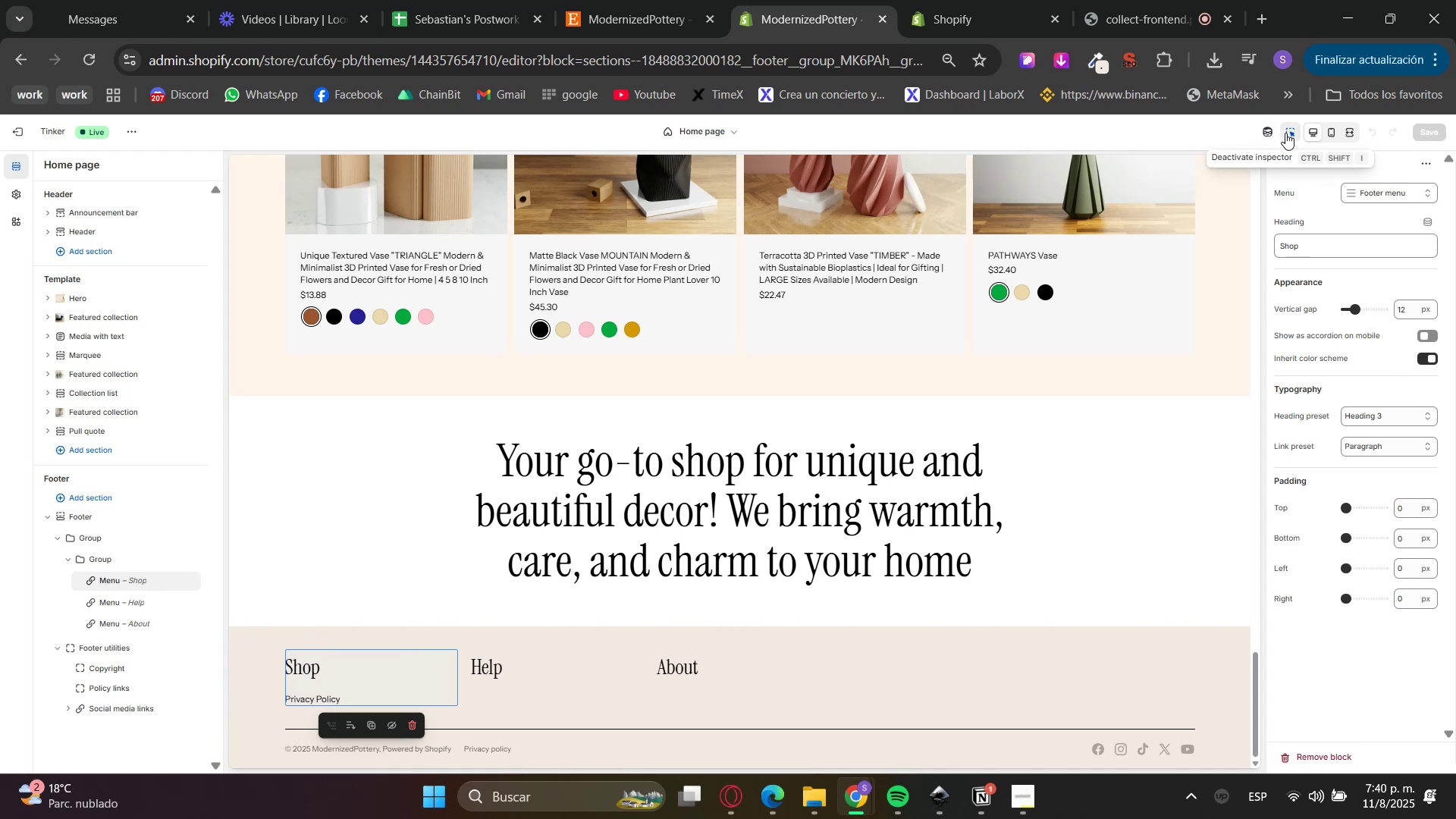 
double_click([1339, 258])
 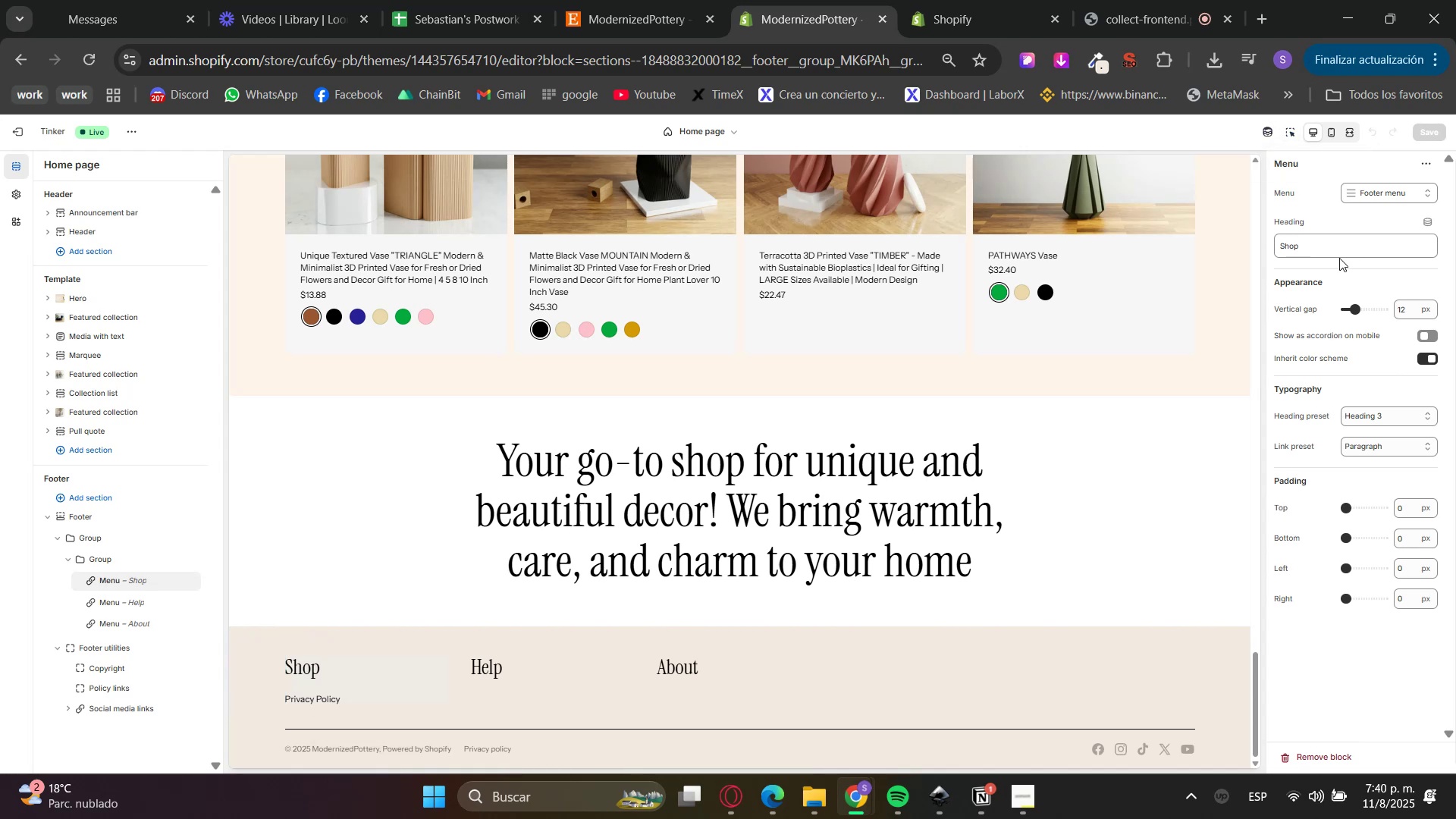 
triple_click([1339, 258])
 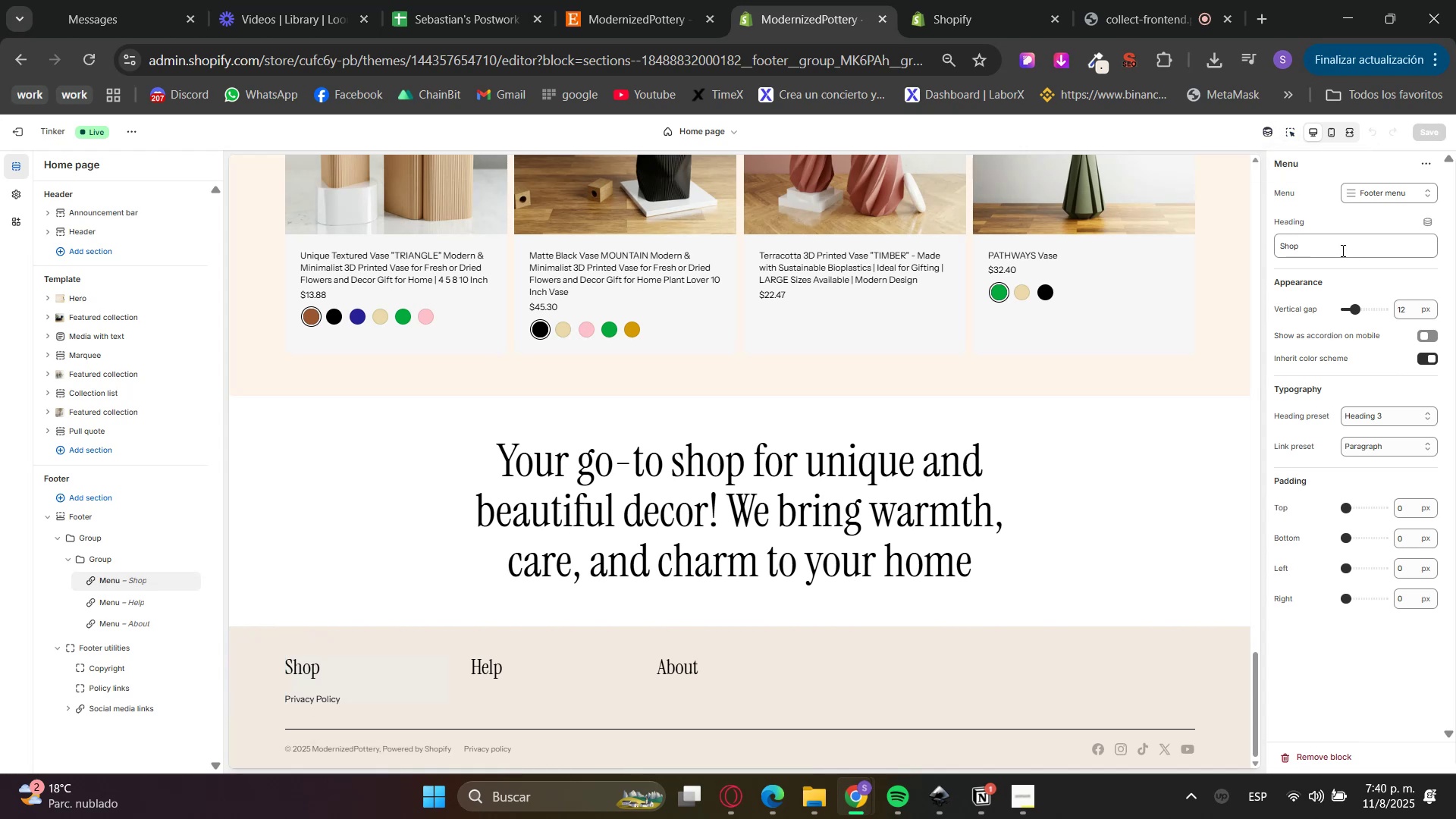 
triple_click([1343, 244])
 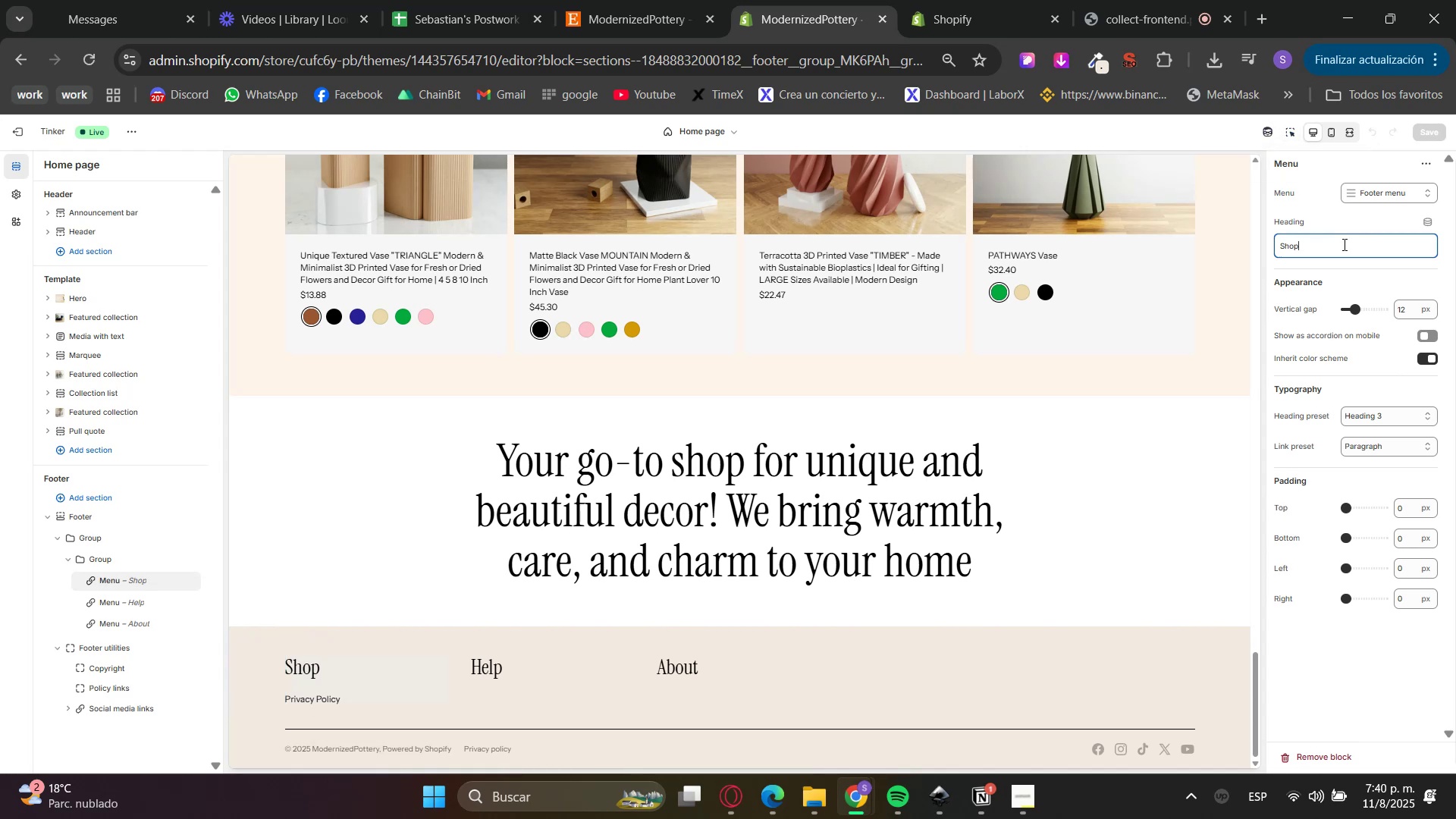 
triple_click([1343, 244])
 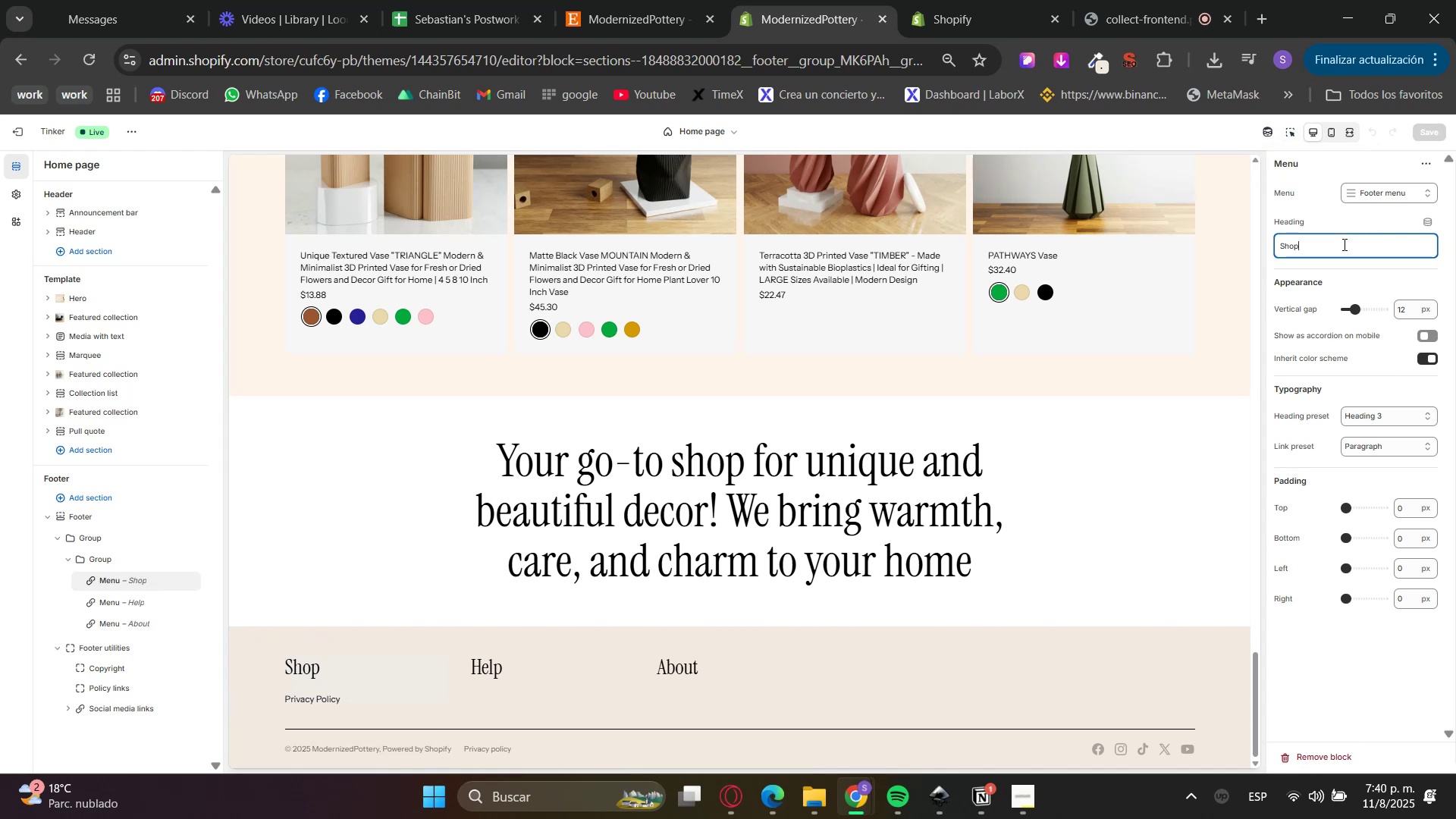 
key(Backspace)
key(Backspace)
key(Backspace)
key(Backspace)
type(S)
key(Backspace)
type(N)
key(Backspace)
type(p)
key(Backspace)
type(Polci)
key(Backspace)
key(Backspace)
type(icies)
 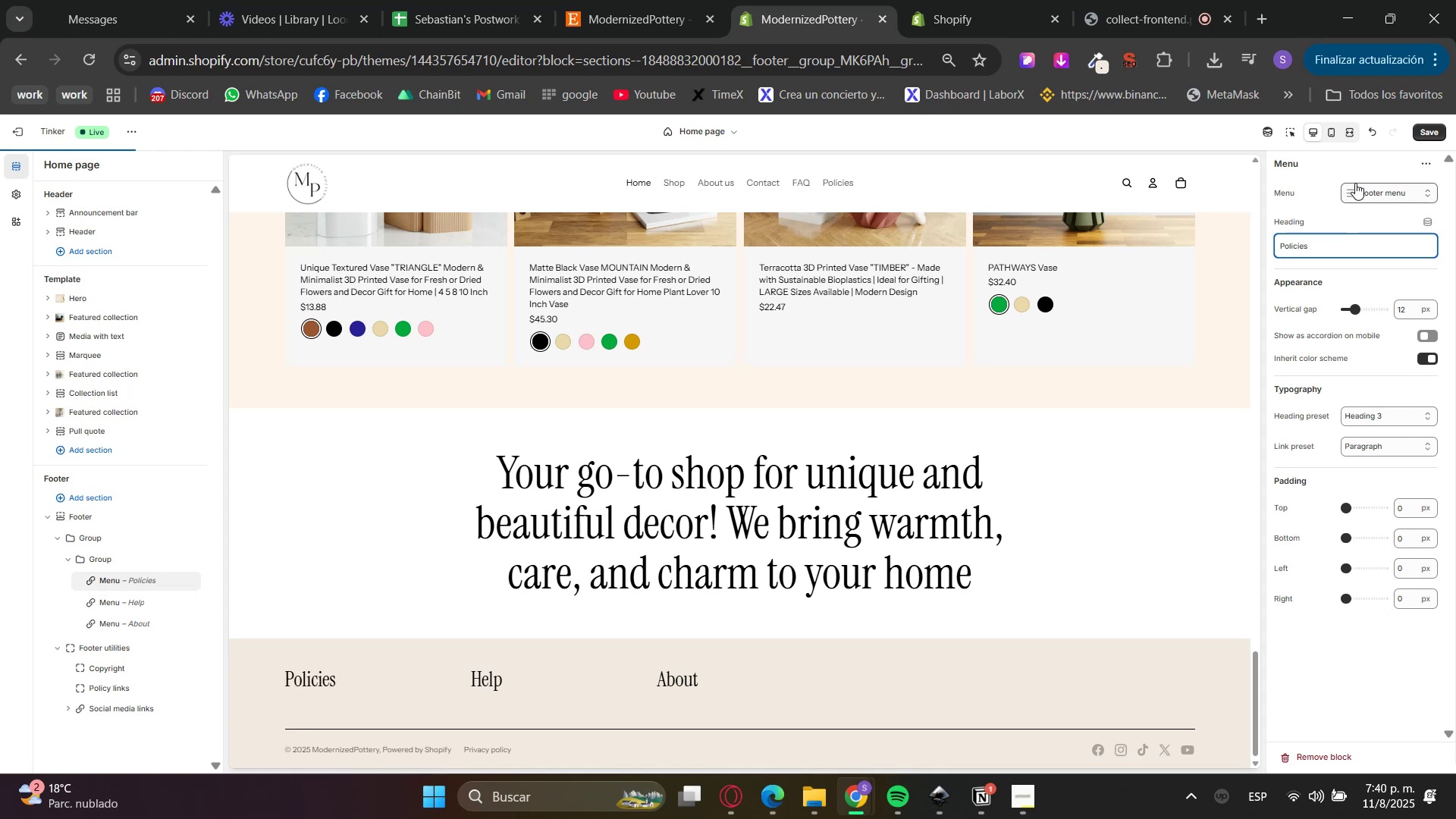 
double_click([1376, 212])
 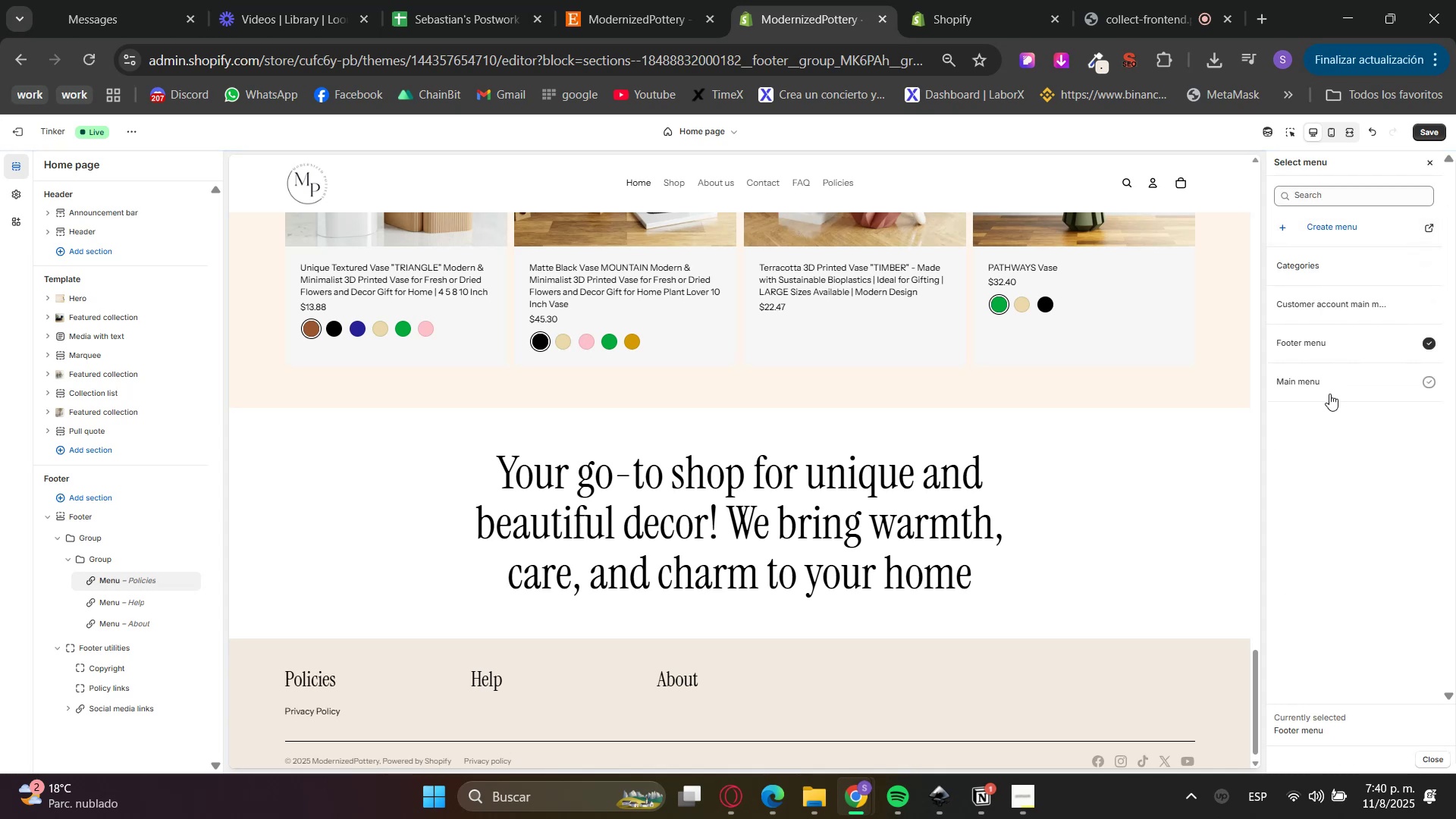 
left_click([1345, 452])
 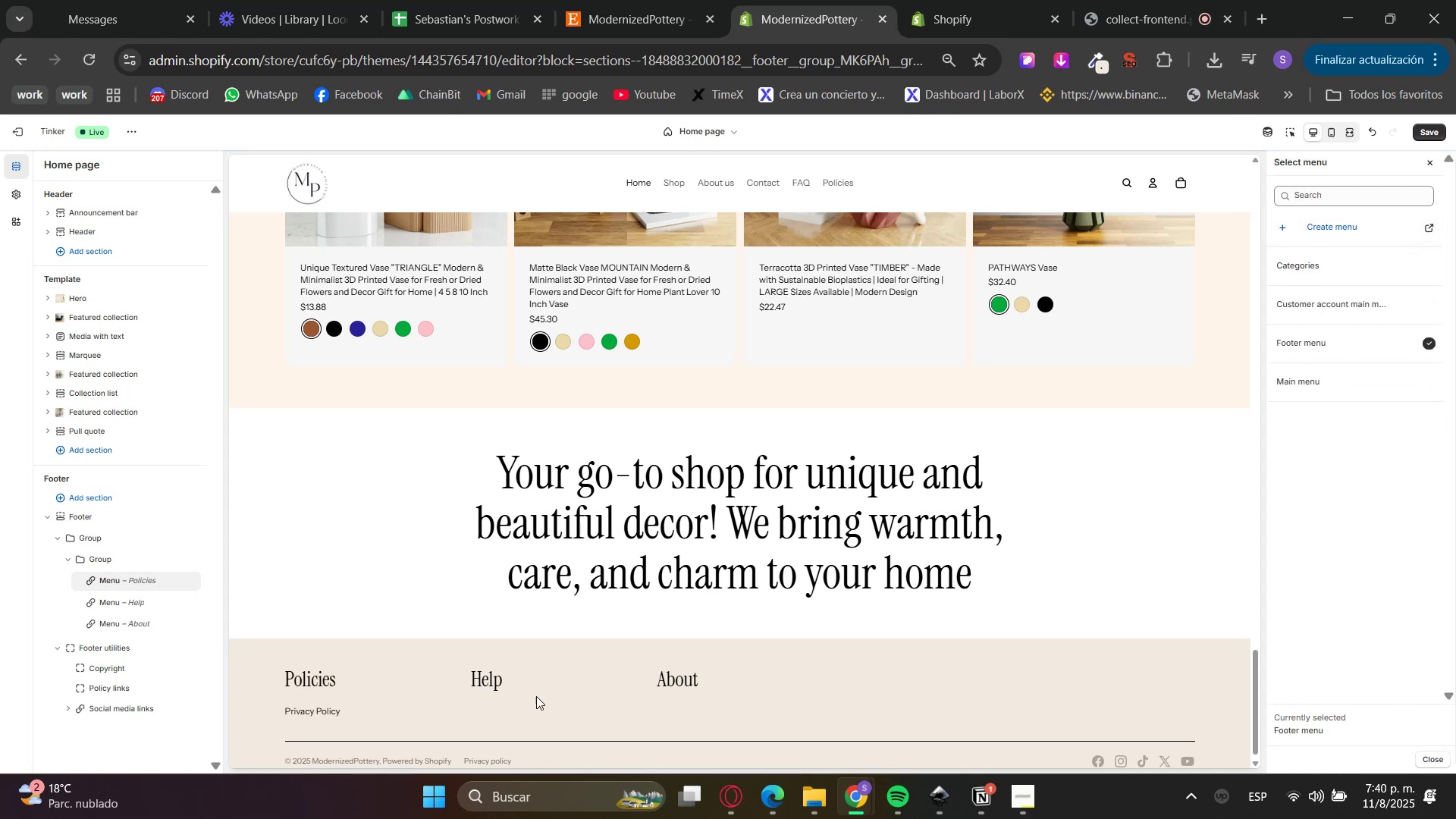 
left_click([109, 603])
 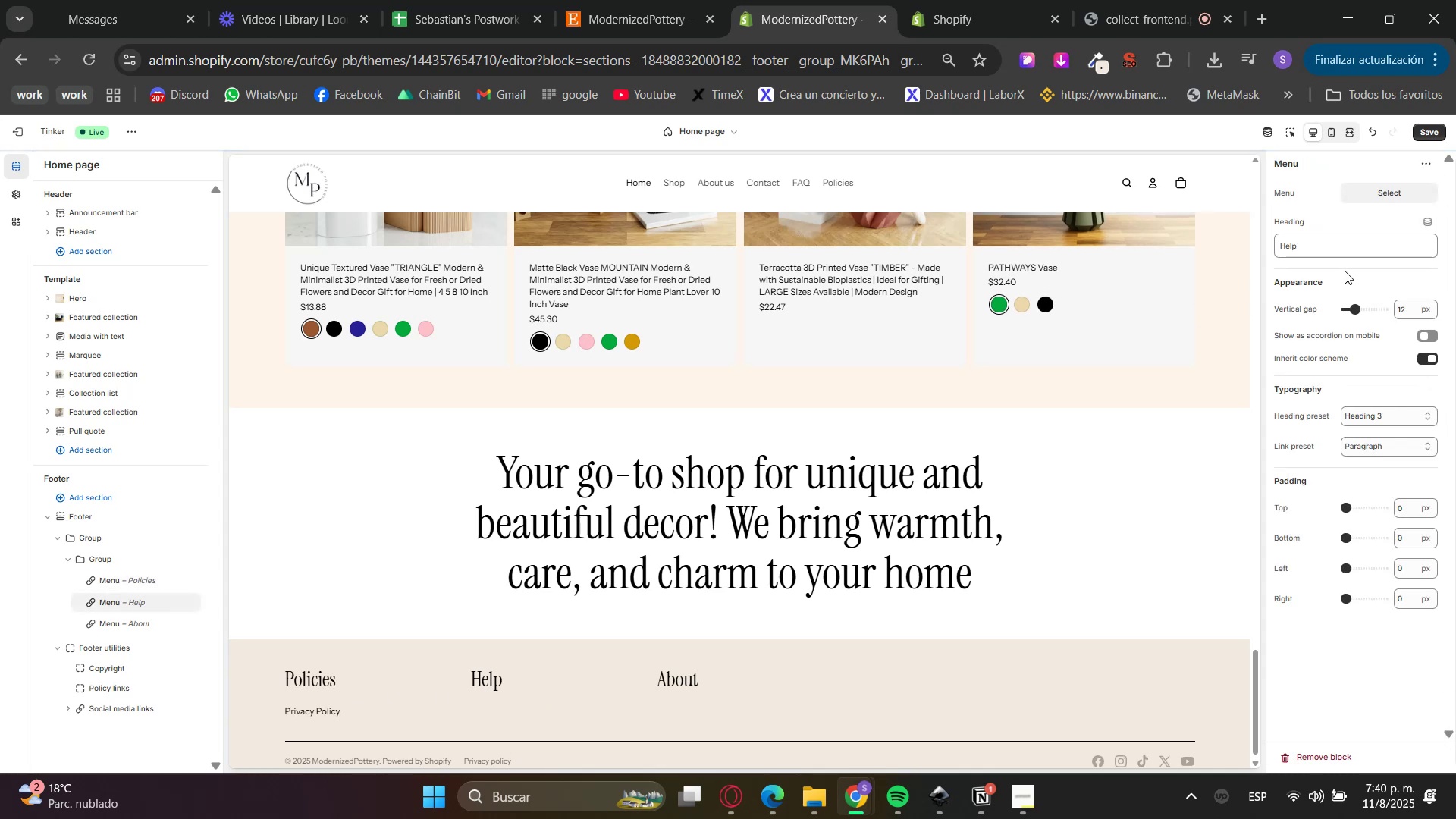 
double_click([1351, 249])
 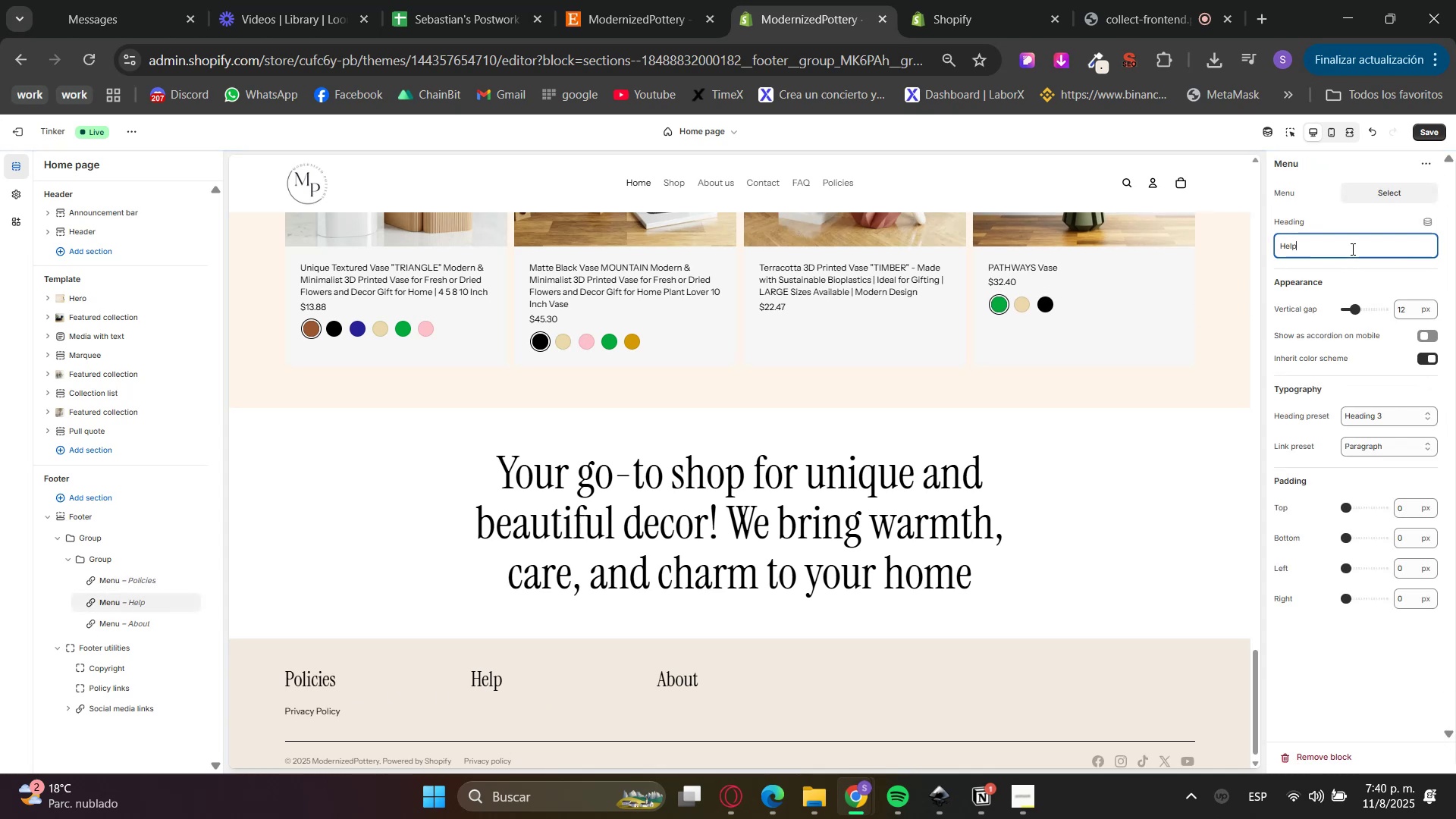 
triple_click([1351, 249])
 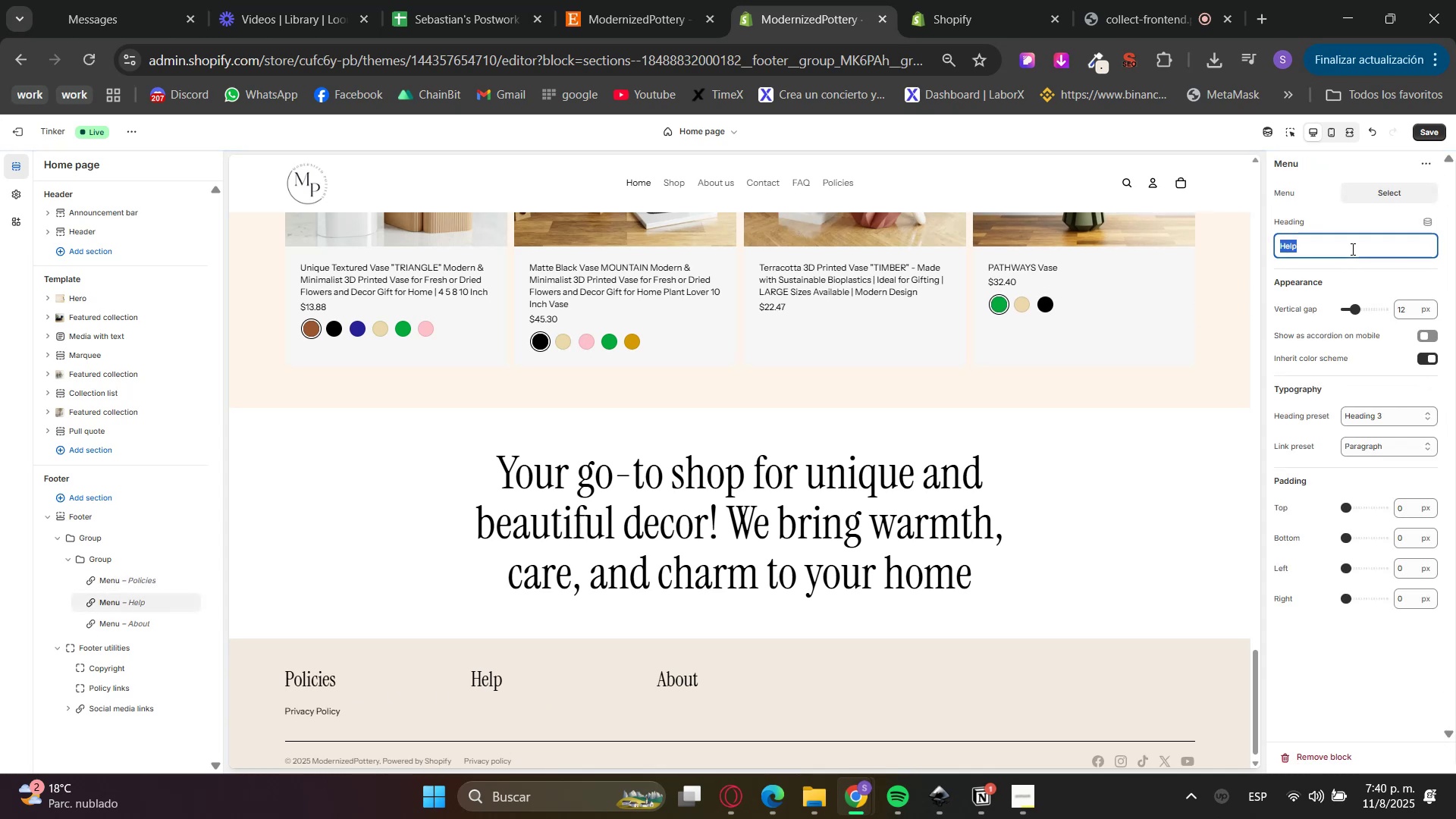 
type(Site a)
key(Backspace)
key(Backspace)
type(map)
 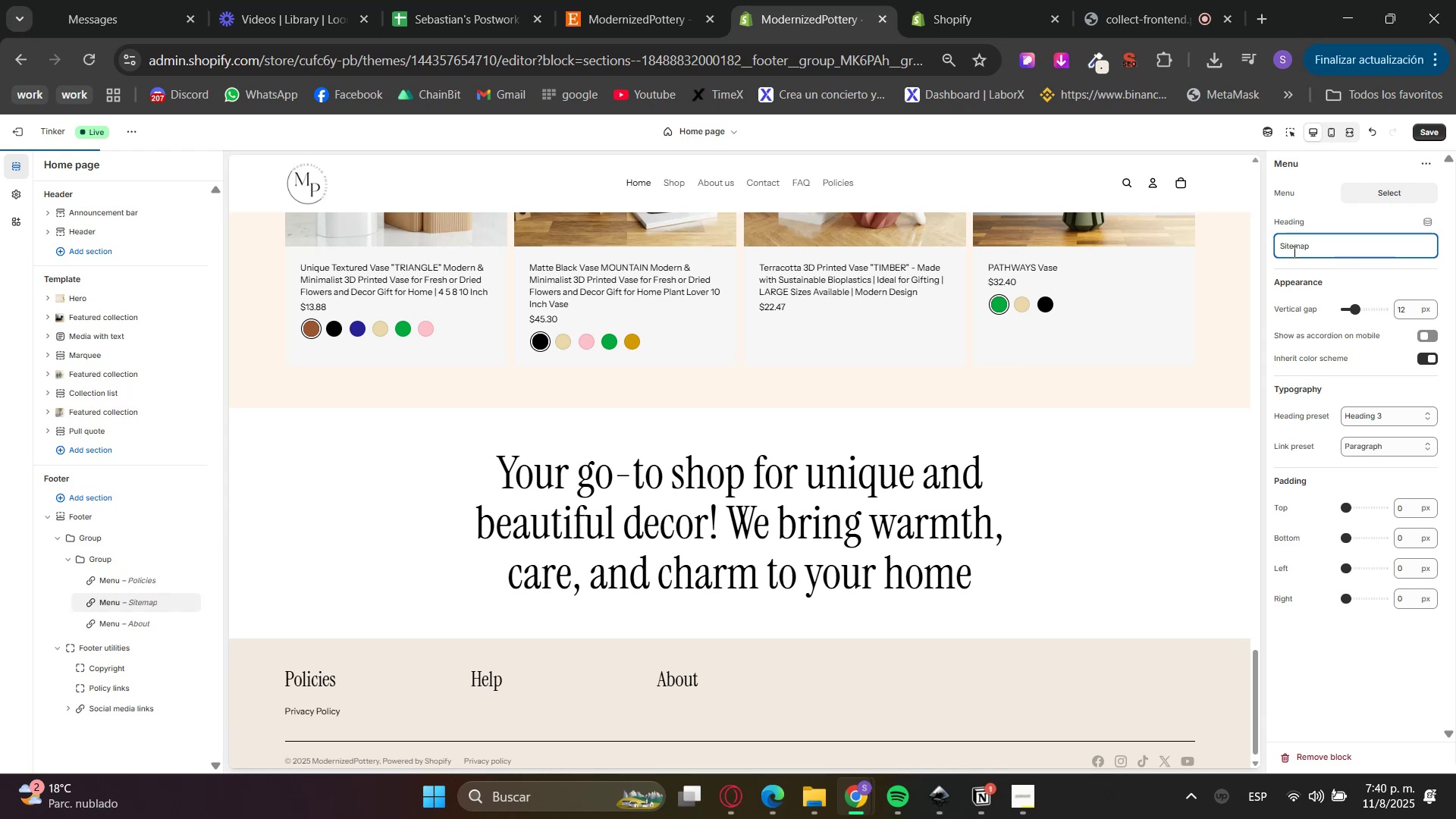 
left_click([1386, 187])
 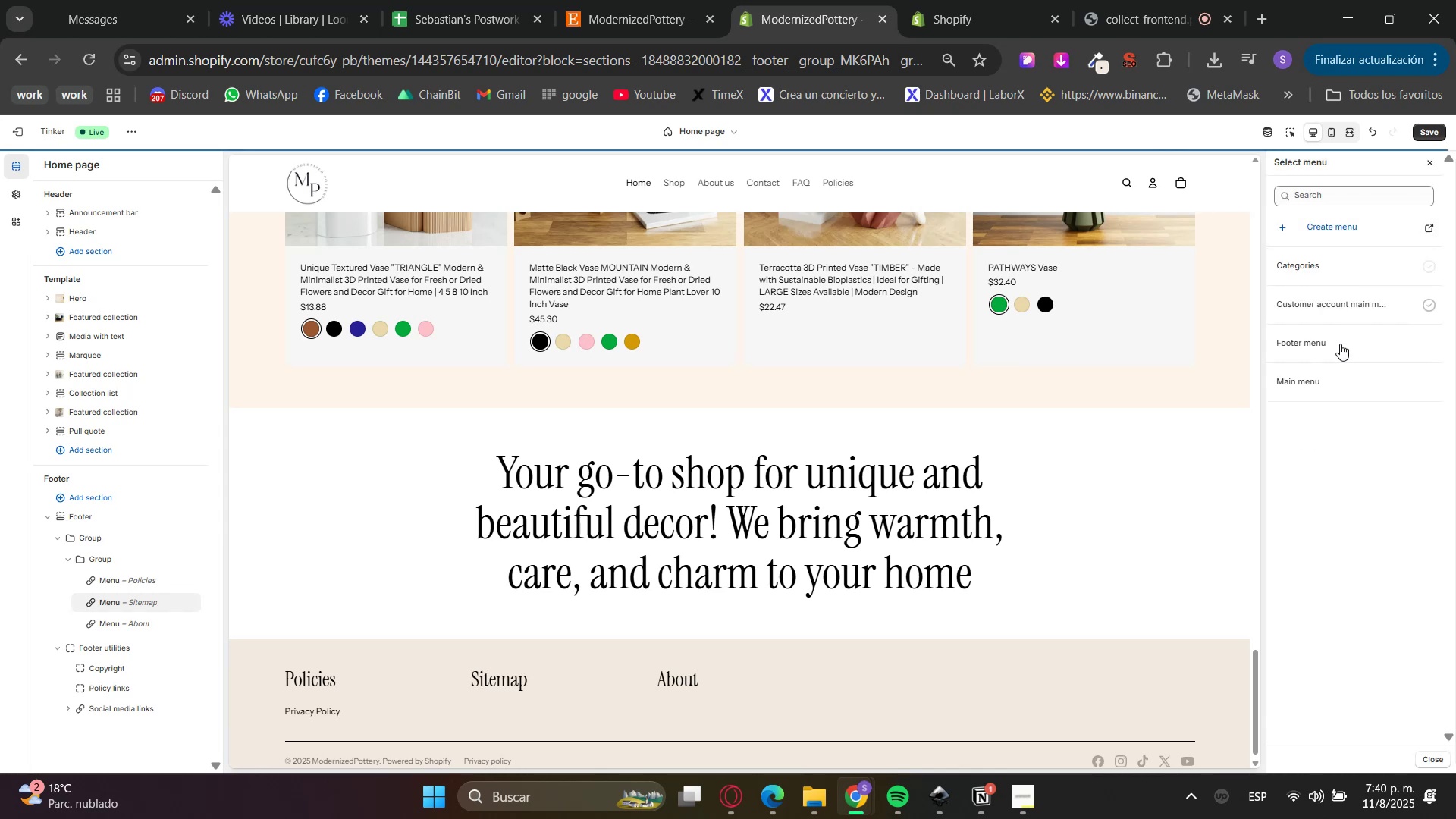 
left_click([1318, 348])
 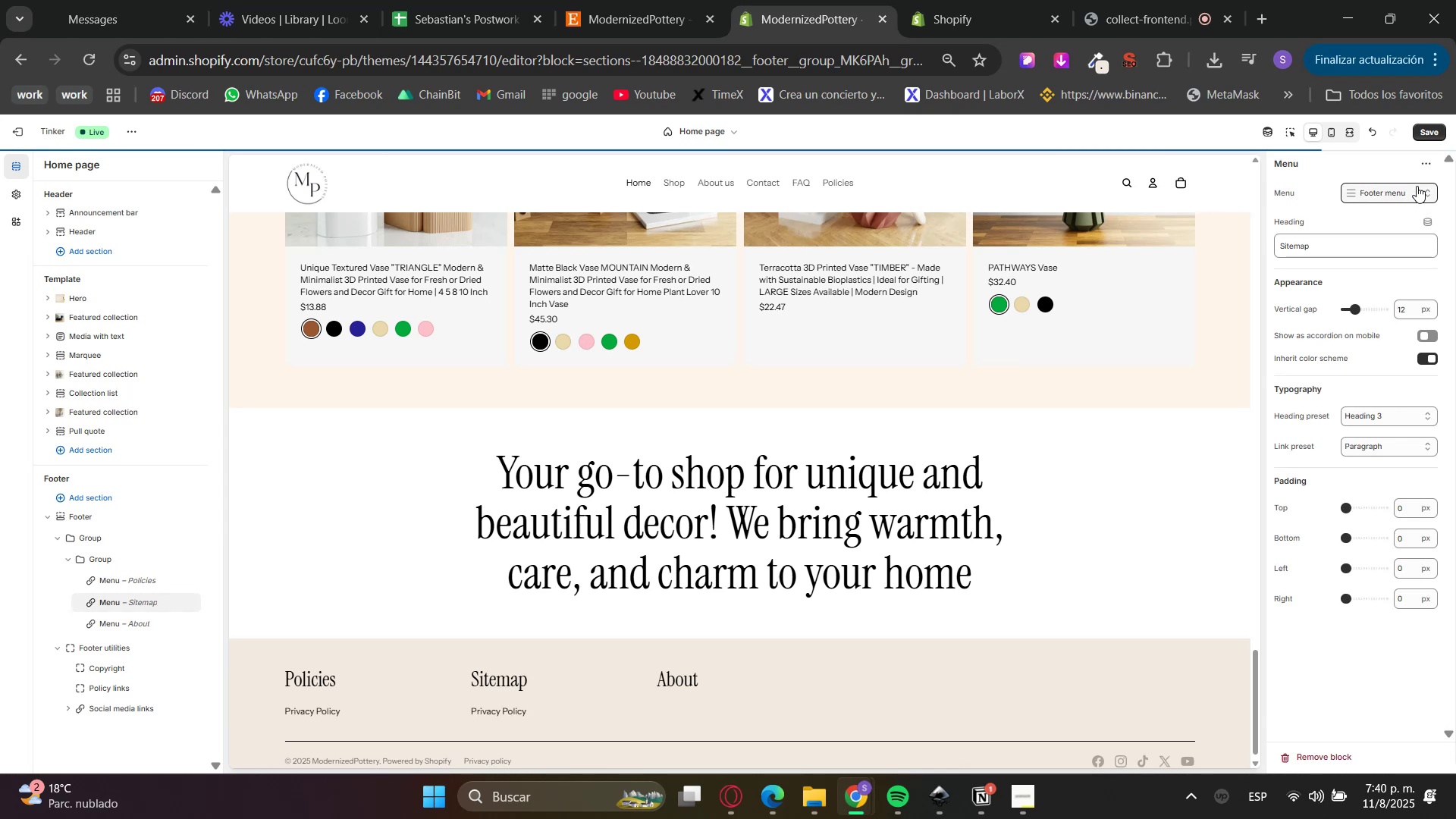 
double_click([1384, 221])
 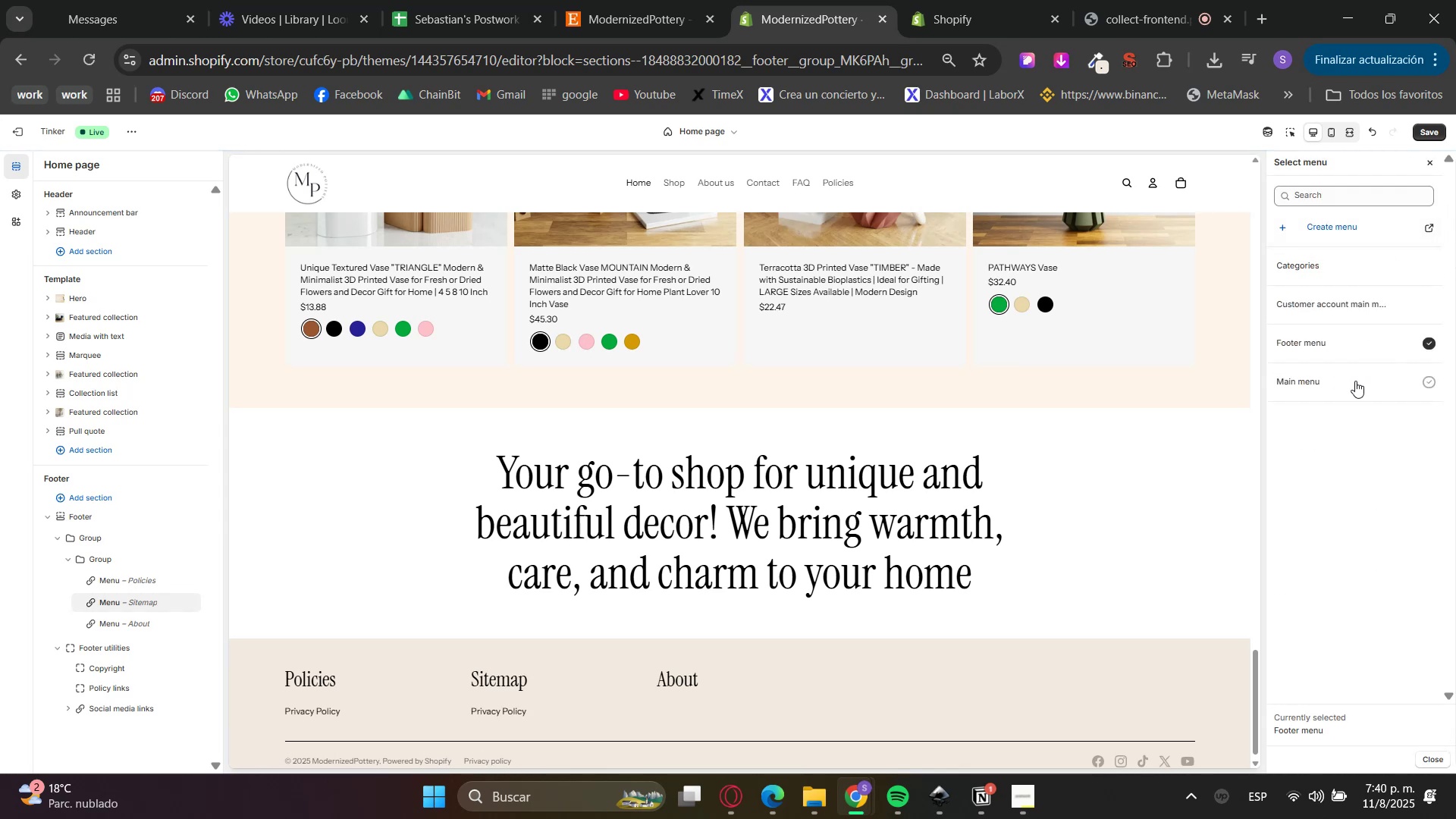 
left_click([1351, 380])
 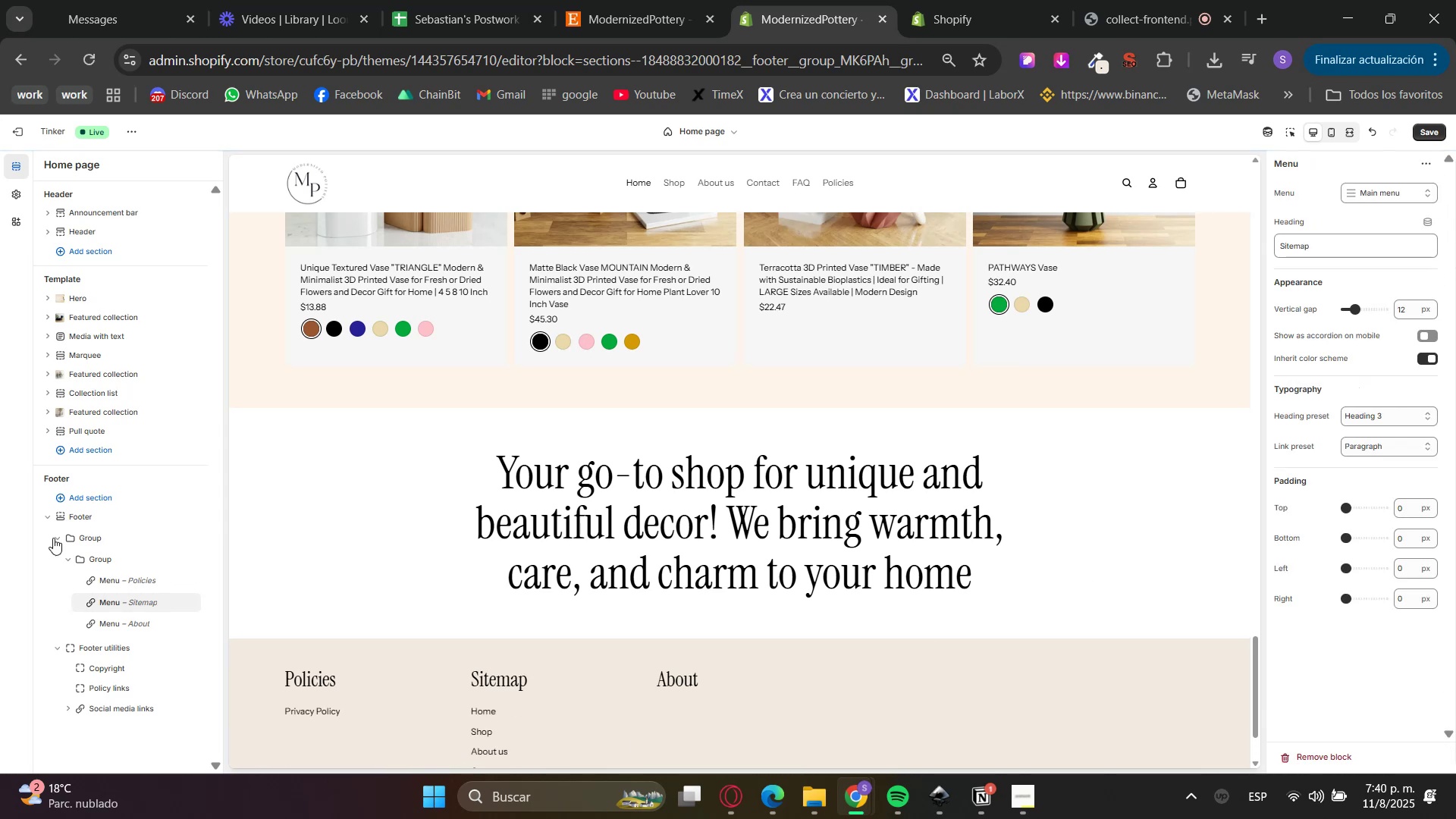 
left_click([104, 620])
 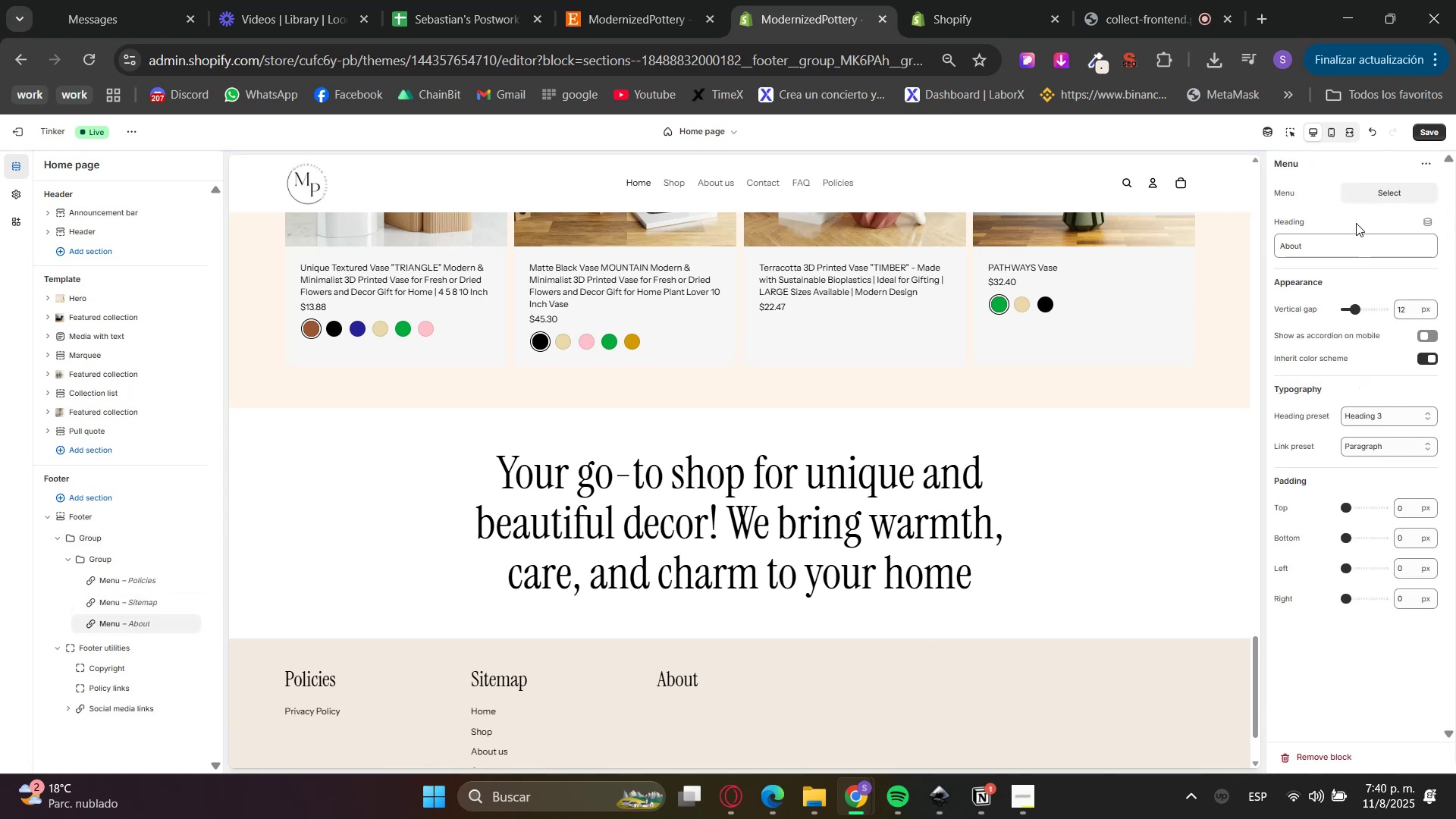 
double_click([1352, 259])
 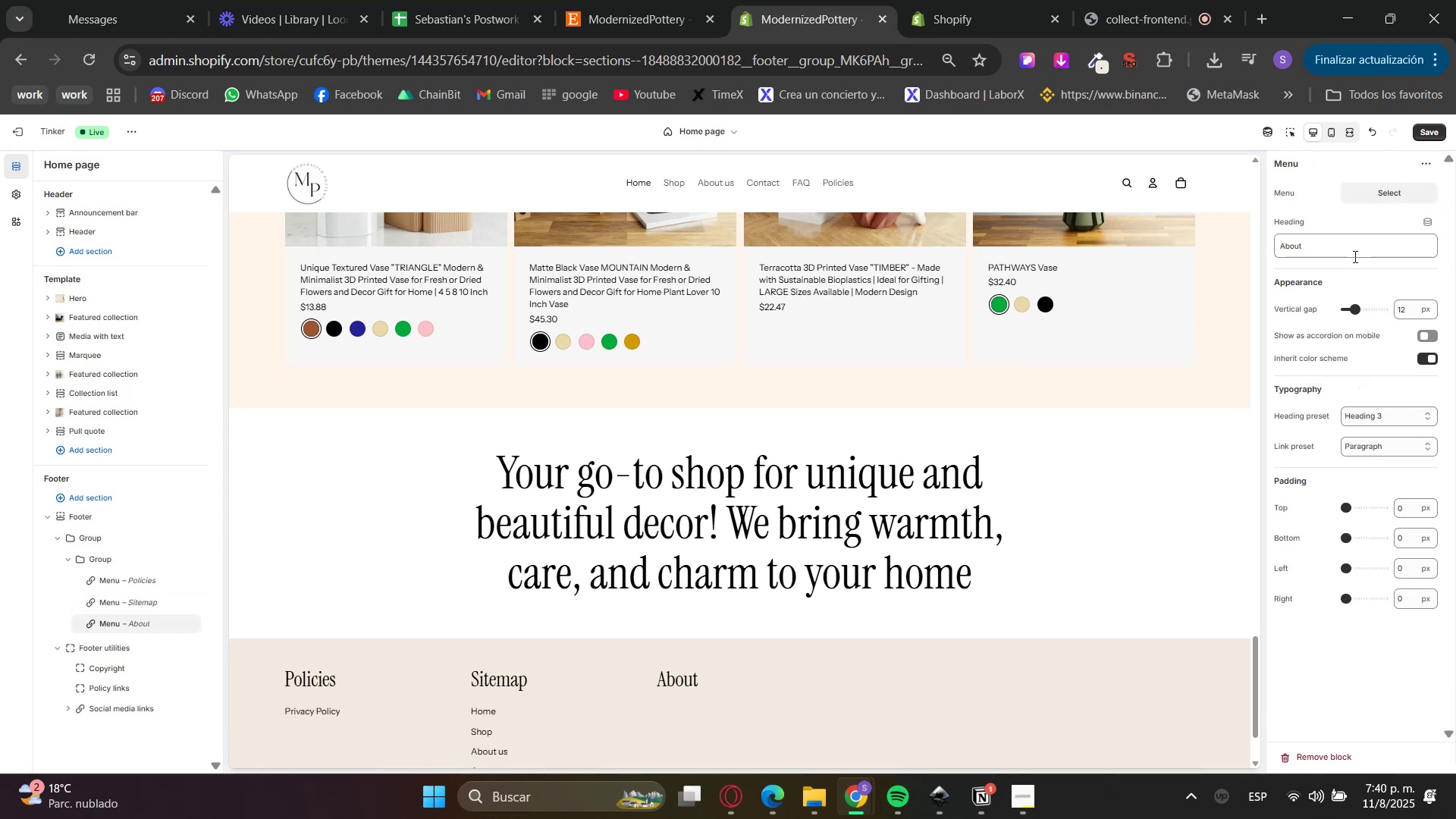 
triple_click([1358, 249])
 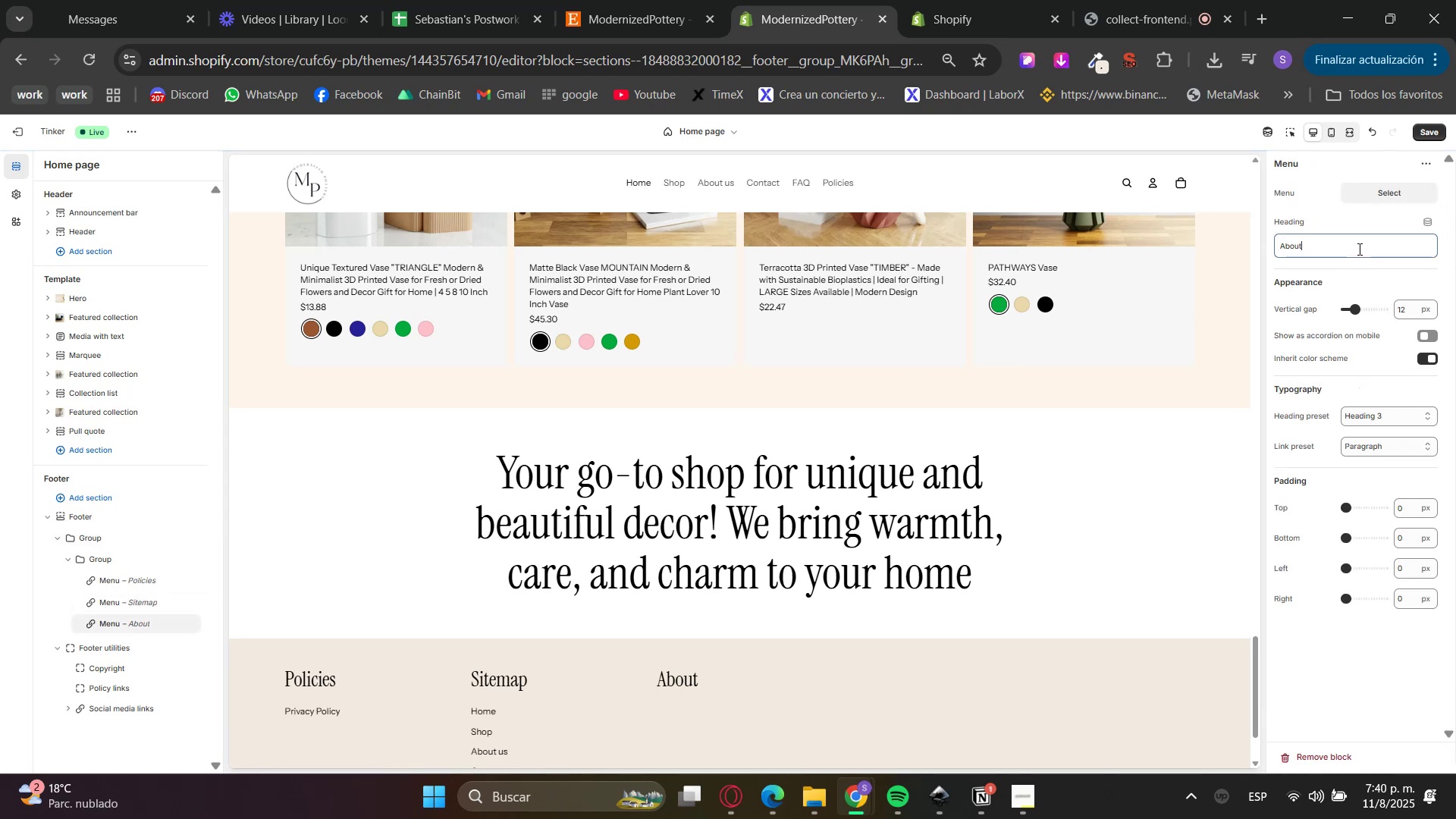 
triple_click([1358, 249])
 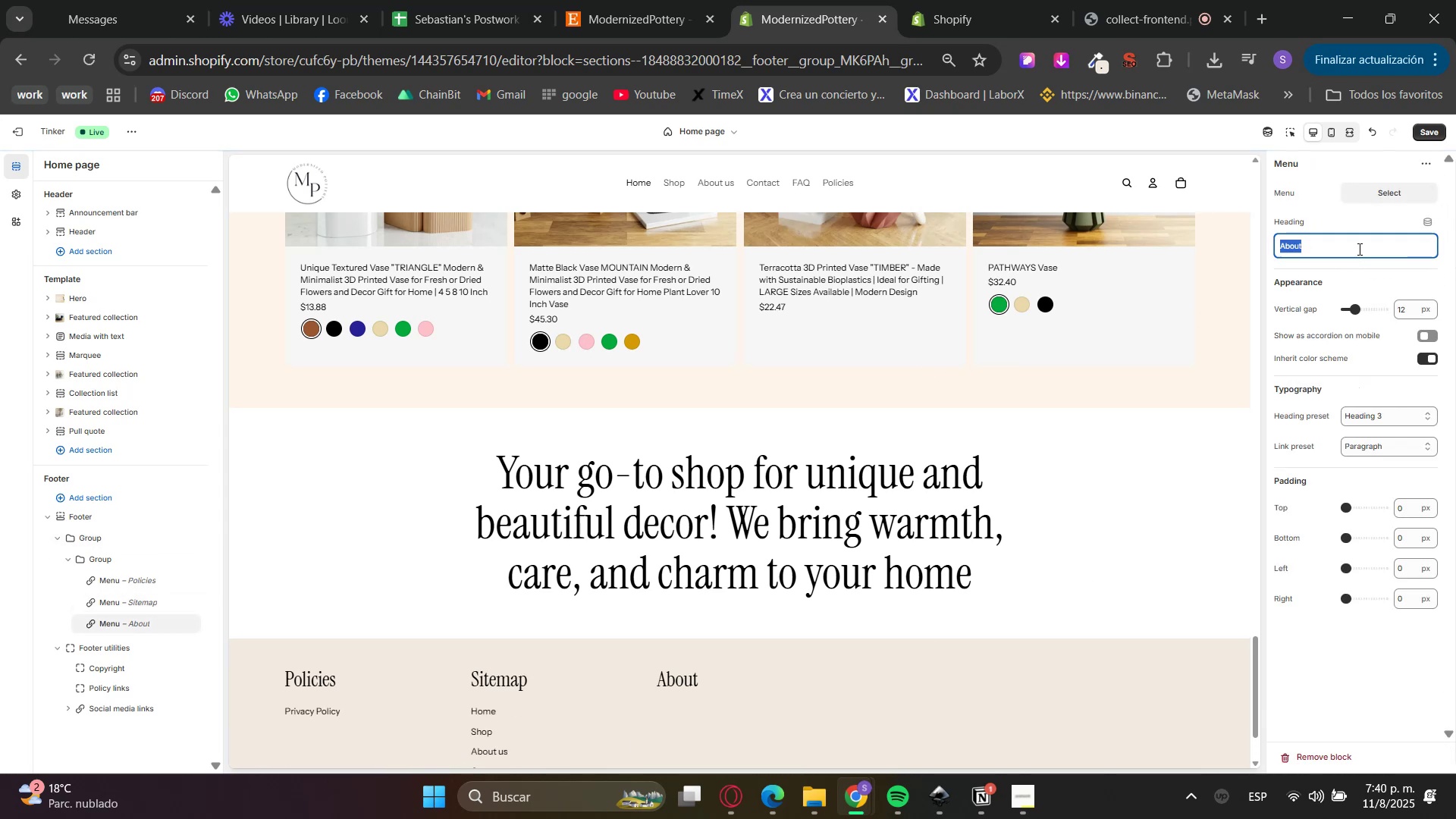 
triple_click([1358, 249])
 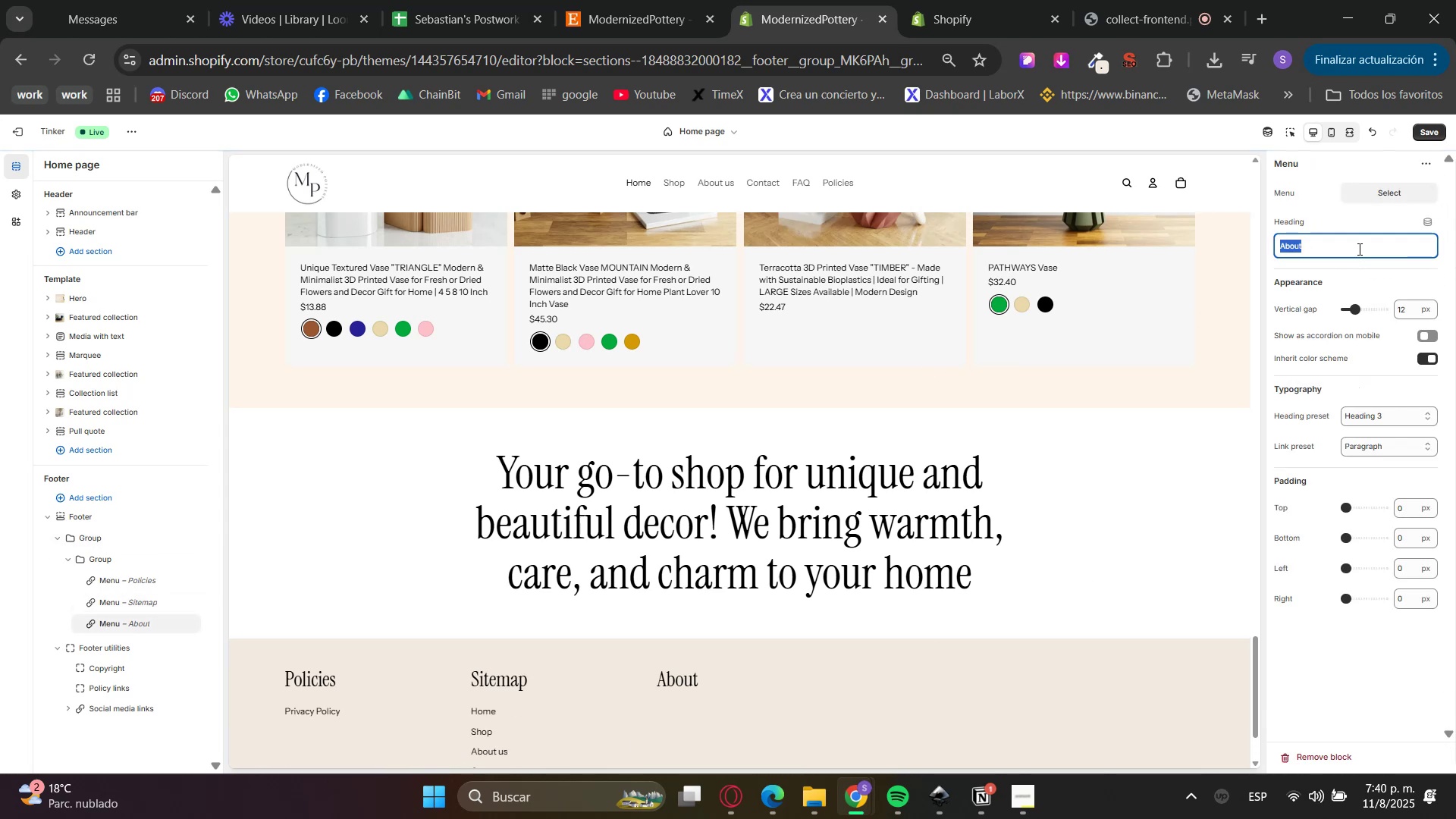 
type(cate)
key(Backspace)
key(Backspace)
key(Backspace)
key(Backspace)
key(Backspace)
type(Catte)
key(Backspace)
key(Backspace)
type(egri)
key(Backspace)
key(Backspace)
type(ories)
 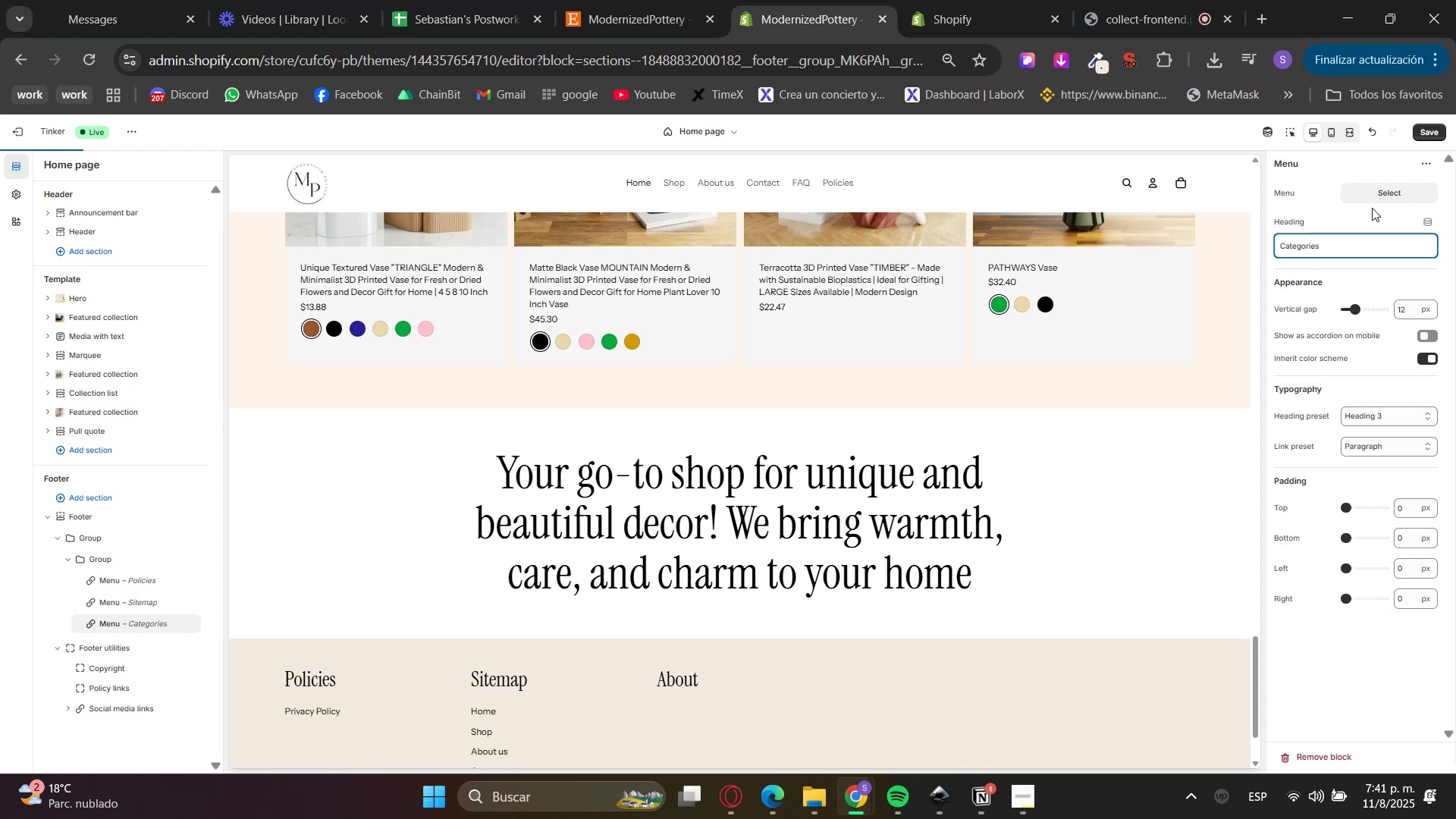 
double_click([1376, 198])
 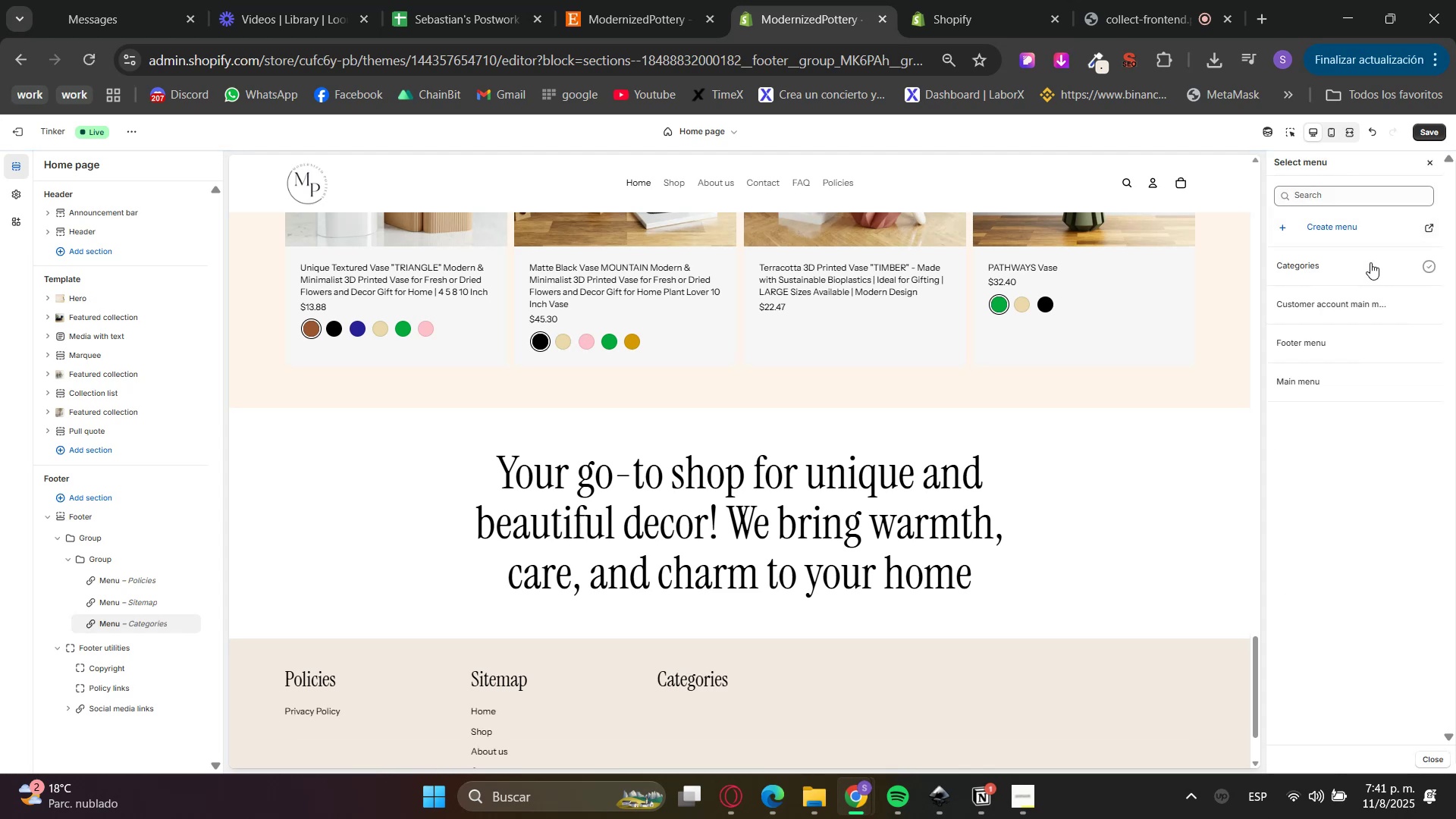 
left_click([1335, 264])
 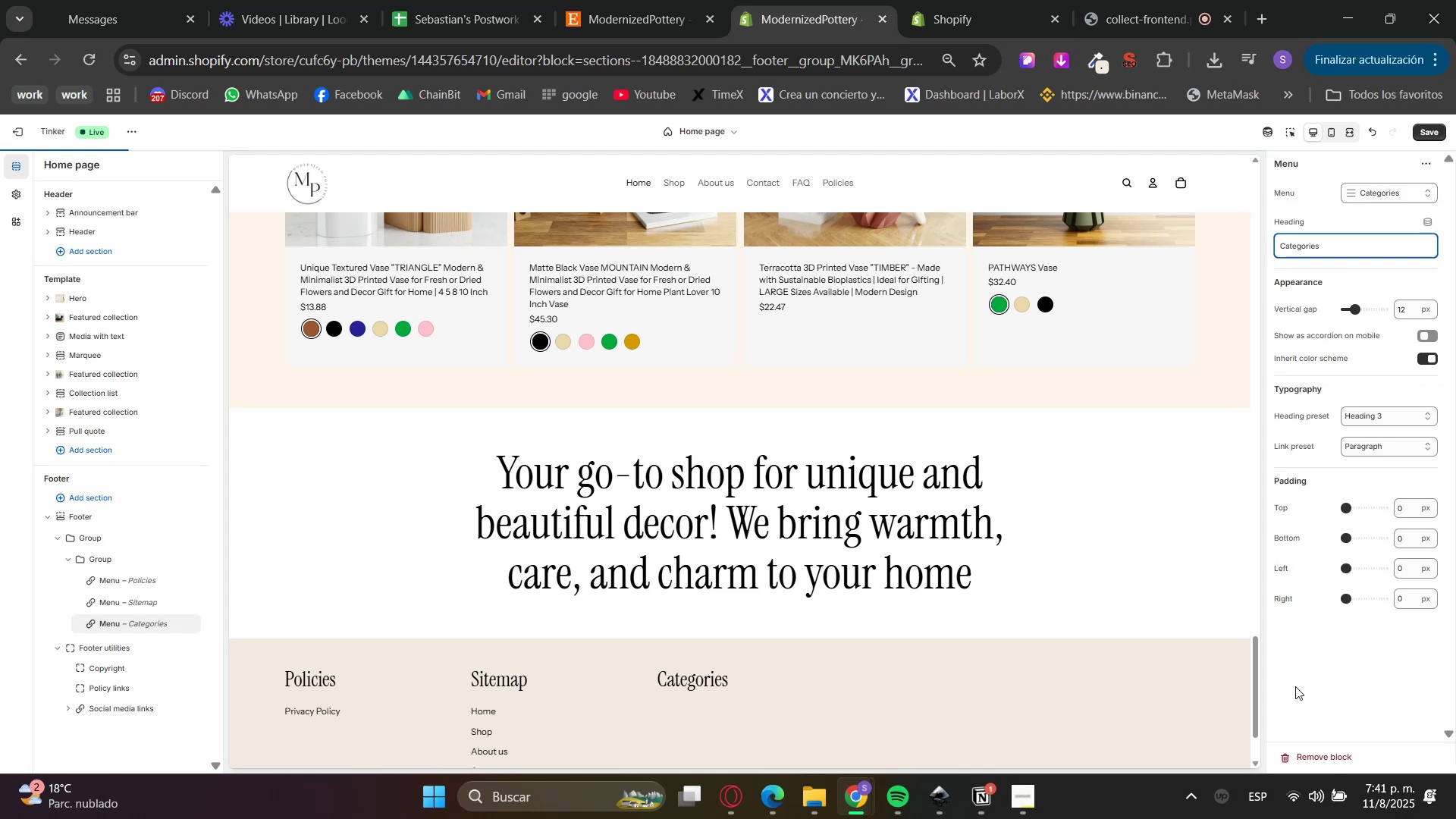 
scroll: coordinate [1157, 604], scroll_direction: down, amount: 2.0
 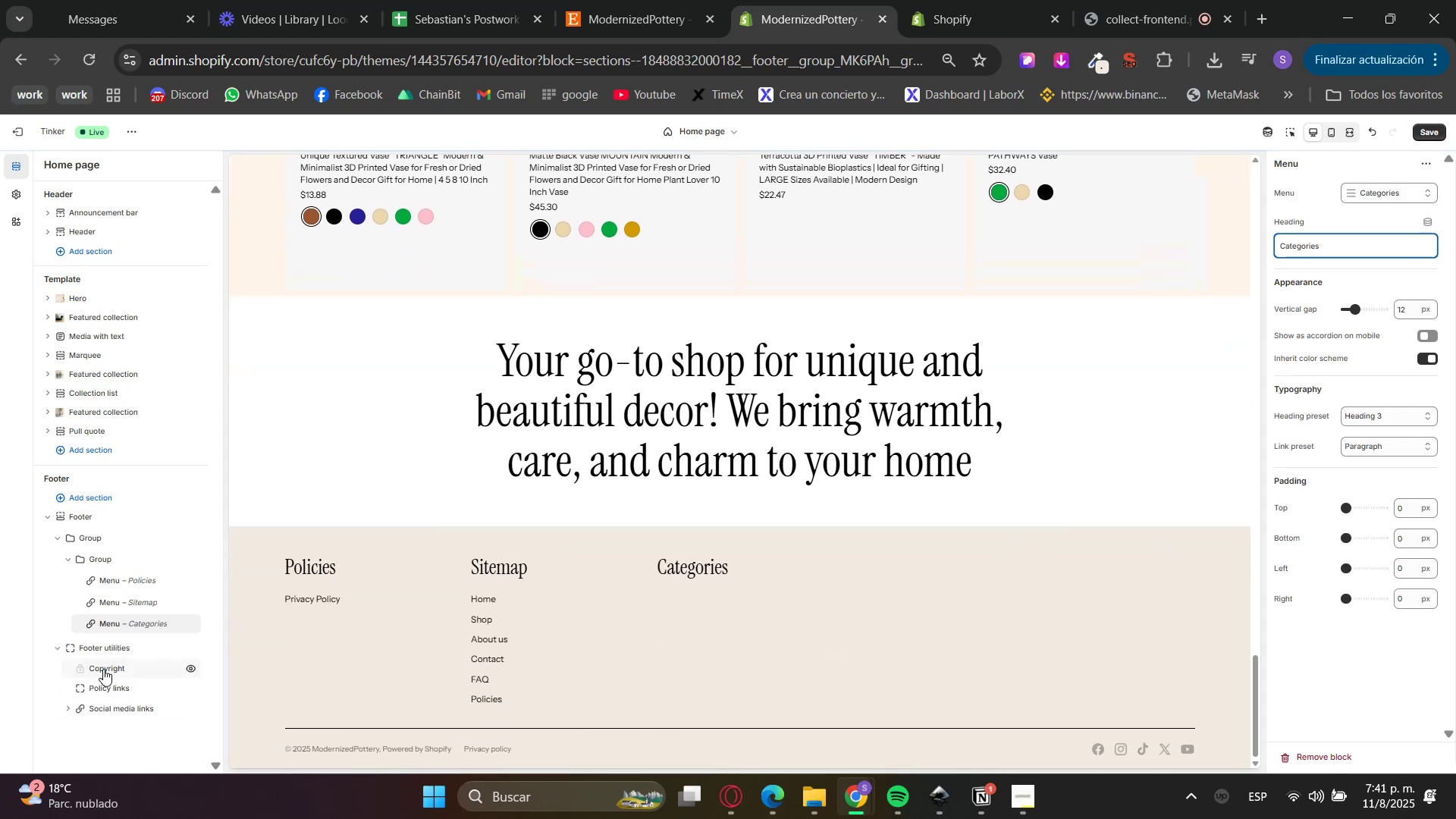 
left_click([1436, 191])
 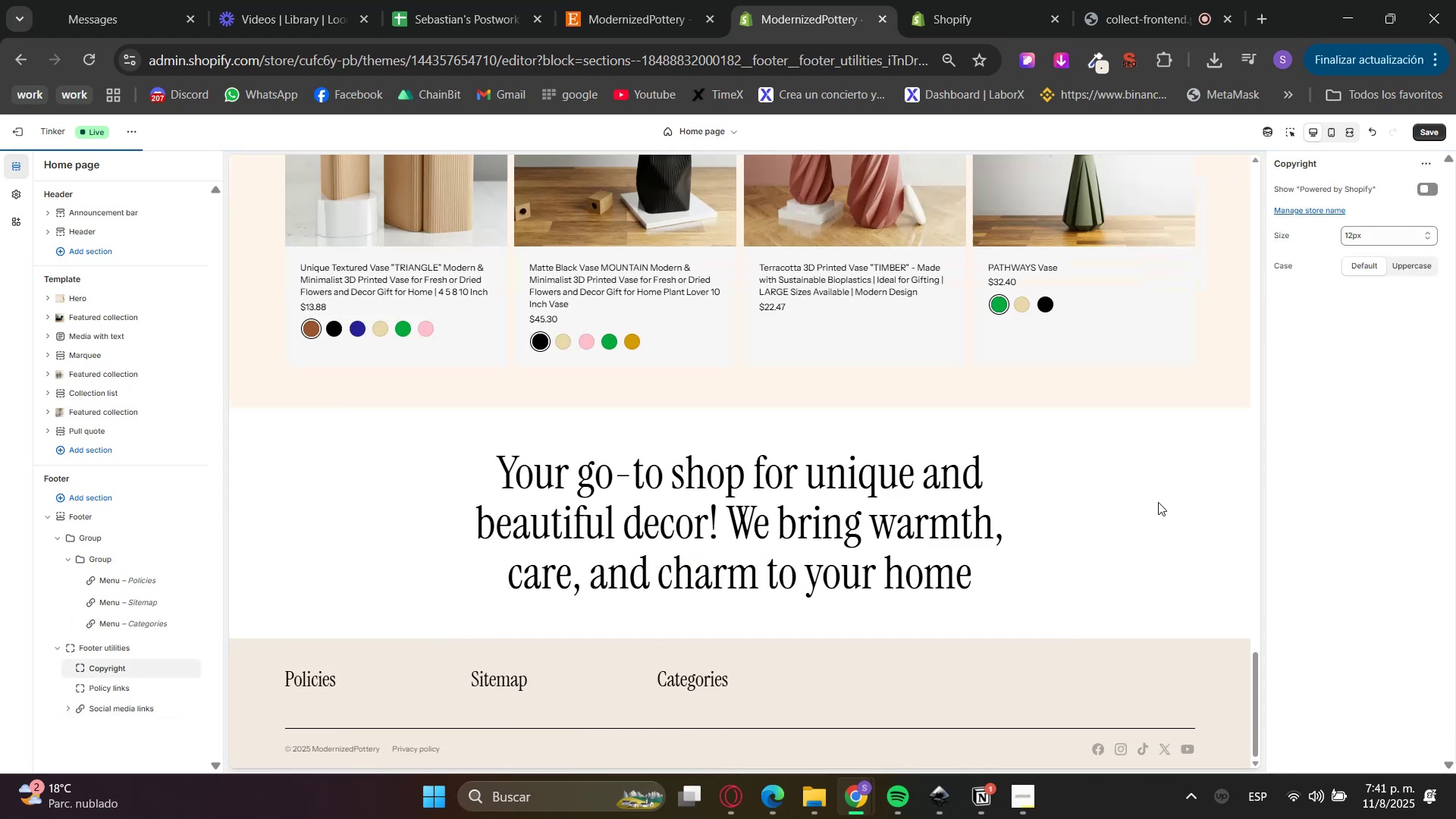 
scroll: coordinate [720, 587], scroll_direction: down, amount: 2.0
 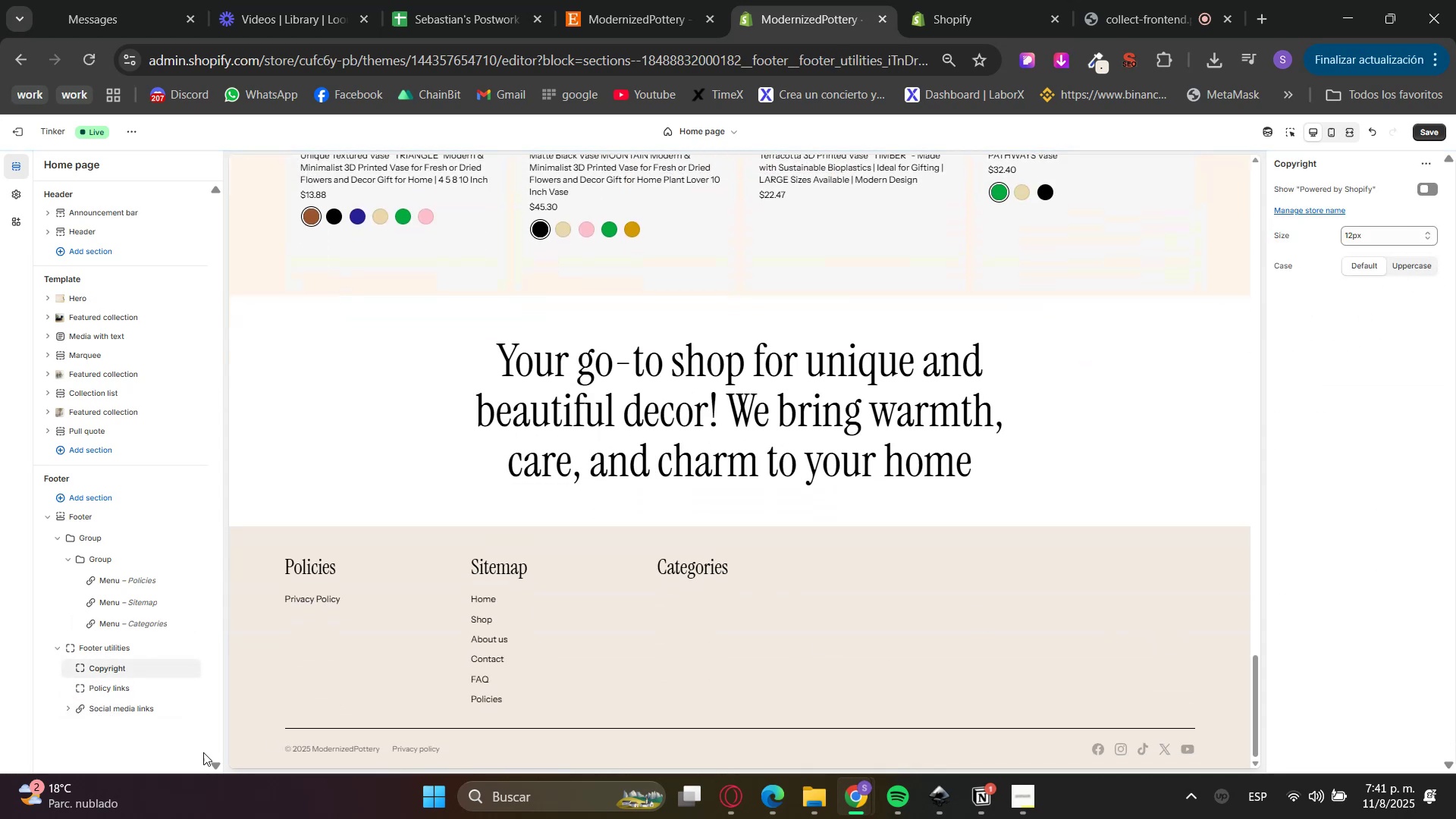 
left_click([110, 708])
 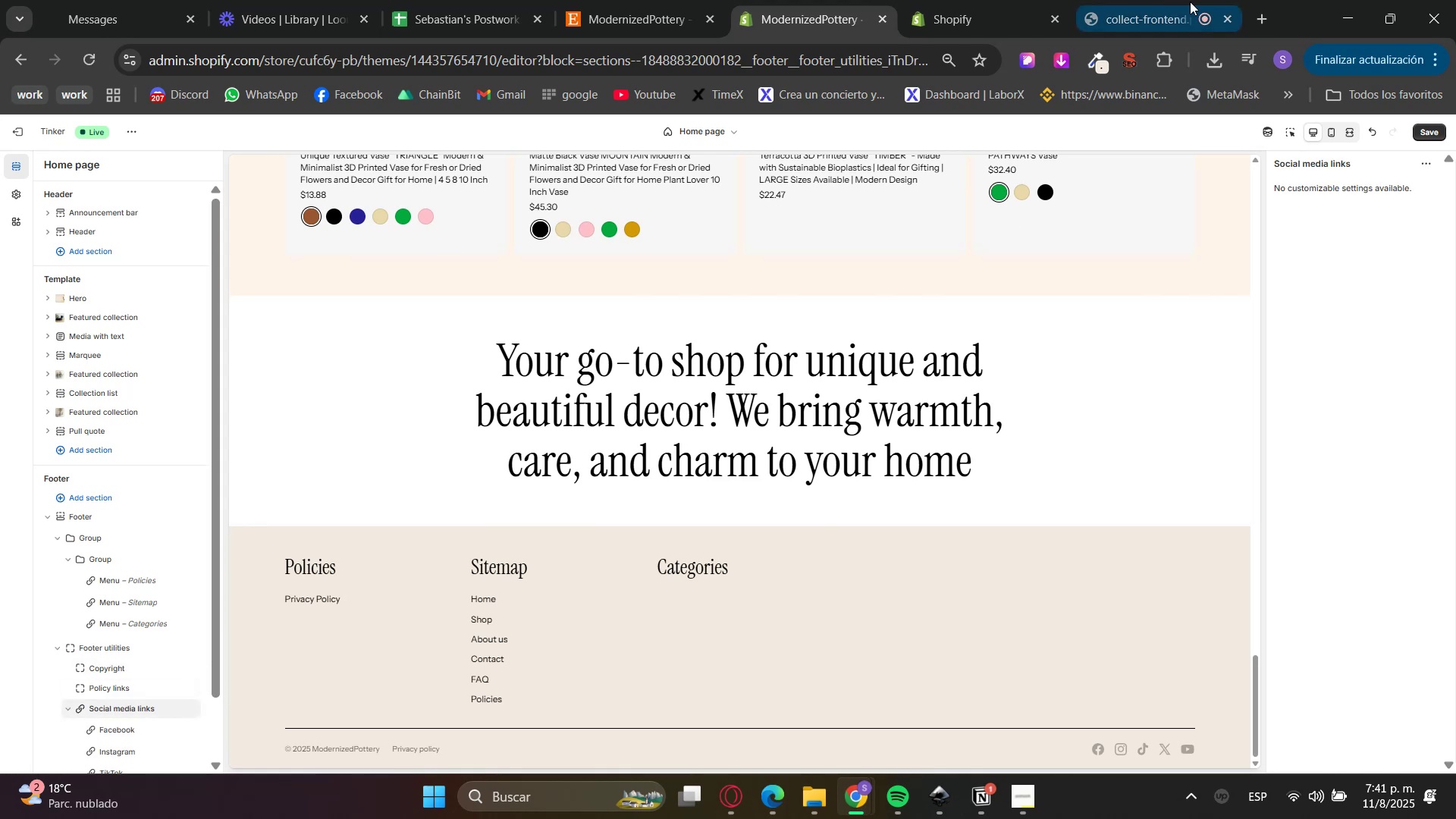 
left_click([582, 0])
 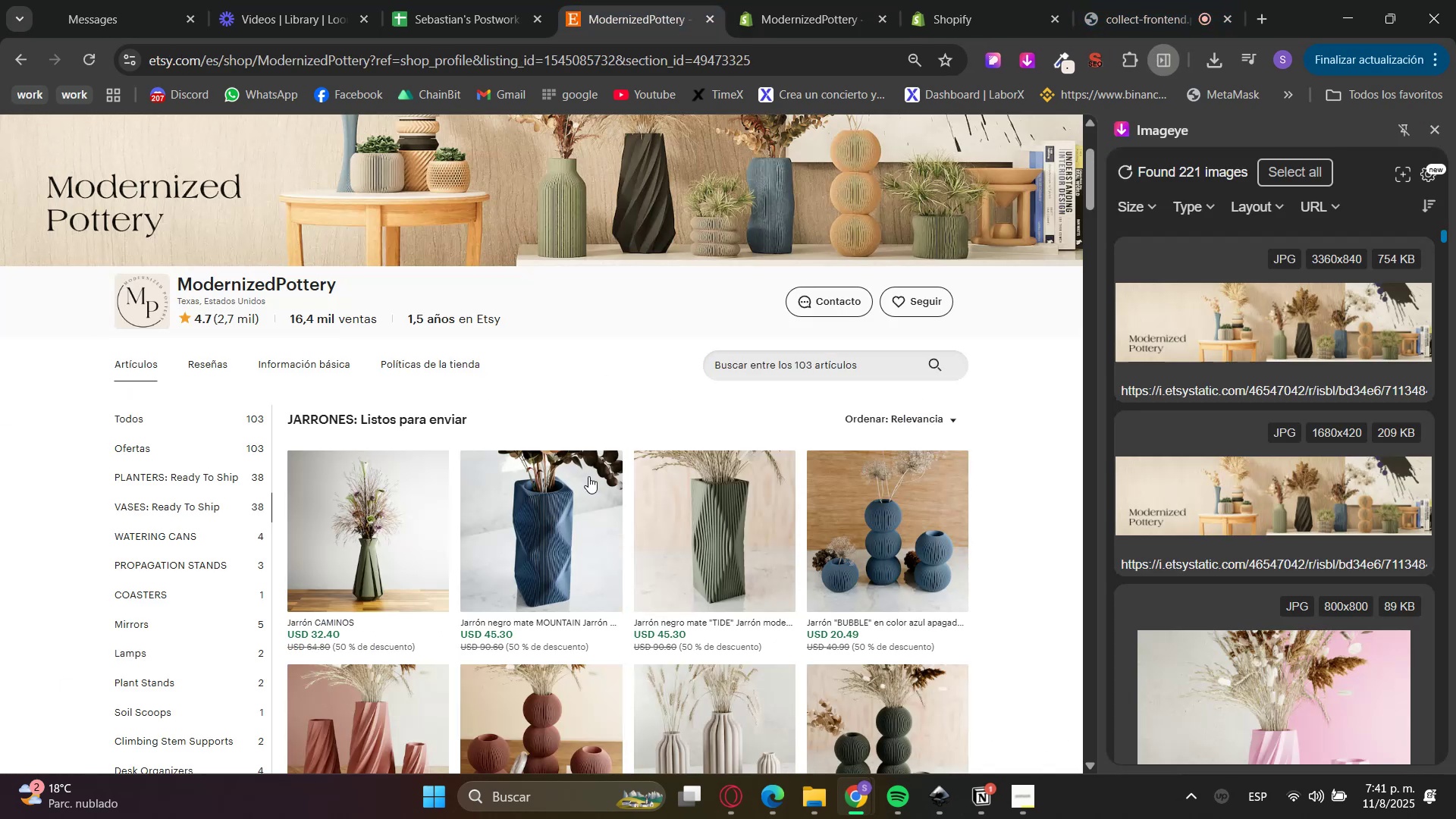 
scroll: coordinate [523, 509], scroll_direction: down, amount: 26.0
 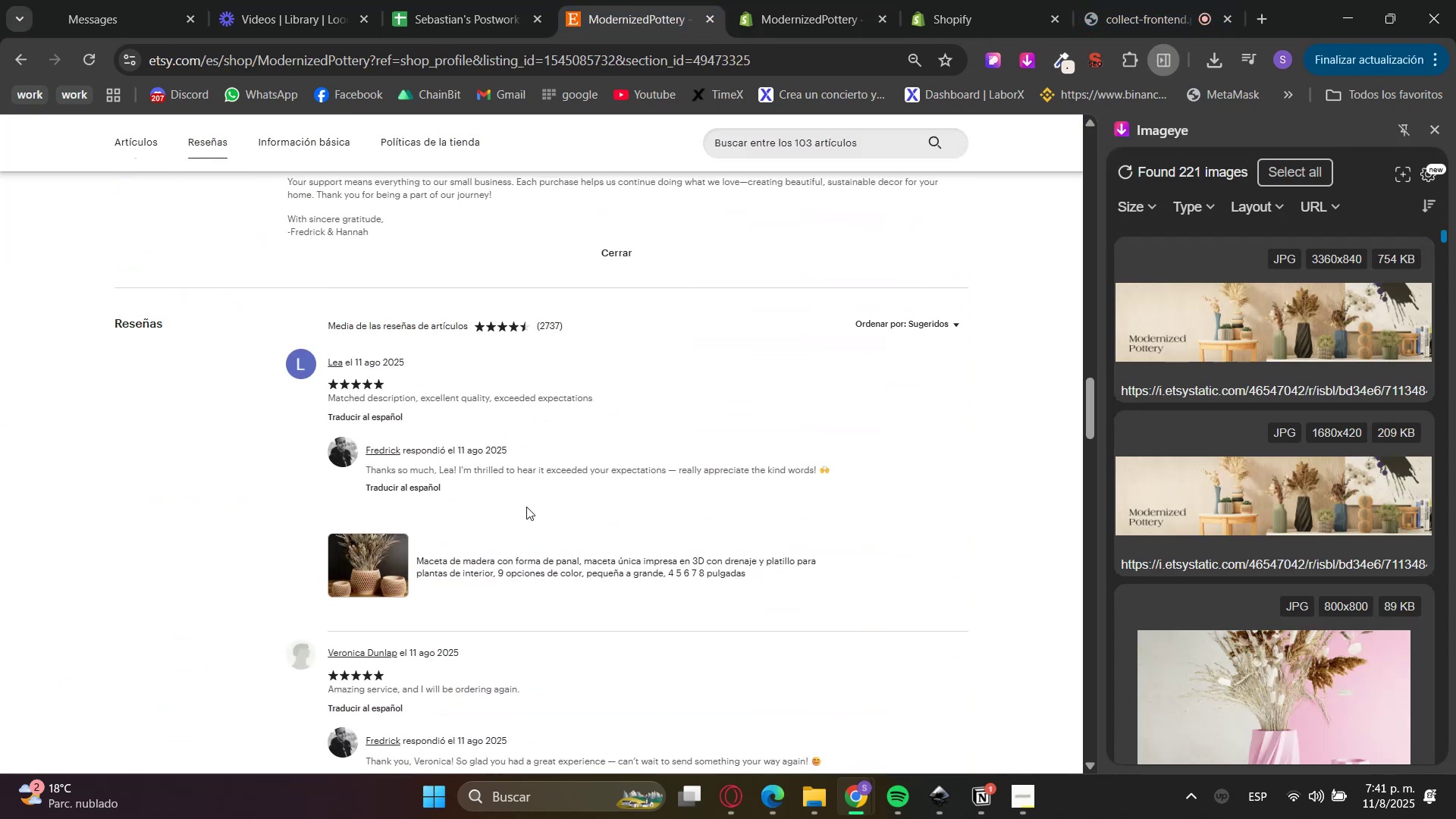 
scroll: coordinate [567, 422], scroll_direction: up, amount: 27.0
 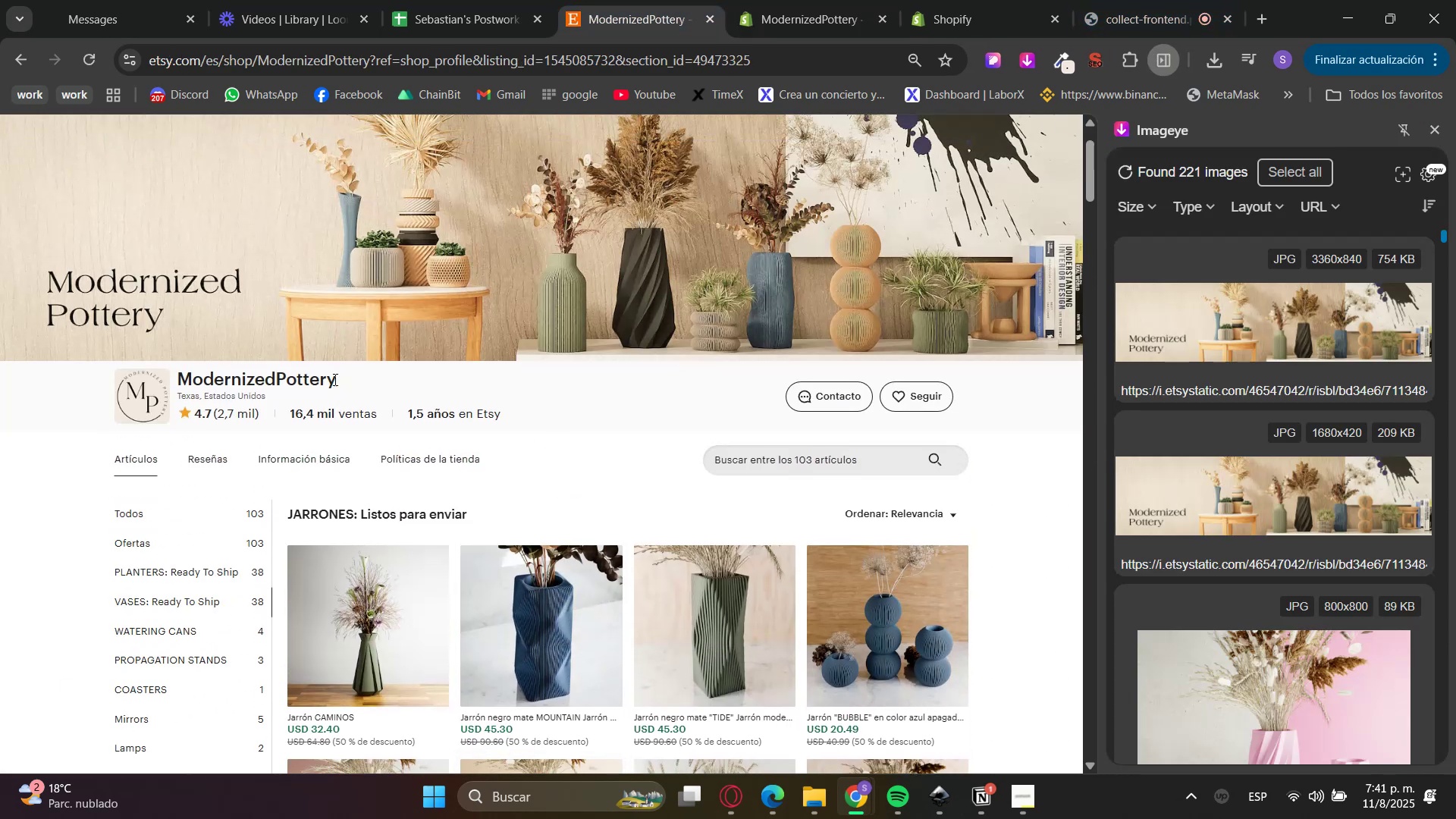 
double_click([317, 378])
 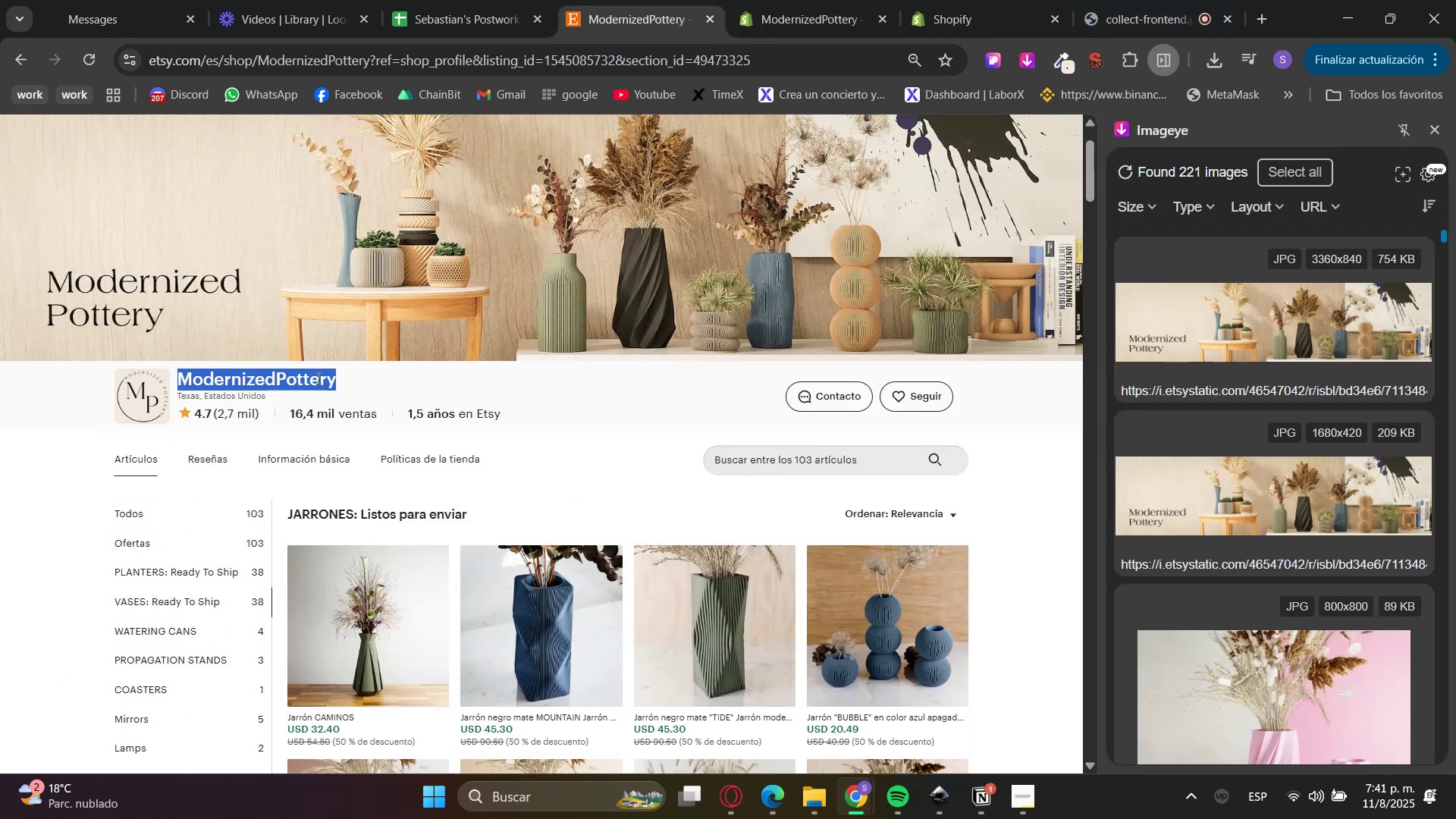 
key(Control+C)
 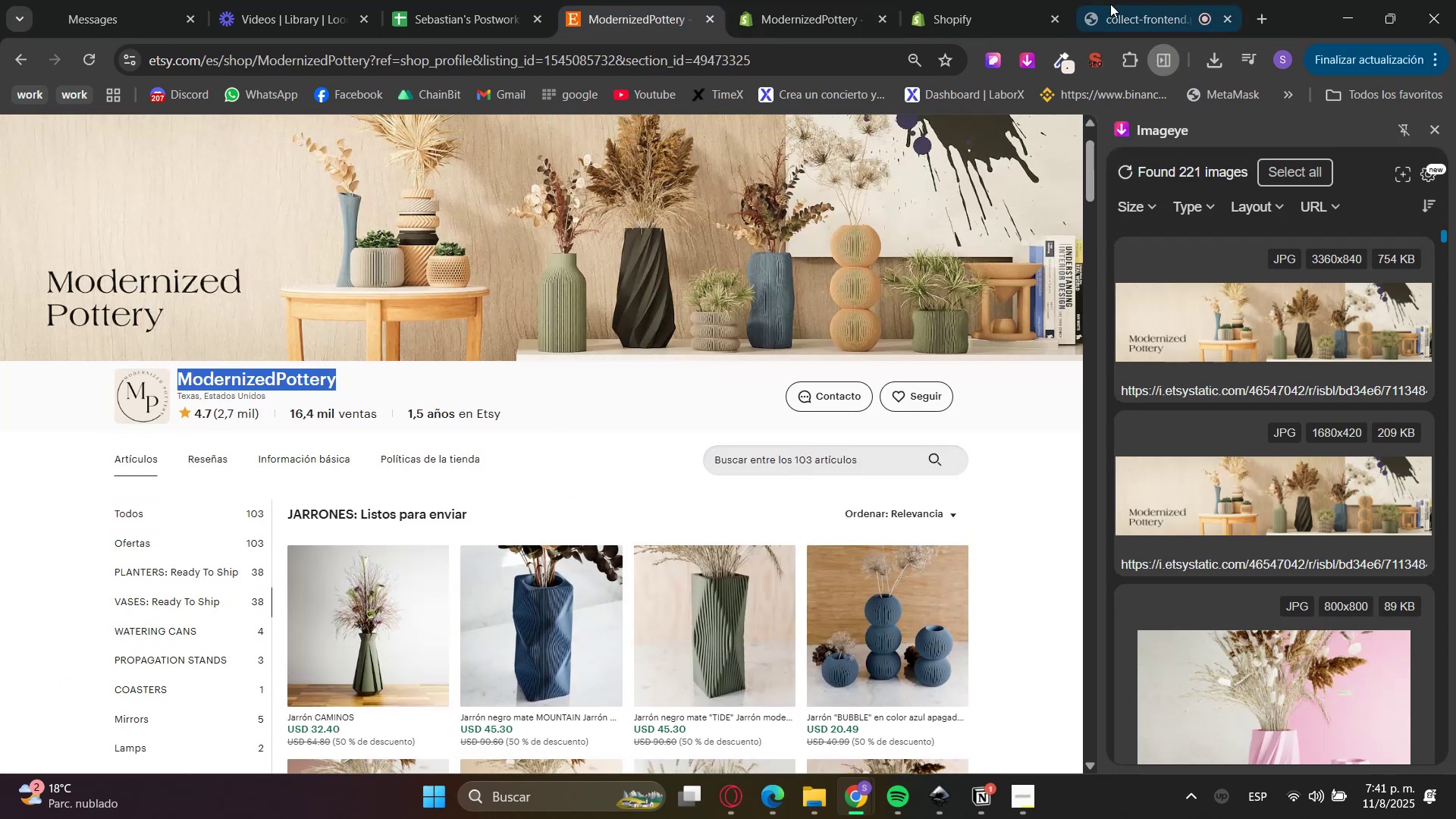 
key(Control+C)
 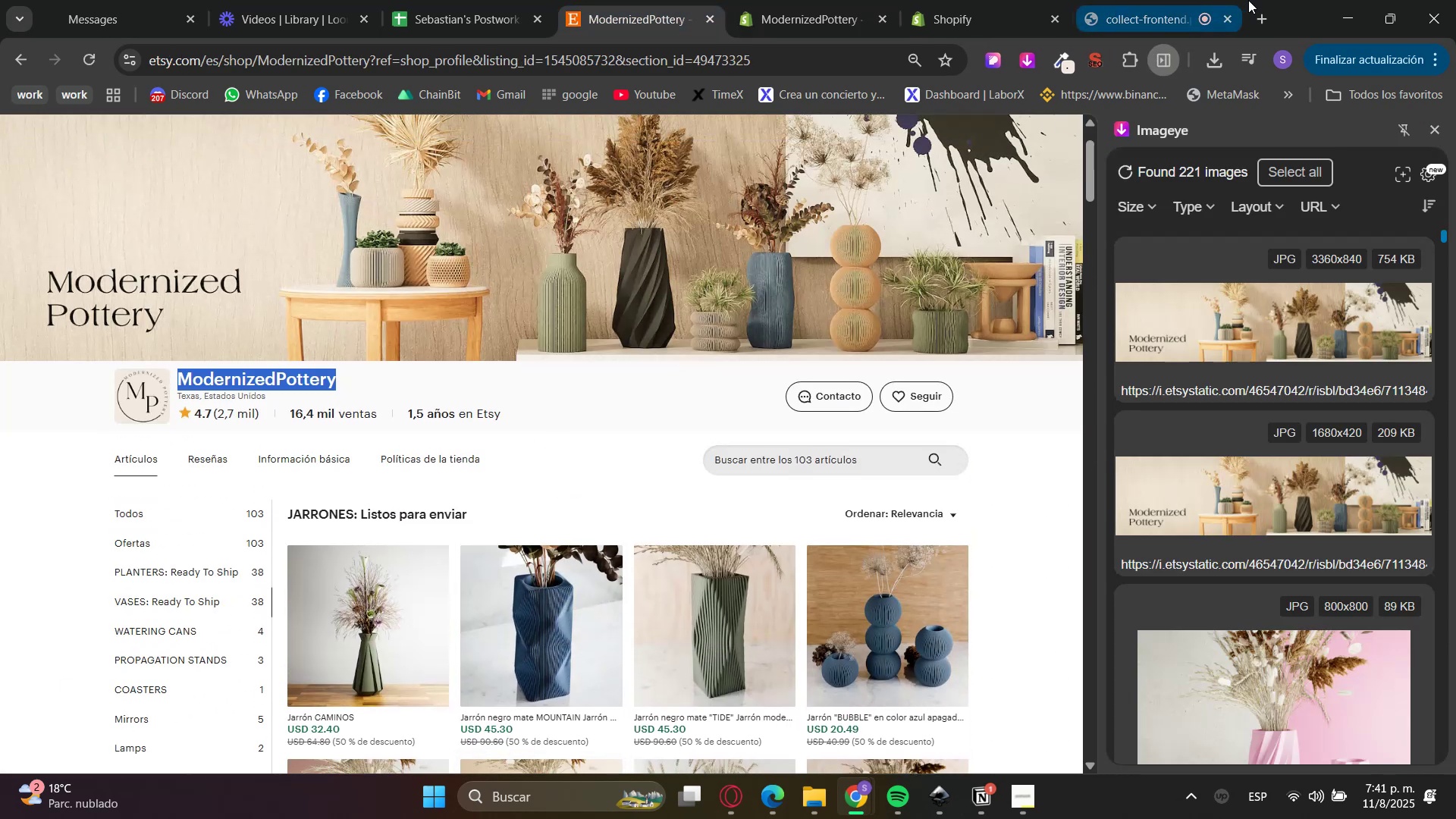 
left_click([1257, 2])
 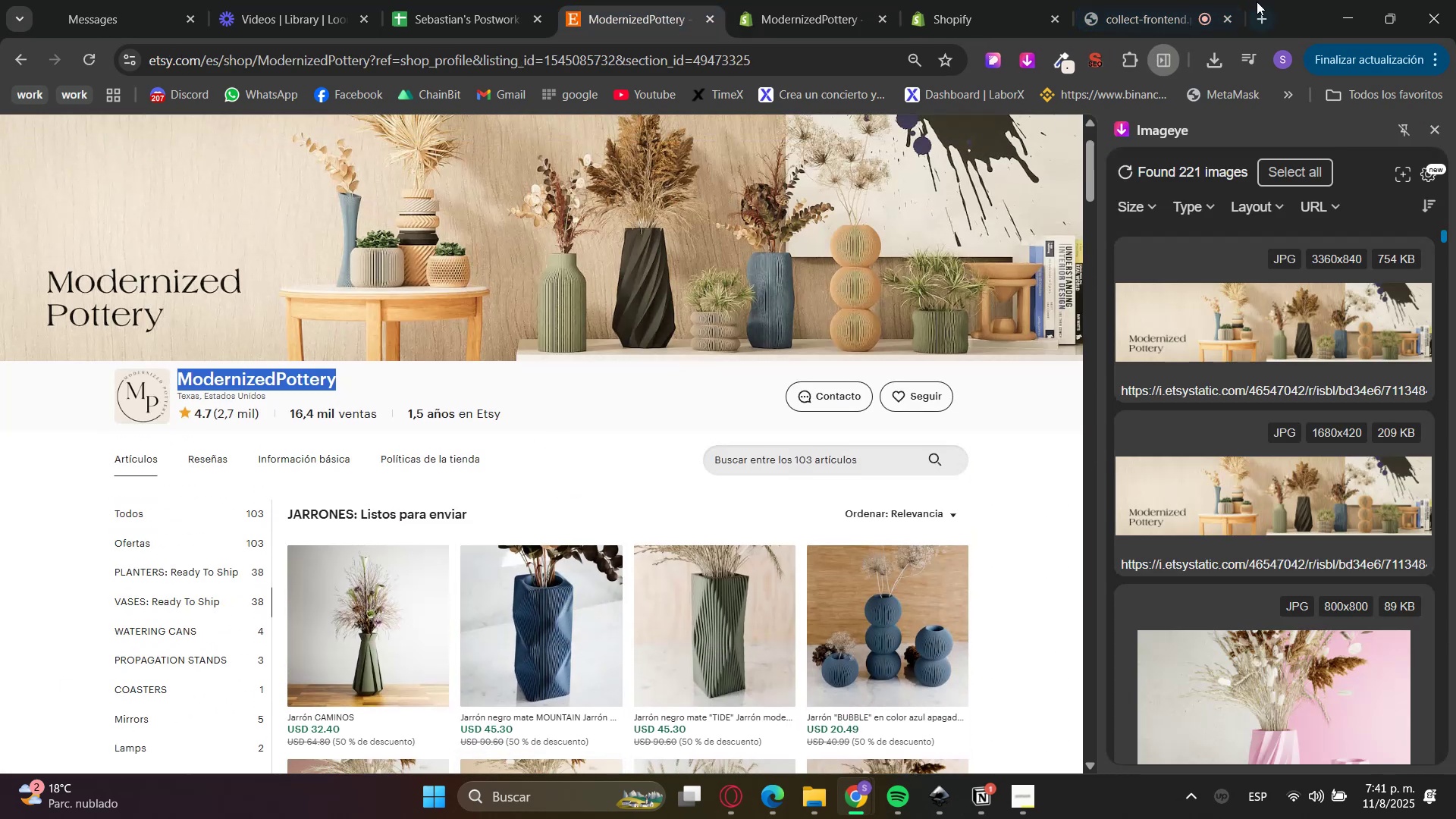 
key(Control+V)
 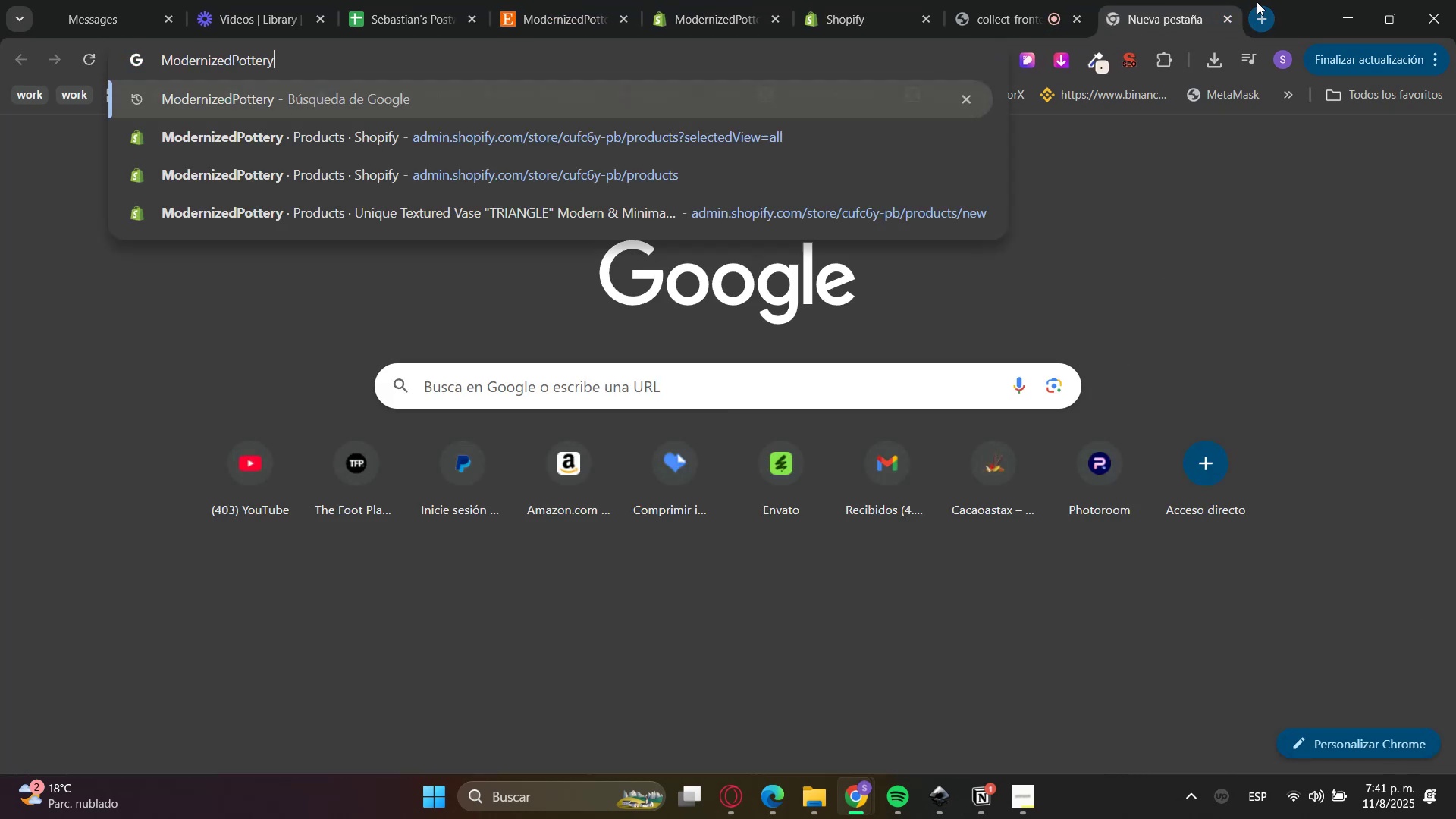 
key(Enter)
 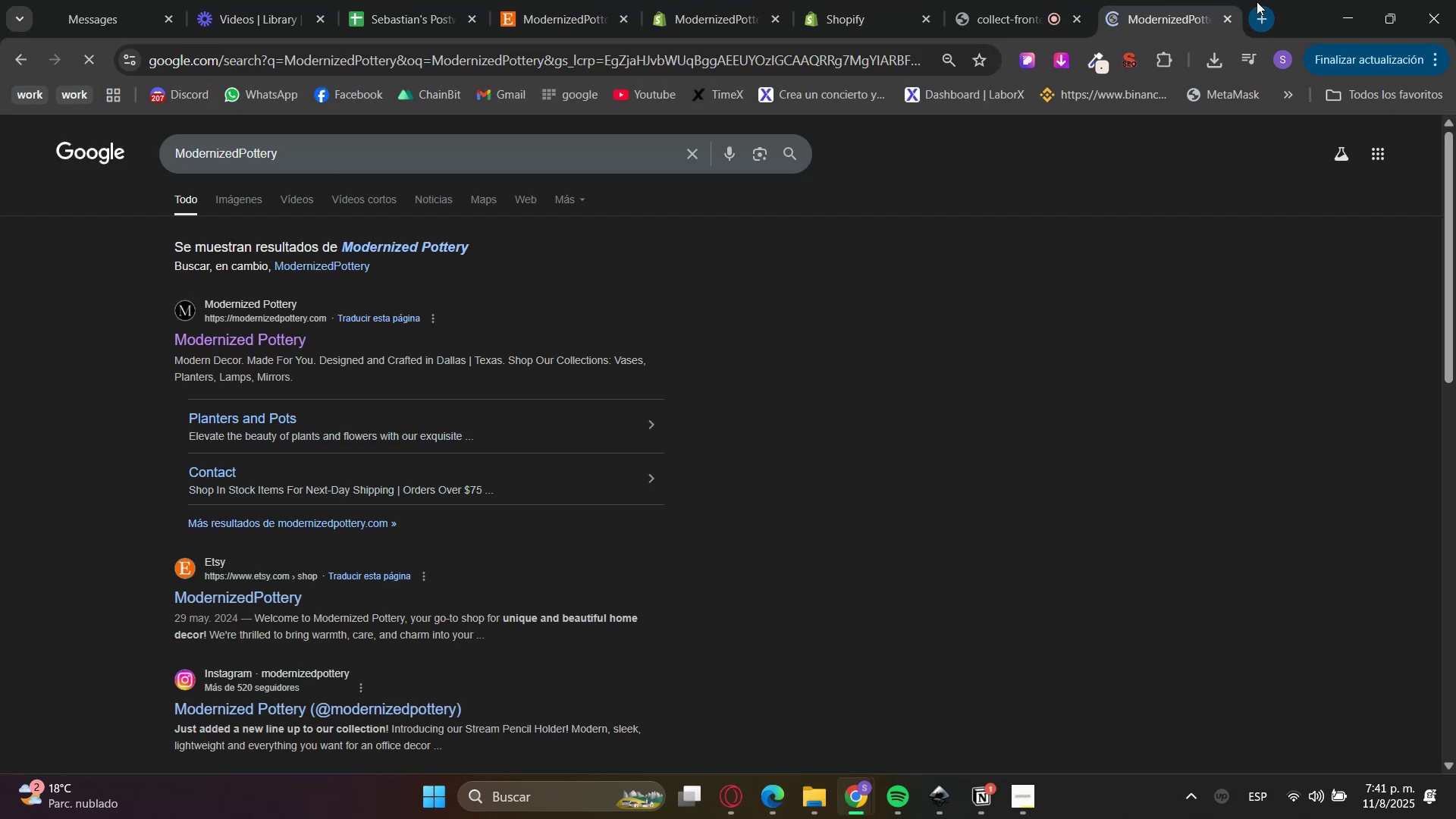 
scroll: coordinate [671, 479], scroll_direction: down, amount: 3.0
 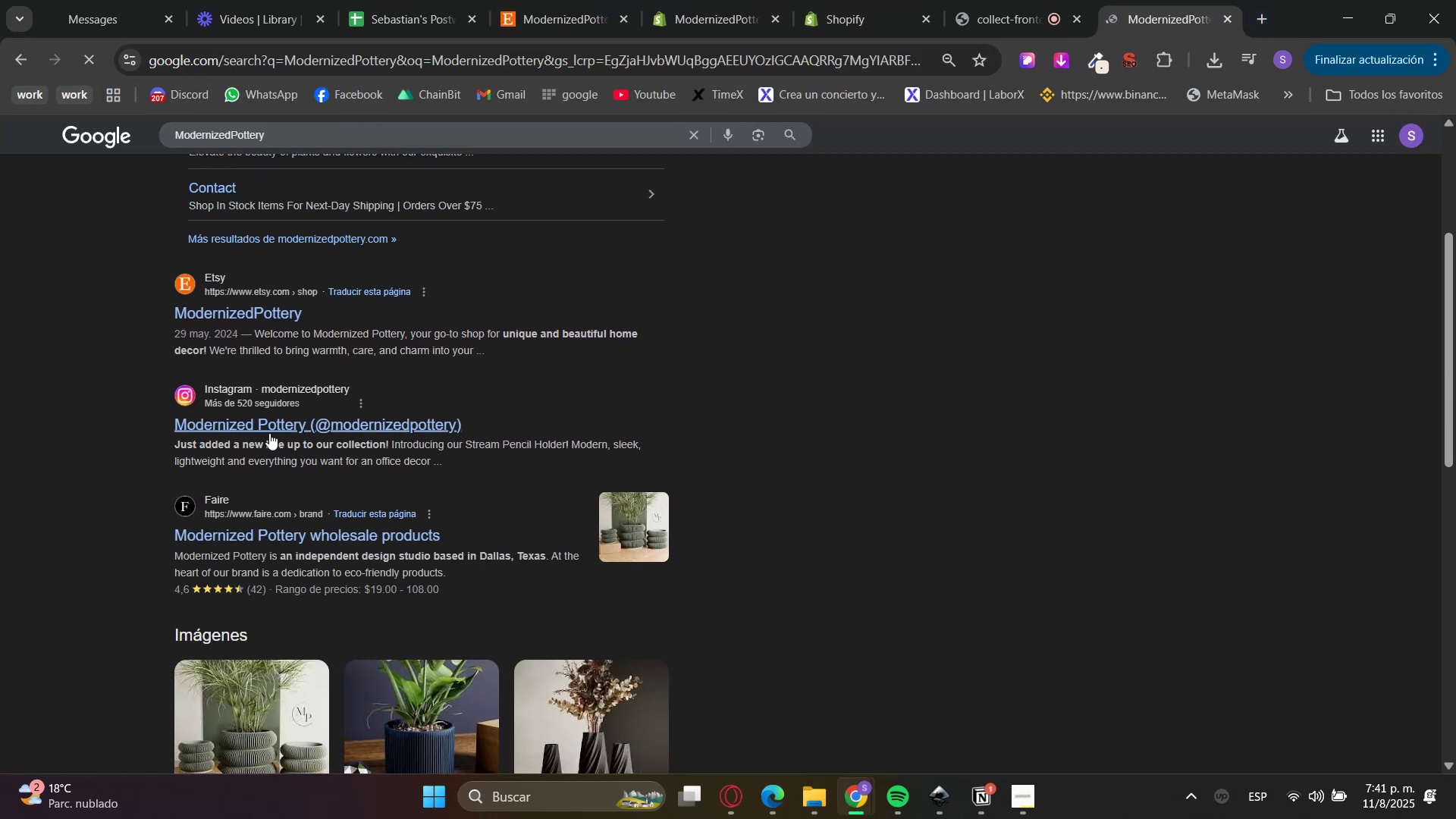 
right_click([279, 424])
 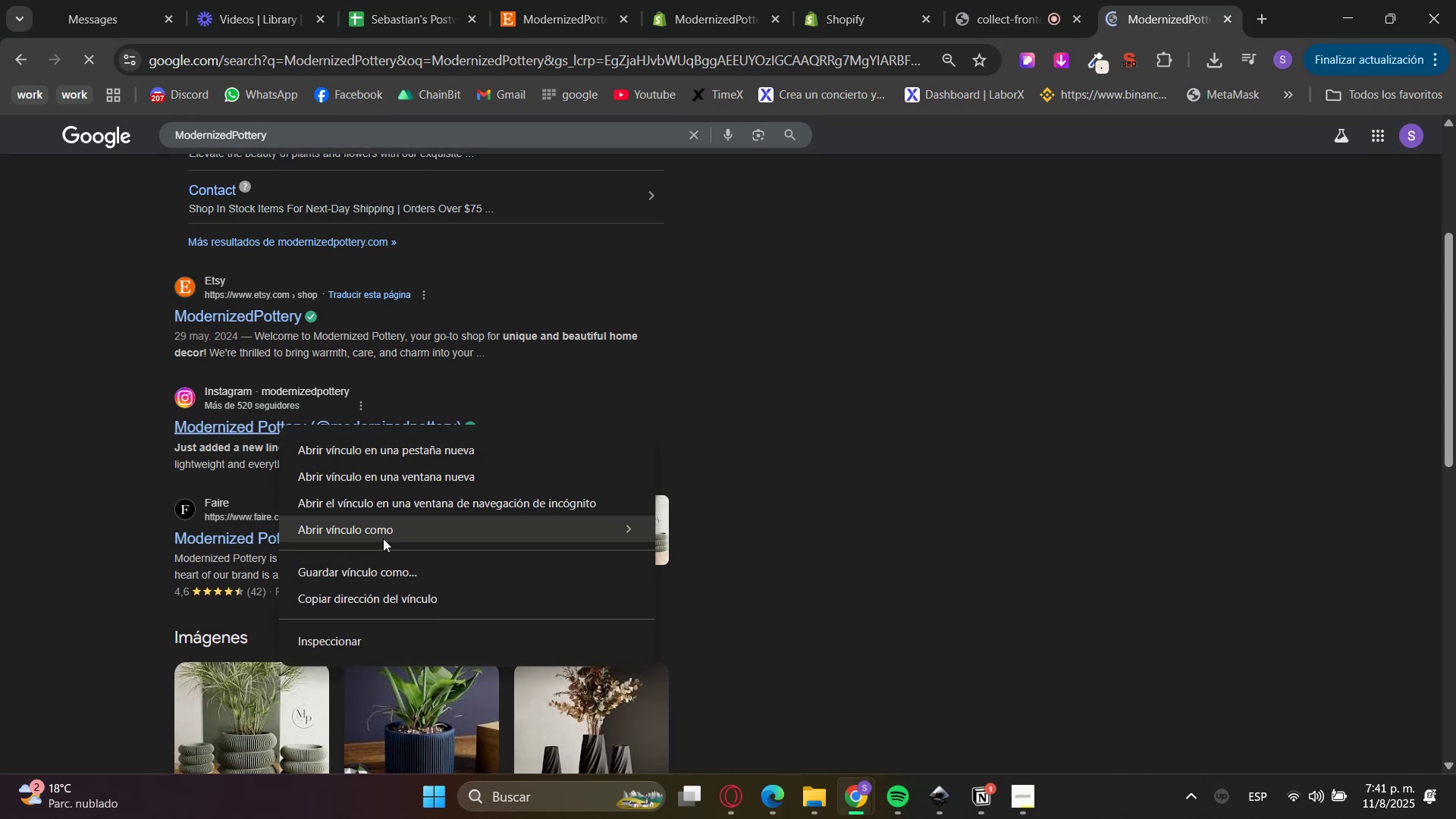 
left_click([388, 596])
 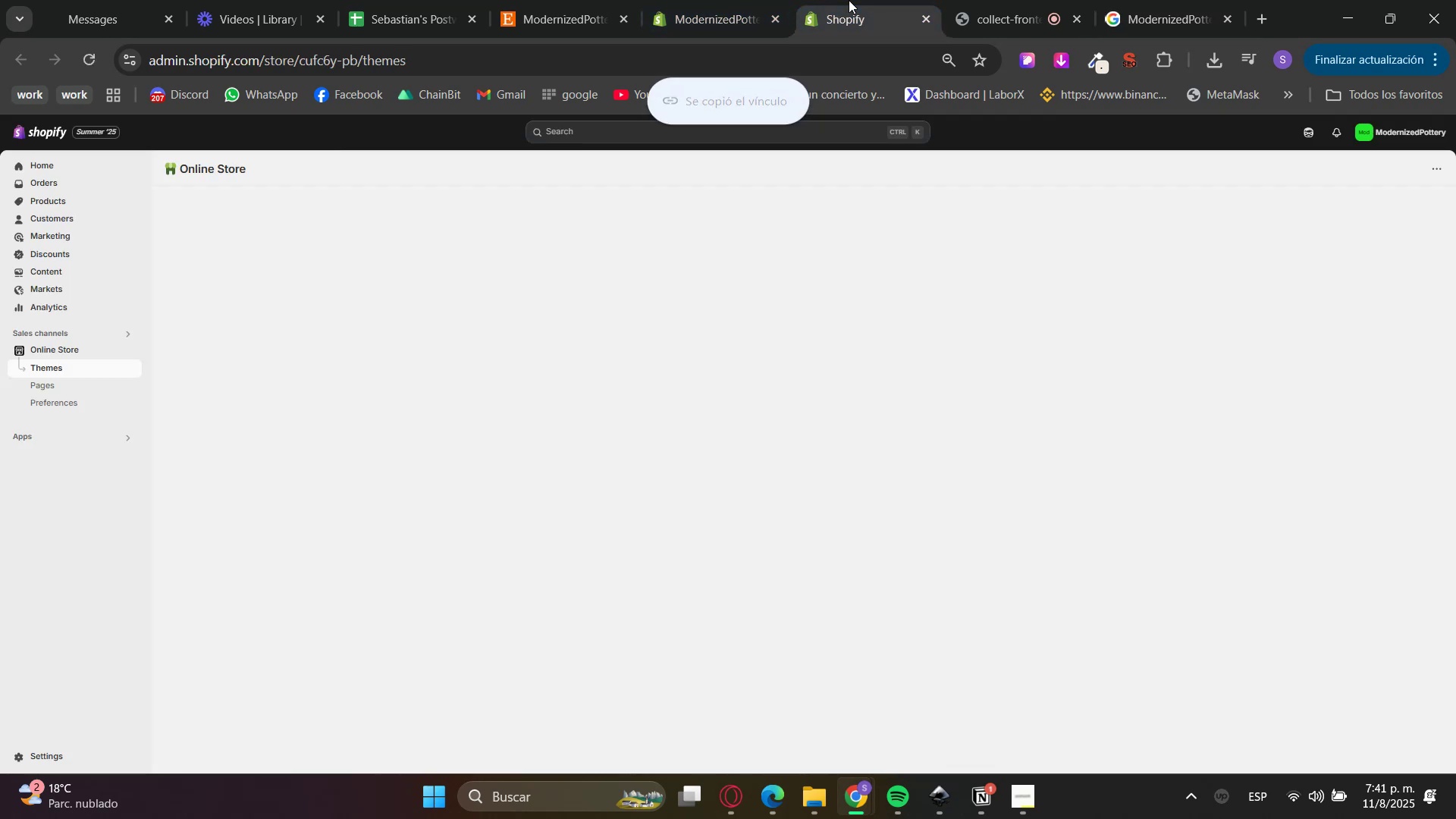 
double_click([712, 0])
 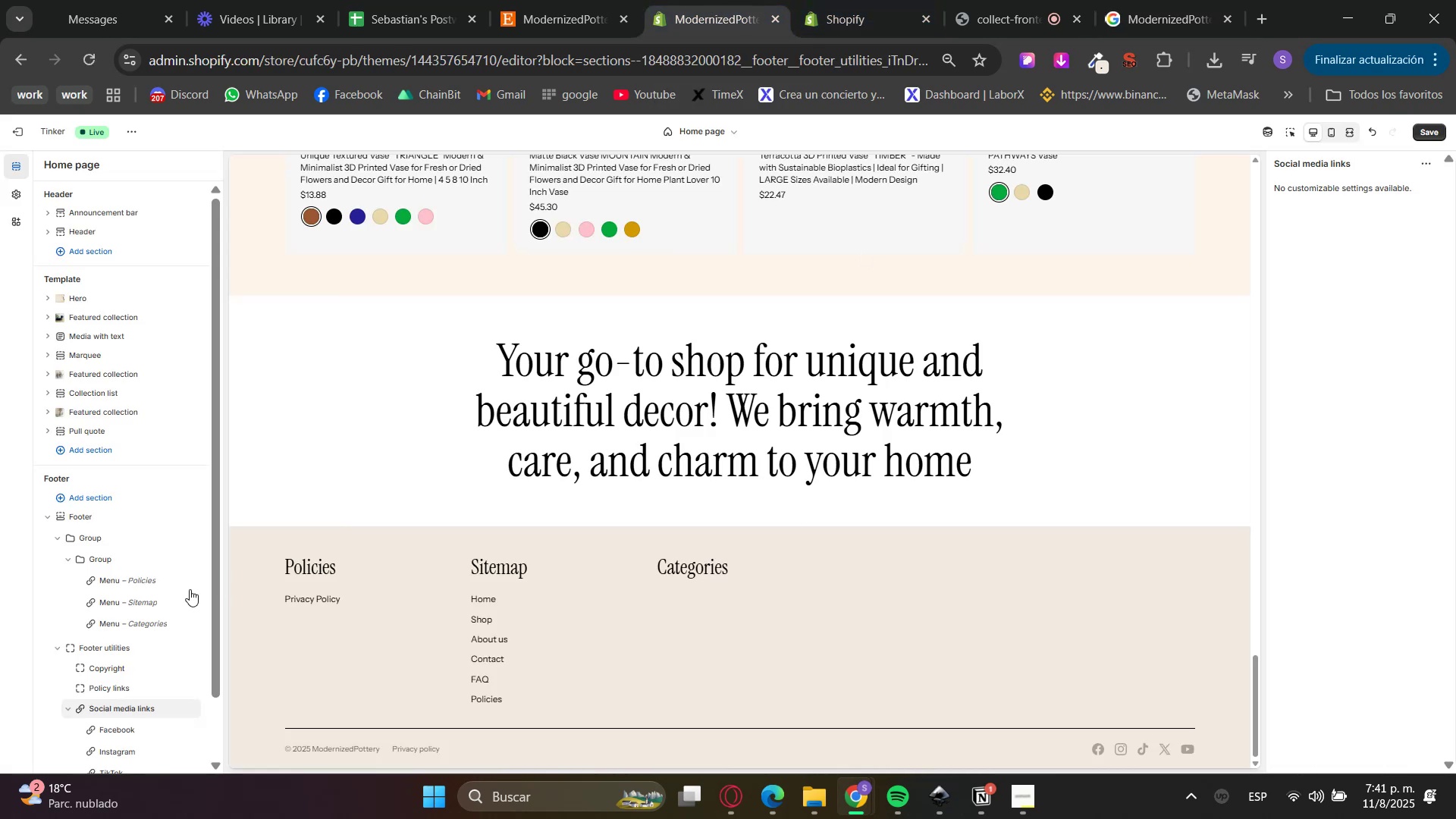 
scroll: coordinate [136, 735], scroll_direction: down, amount: 2.0
 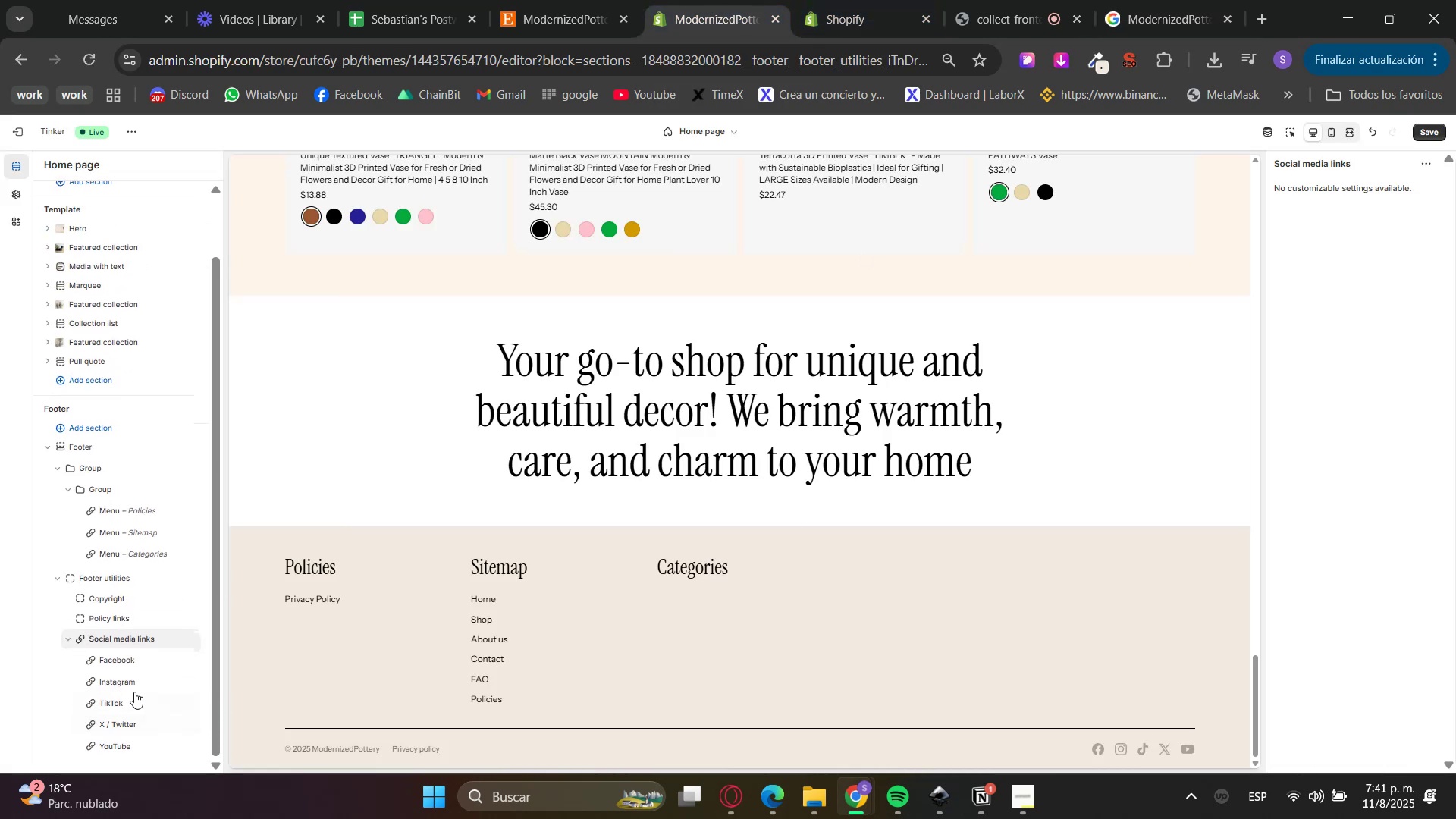 
left_click([120, 684])
 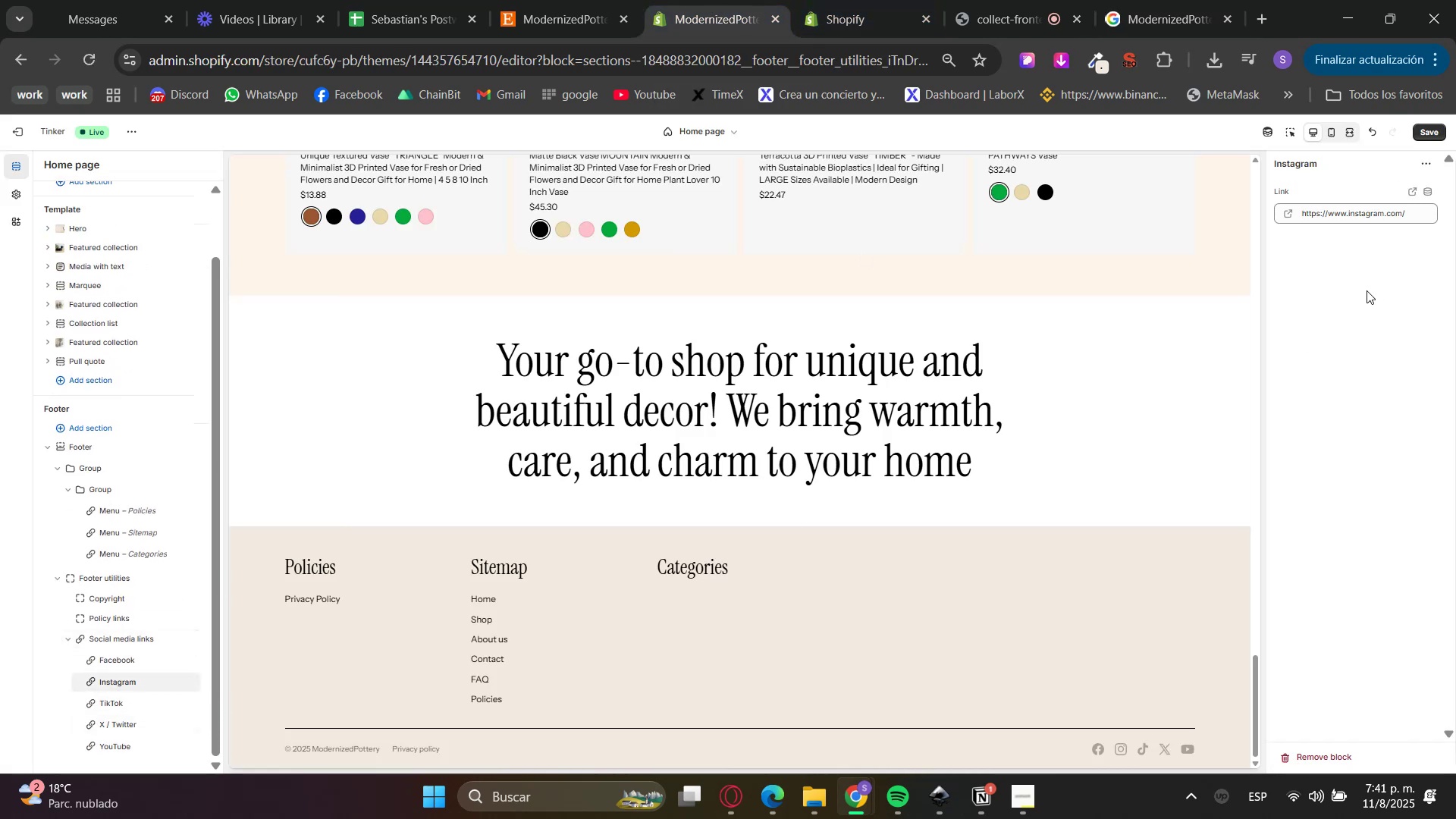 
double_click([1365, 212])
 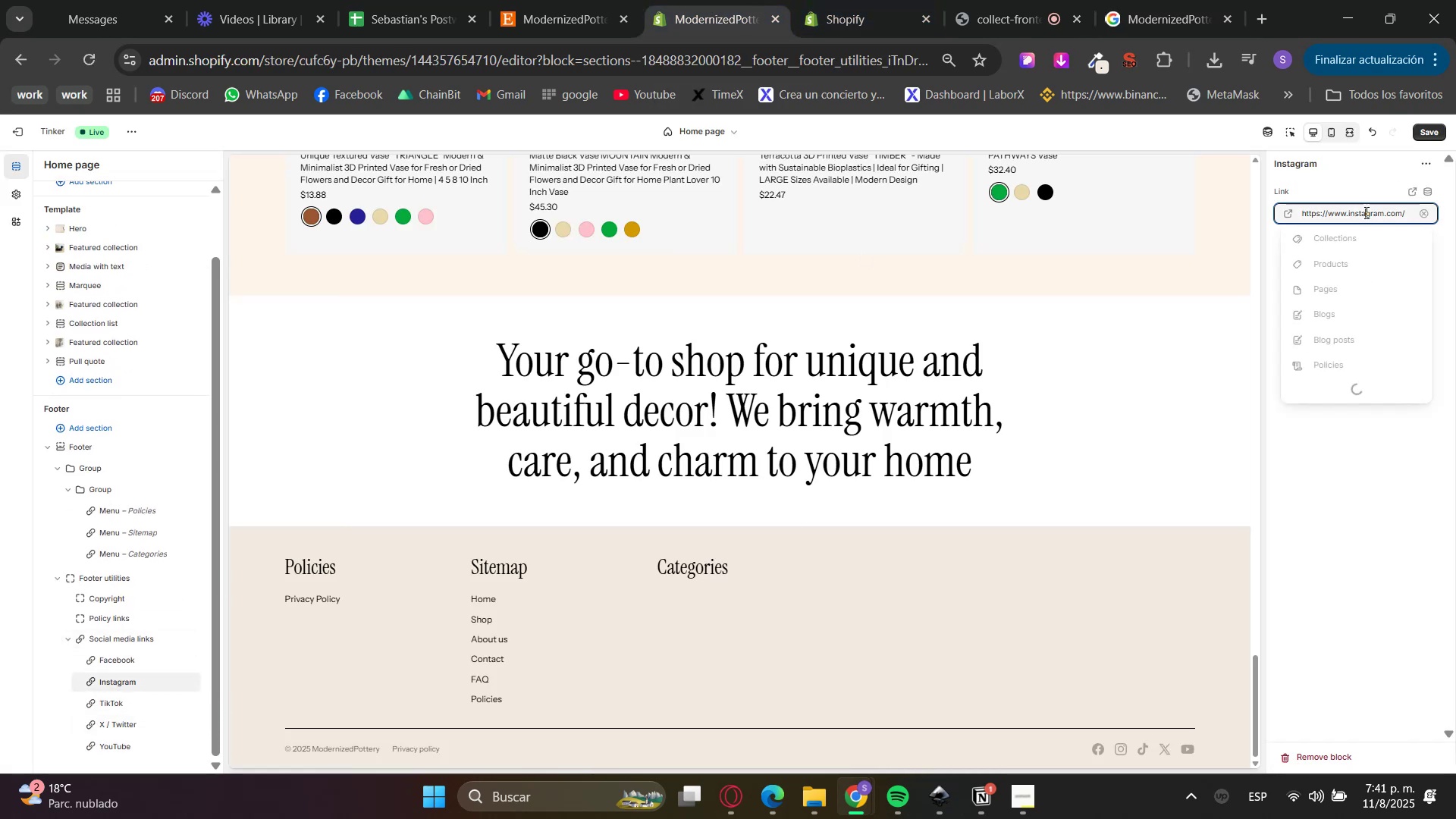 
triple_click([1365, 212])
 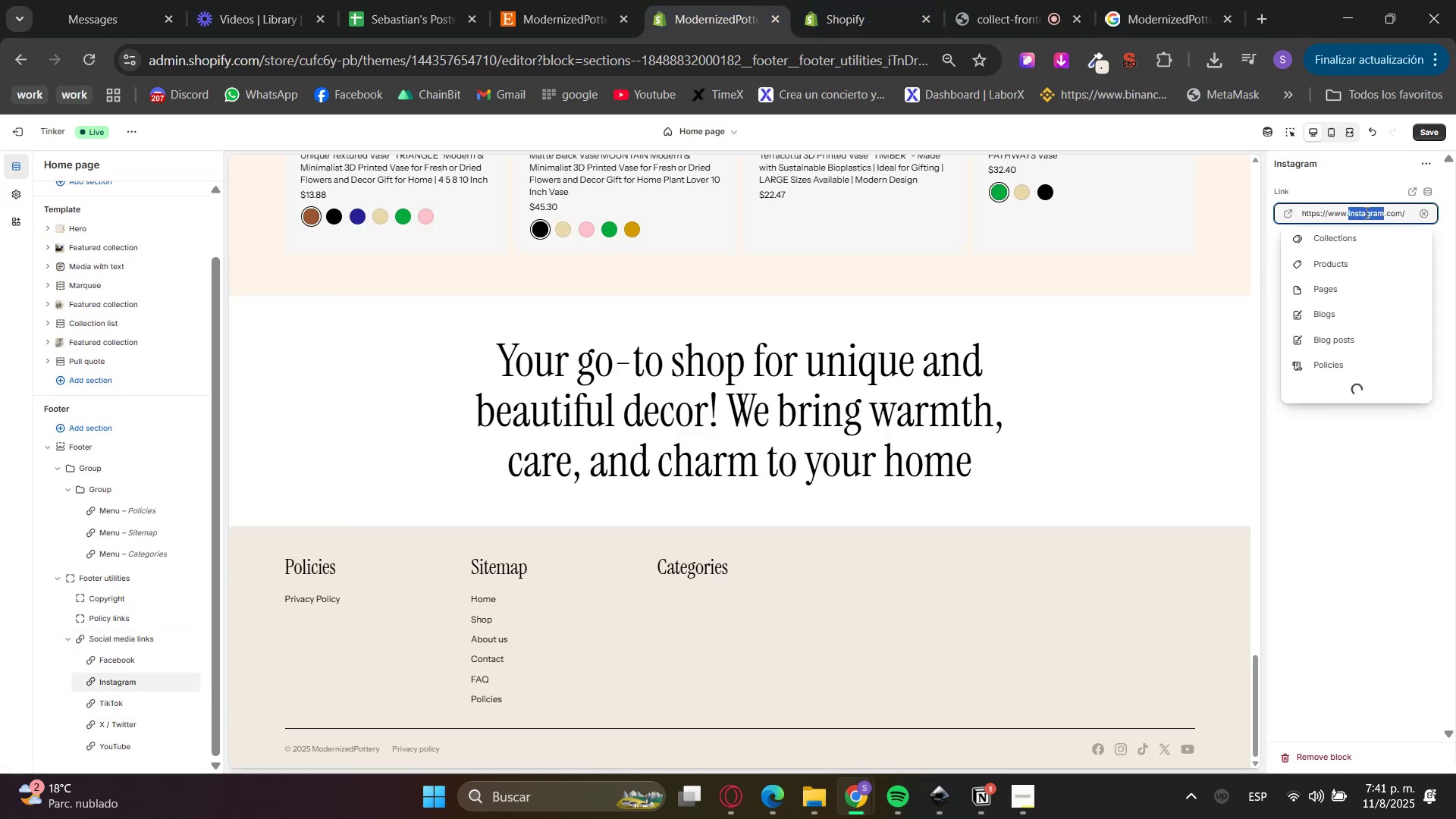 
triple_click([1365, 212])
 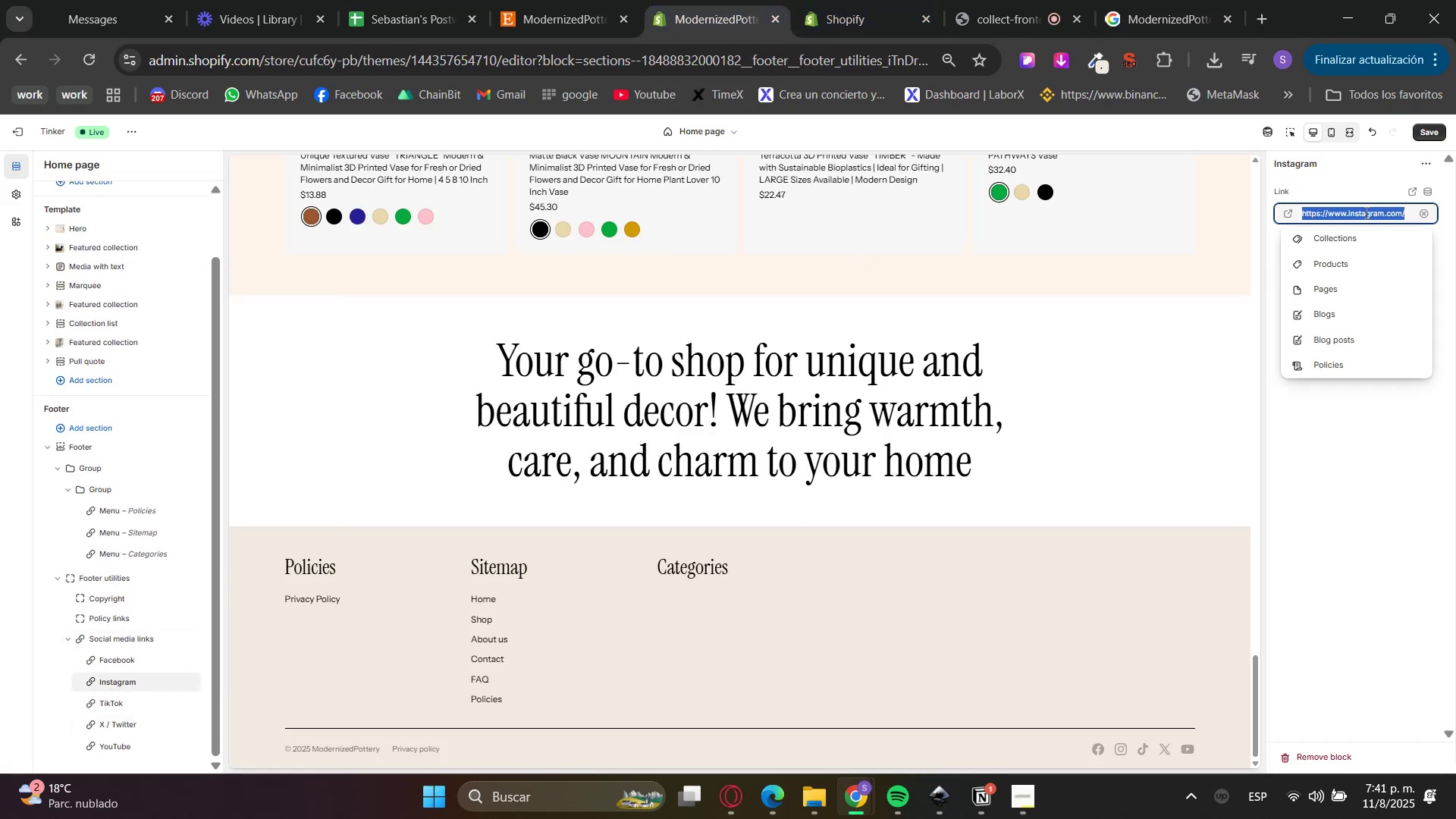 
key(Control+ControlLeft)
 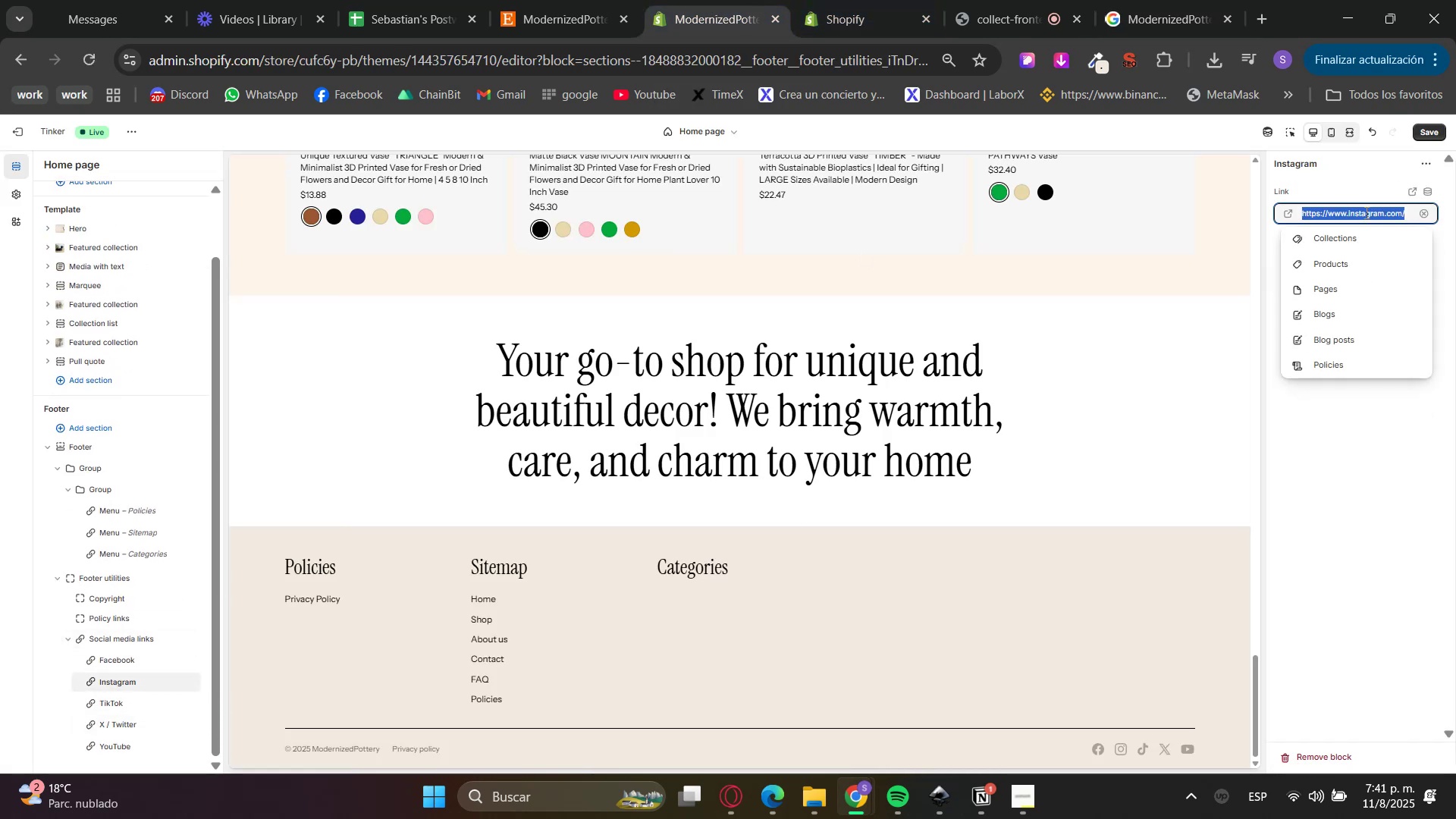 
key(Control+V)
 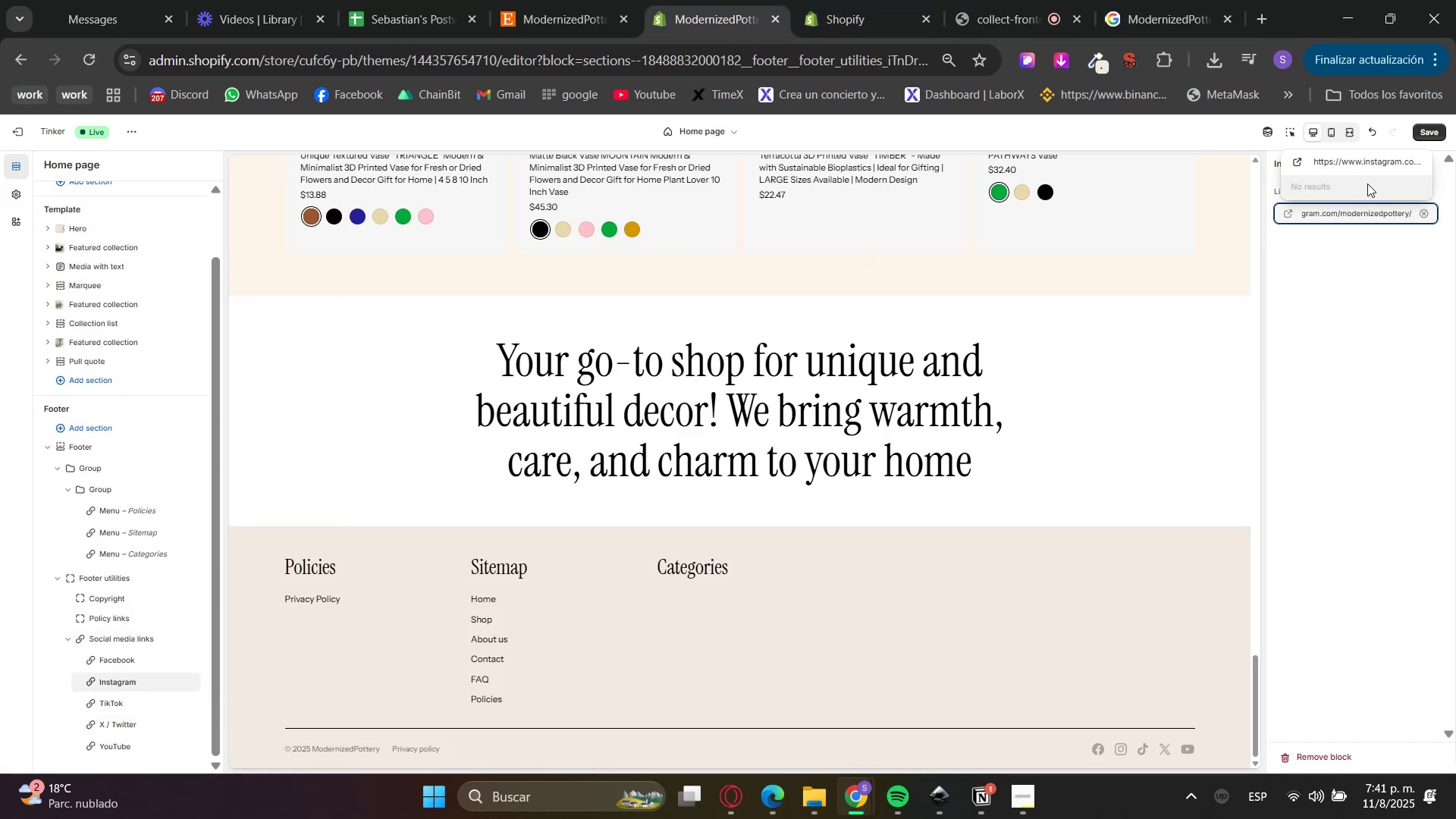 
left_click([1357, 166])
 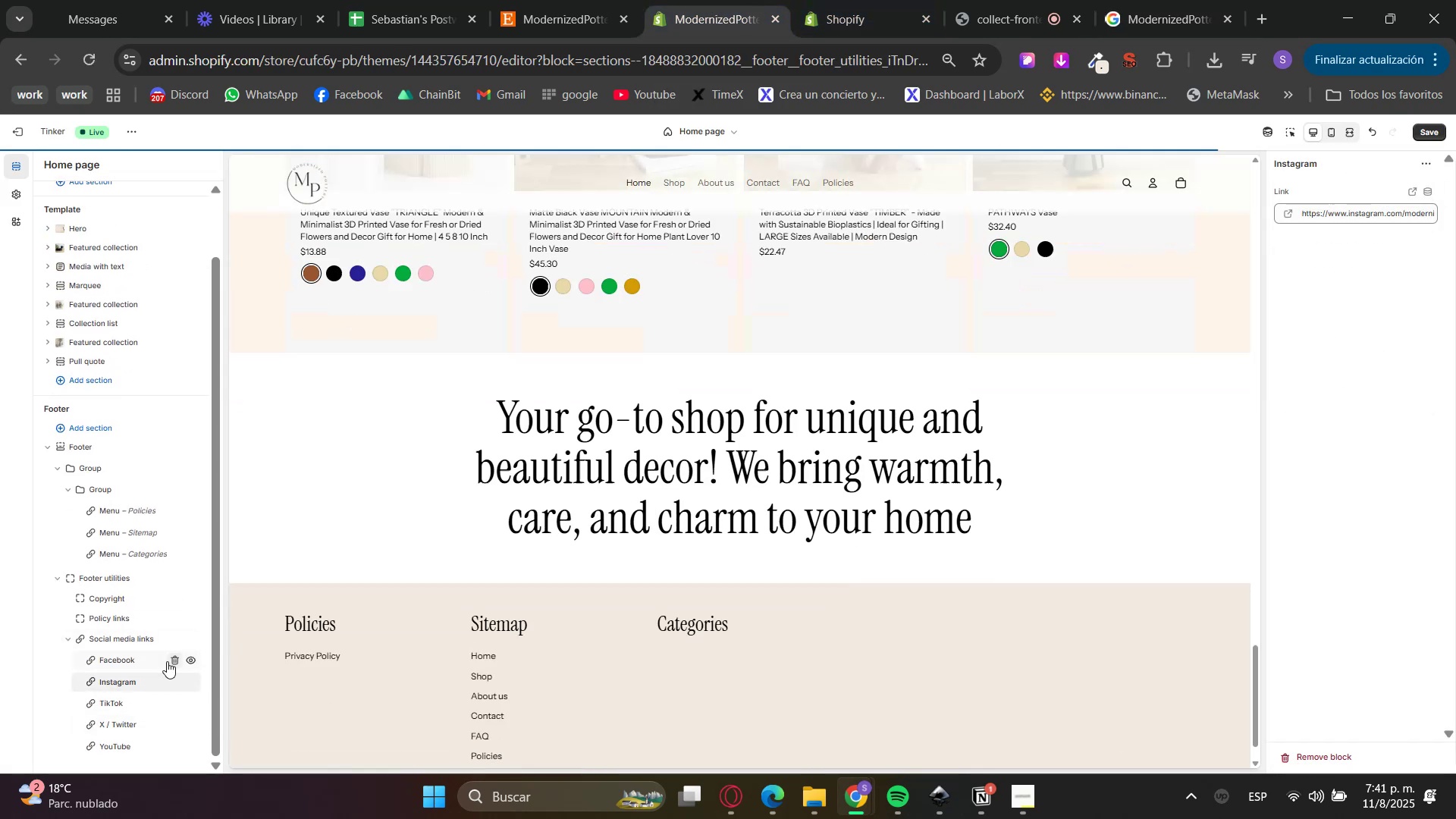 
left_click([173, 659])
 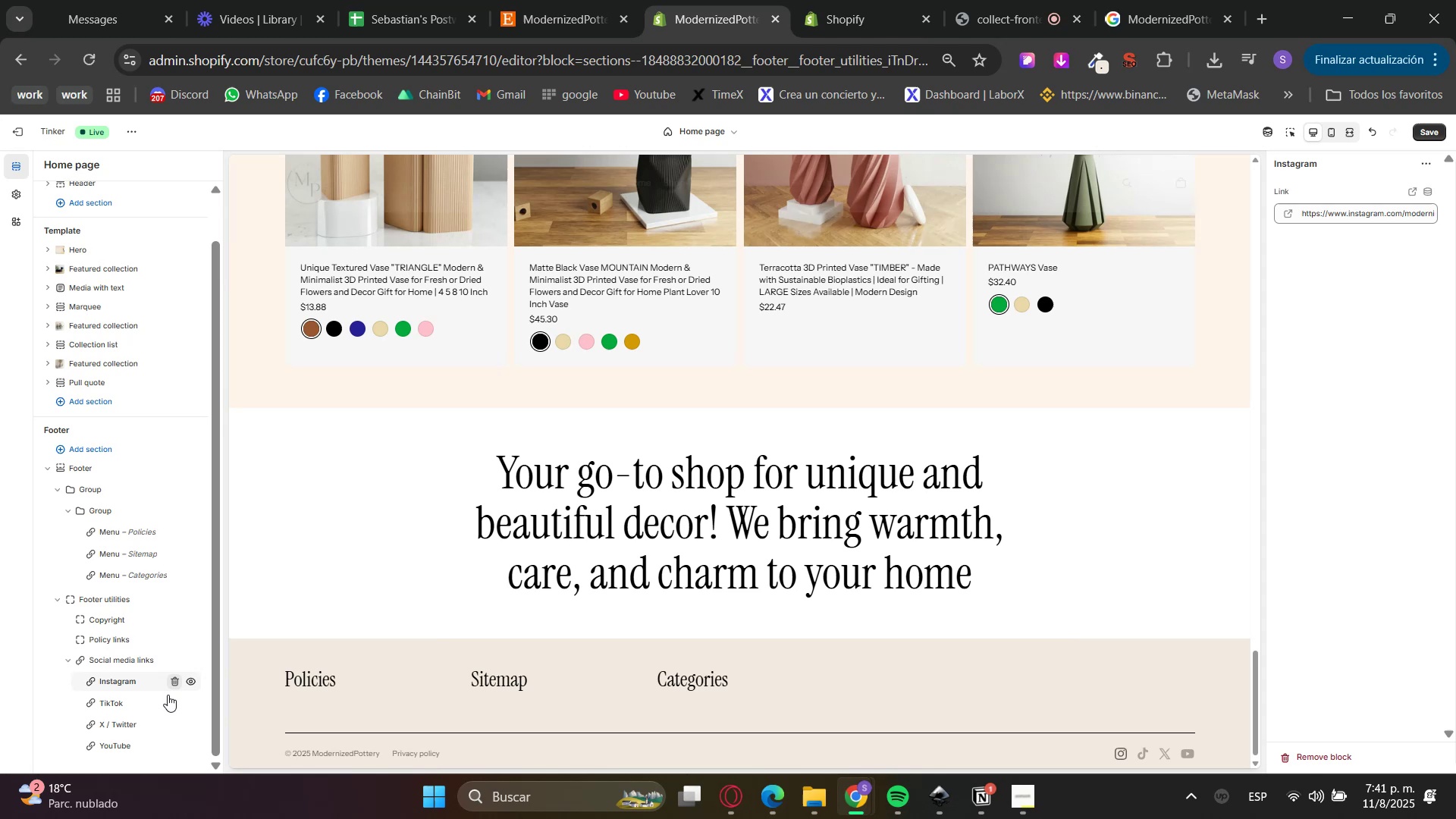 
left_click([171, 698])
 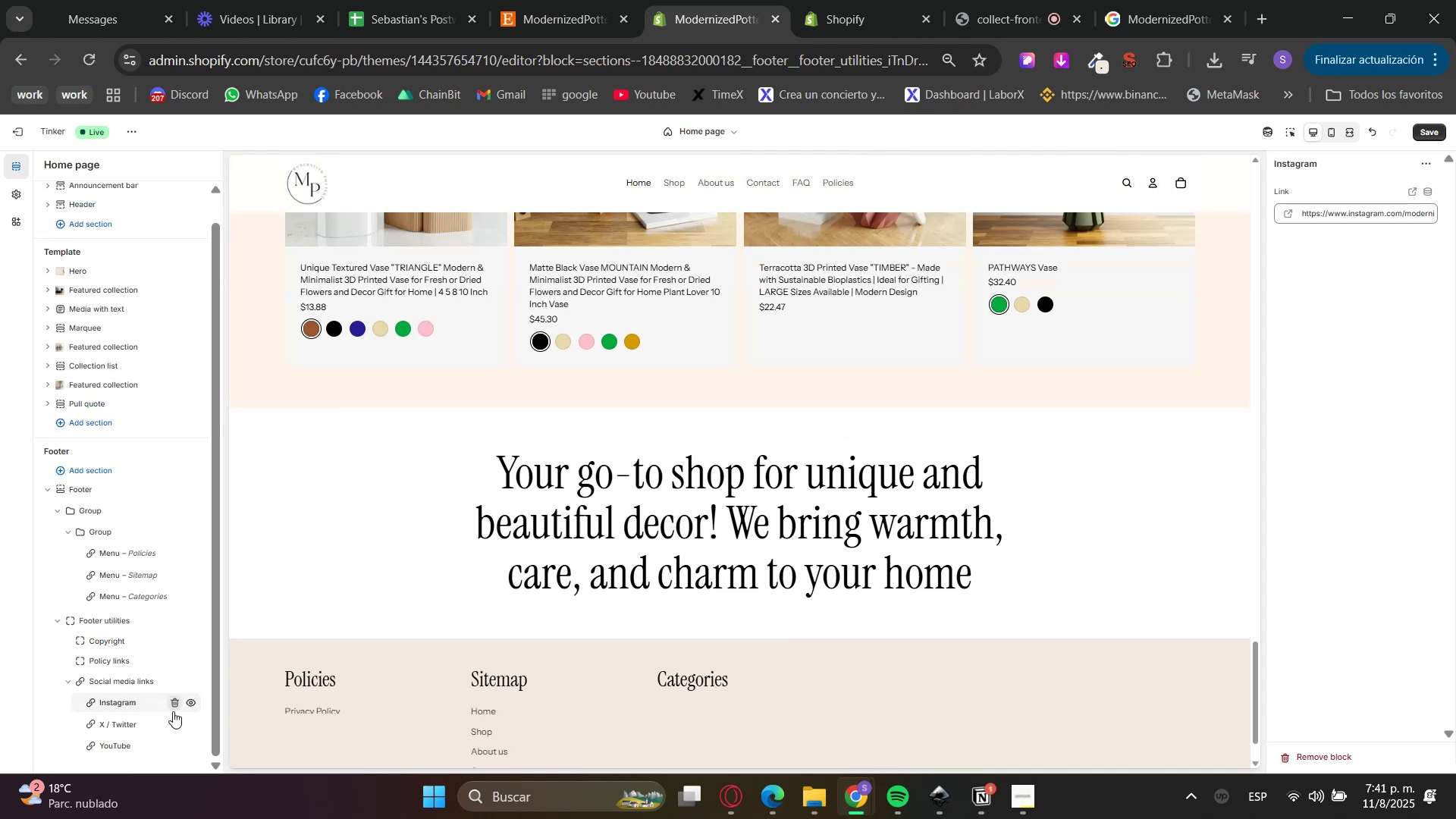 
left_click([171, 723])
 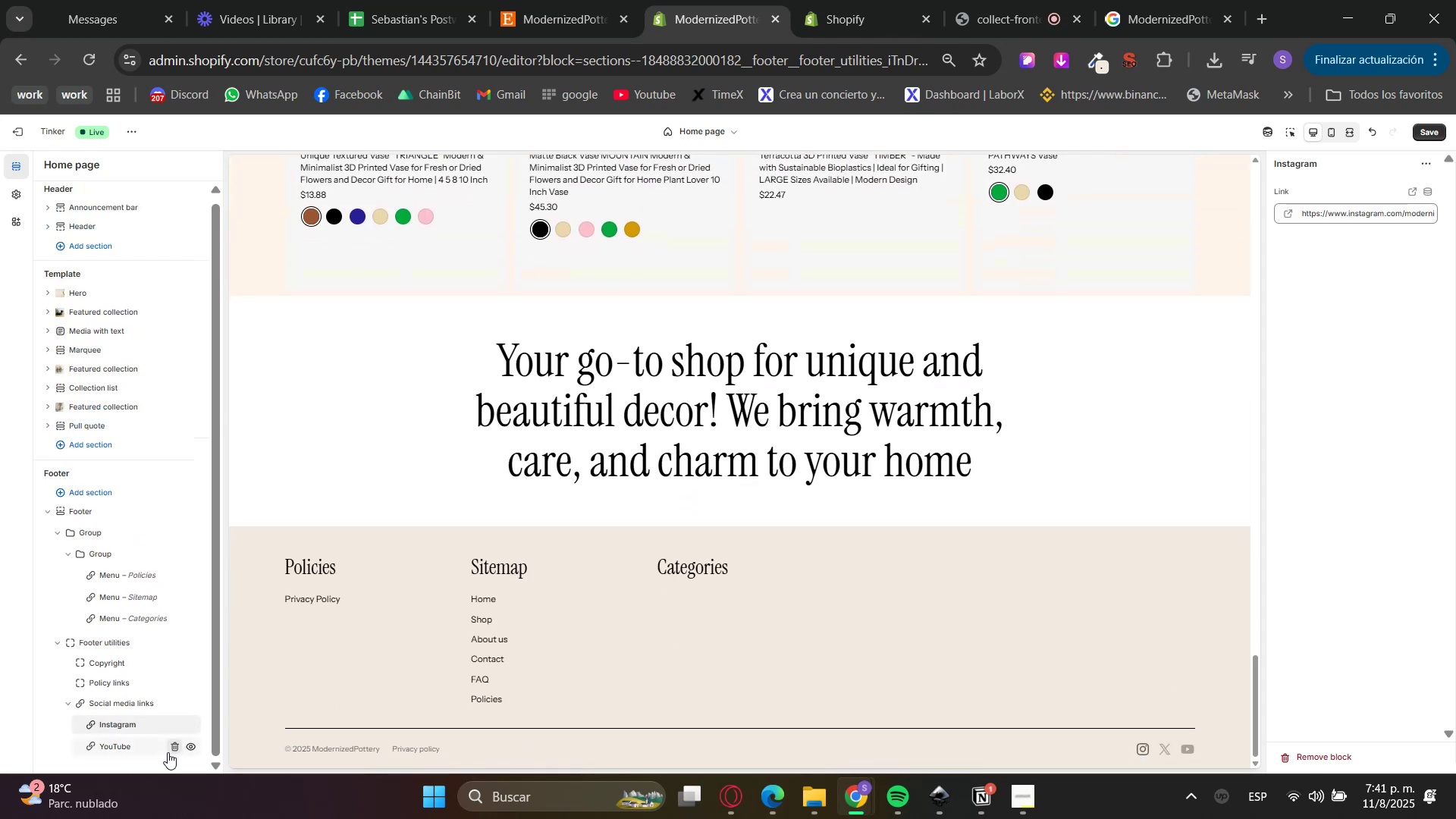 
left_click([134, 748])
 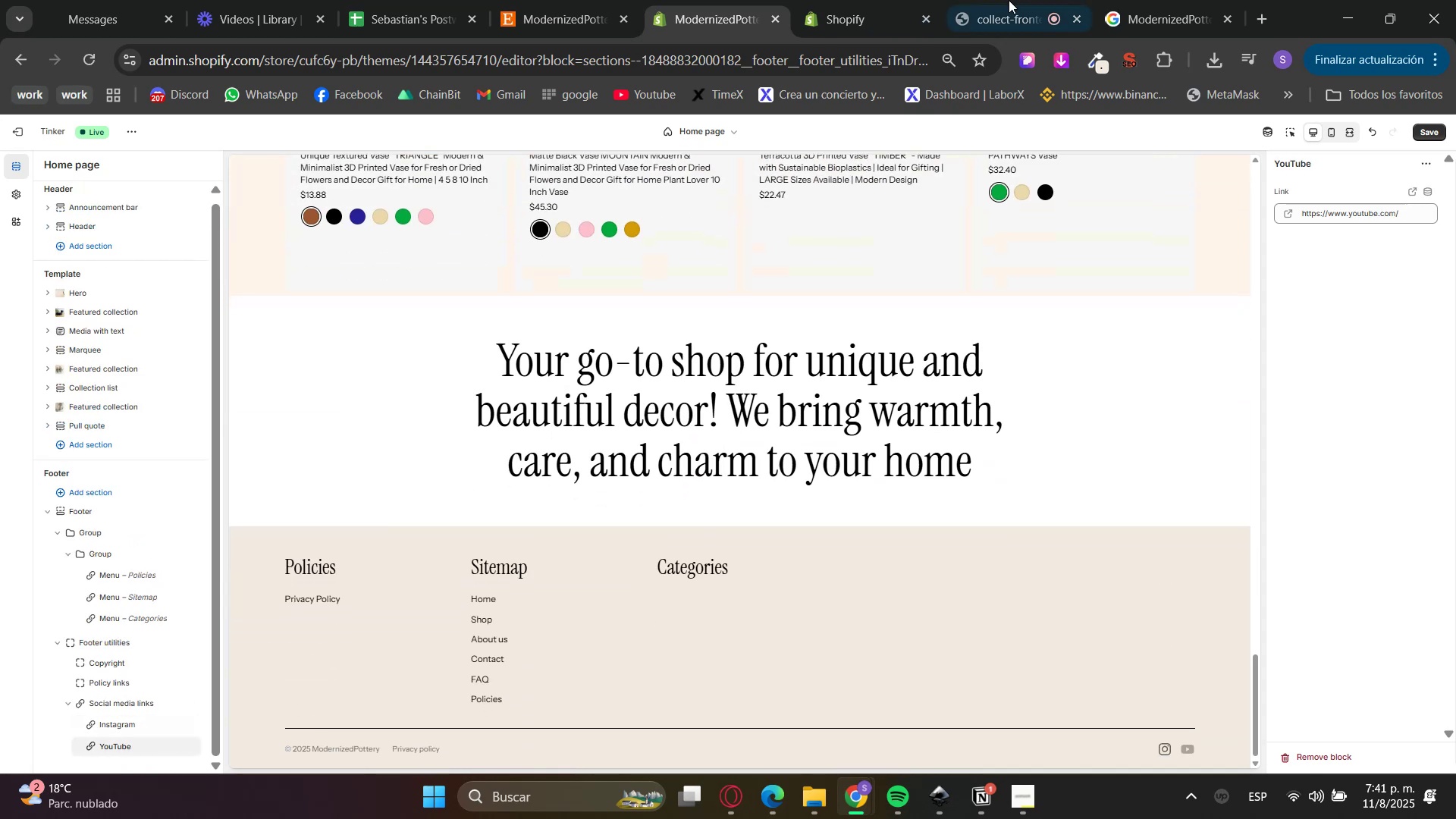 
left_click([1139, 0])
 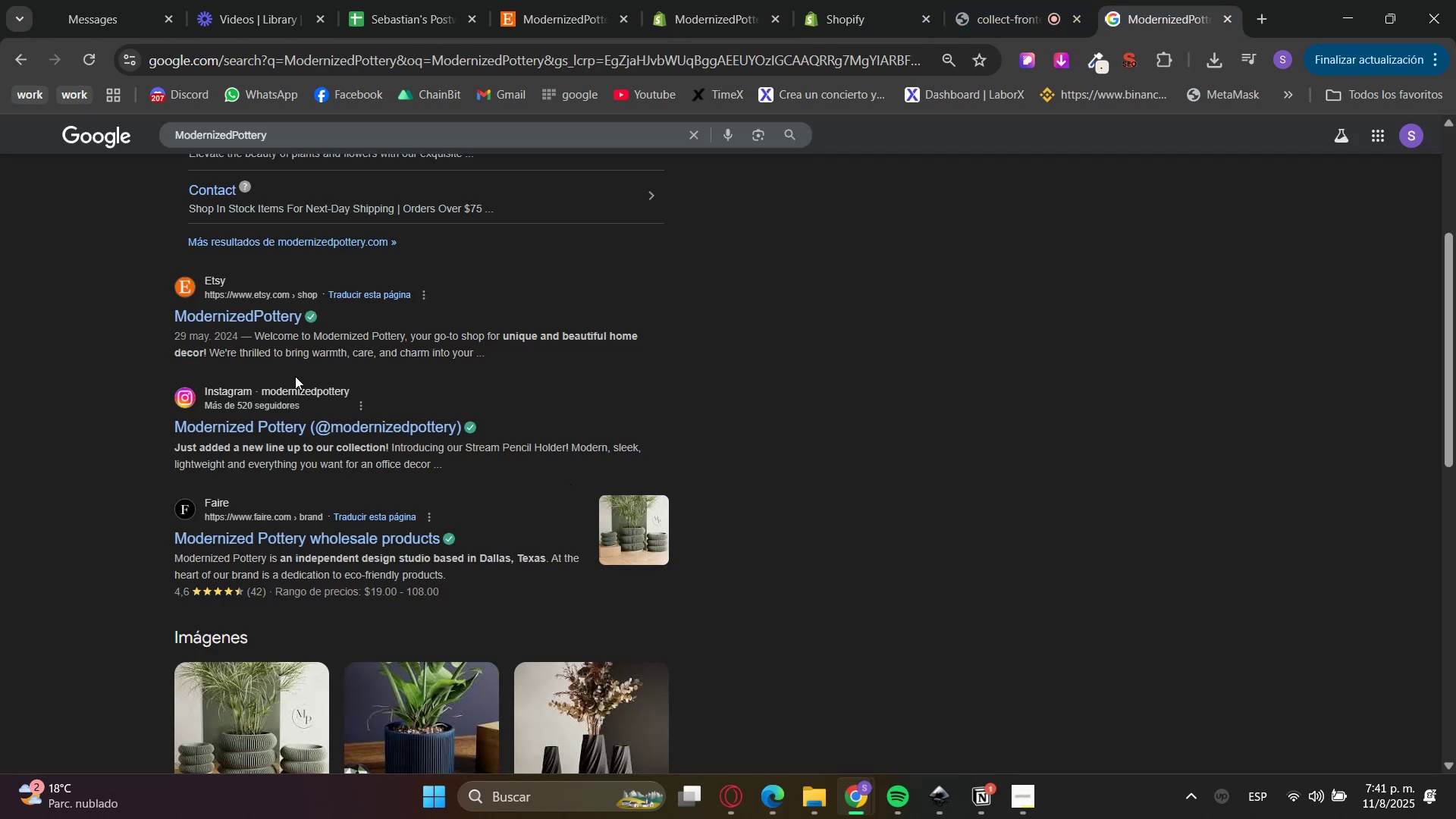 
right_click([298, 318])
 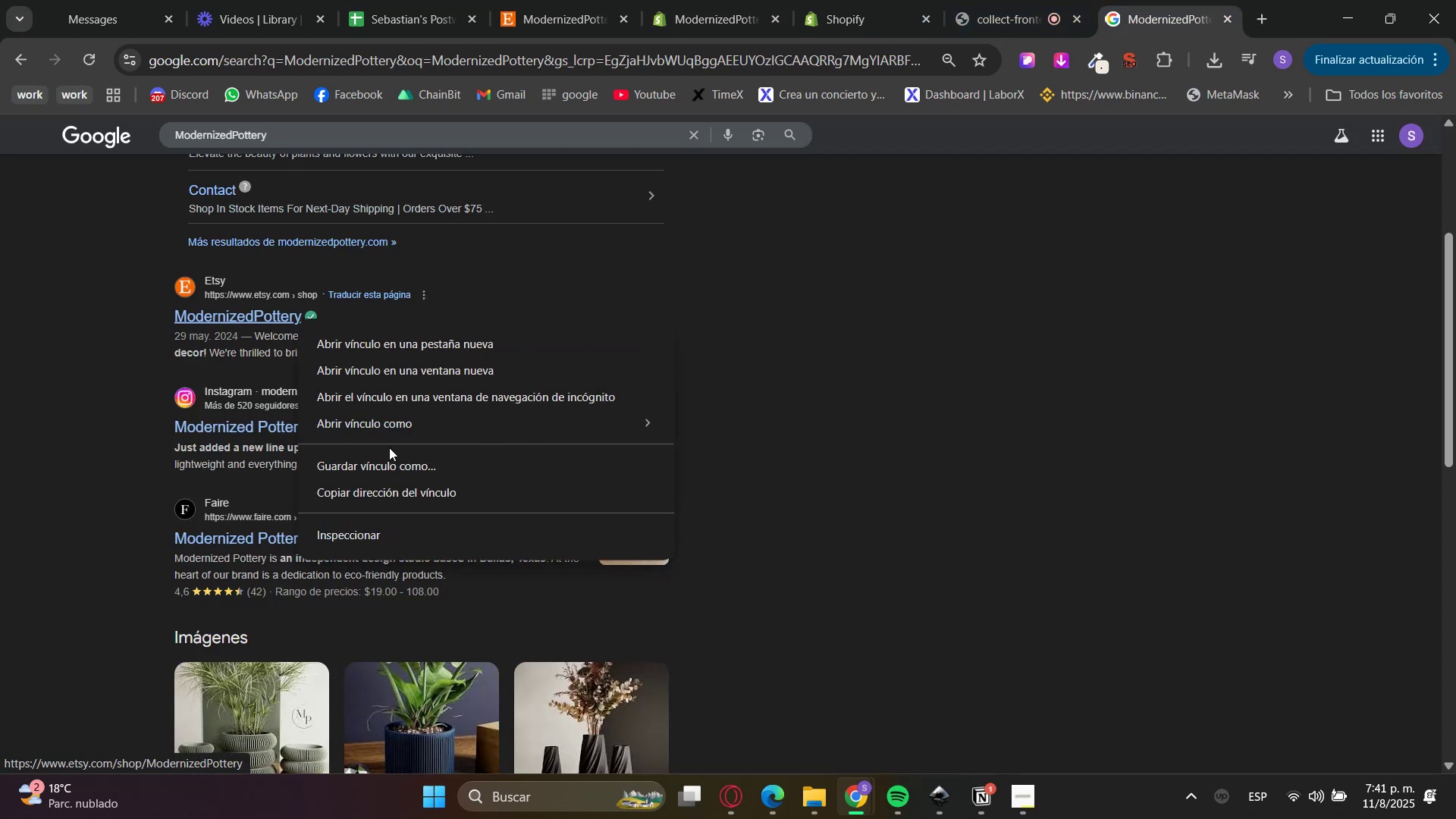 
left_click([381, 491])
 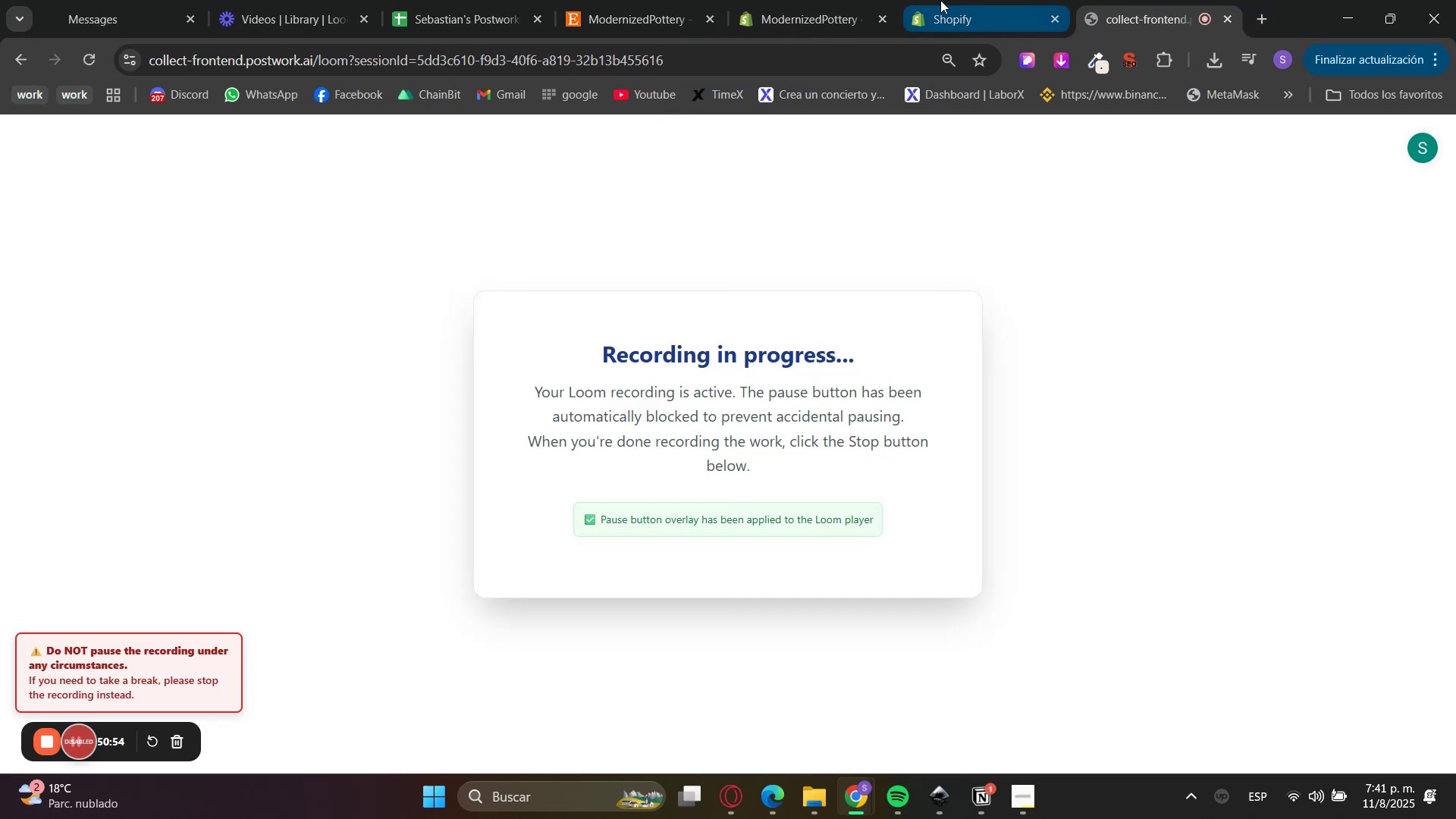 
left_click([952, 0])
 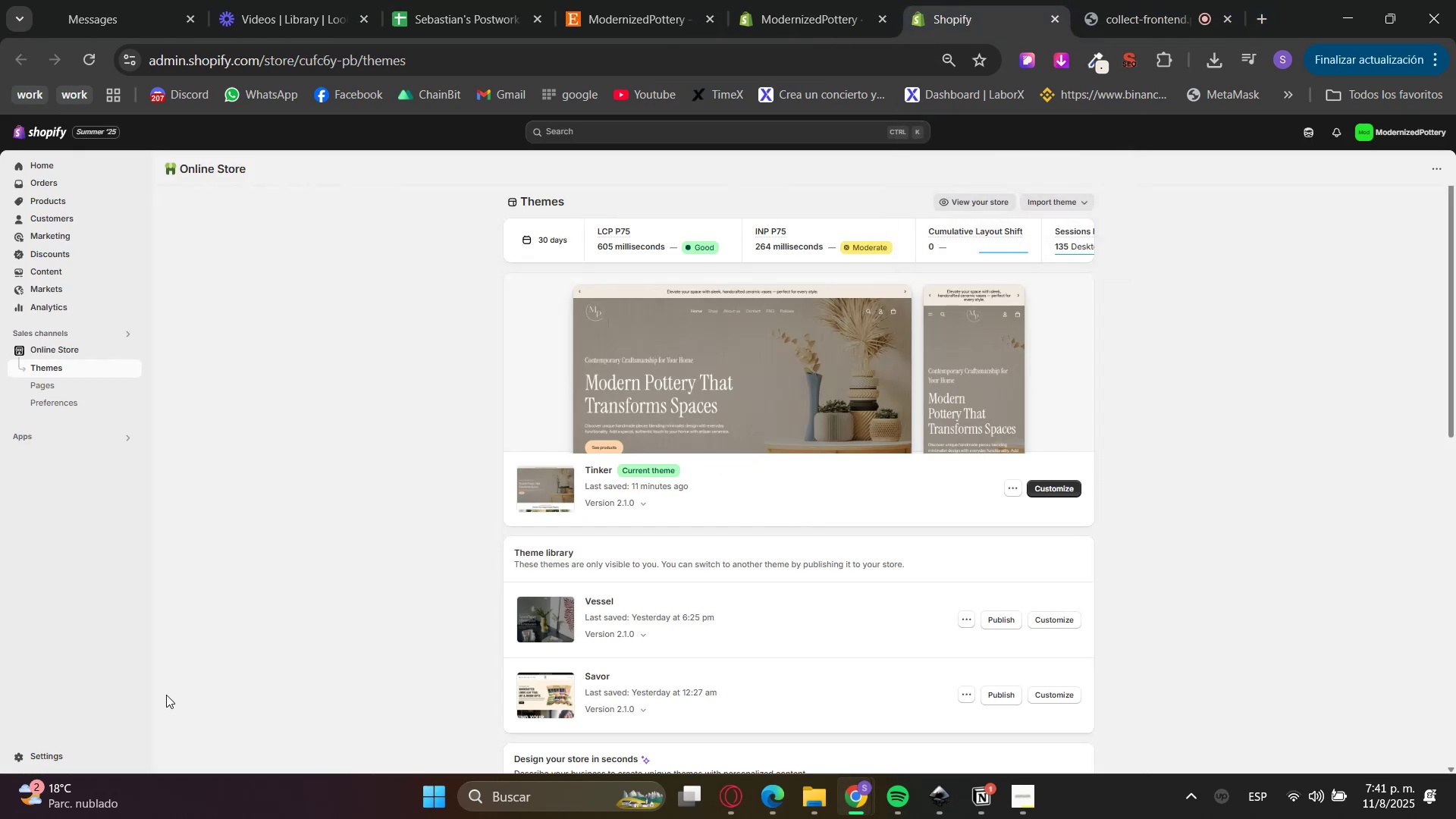 
left_click([899, 0])
 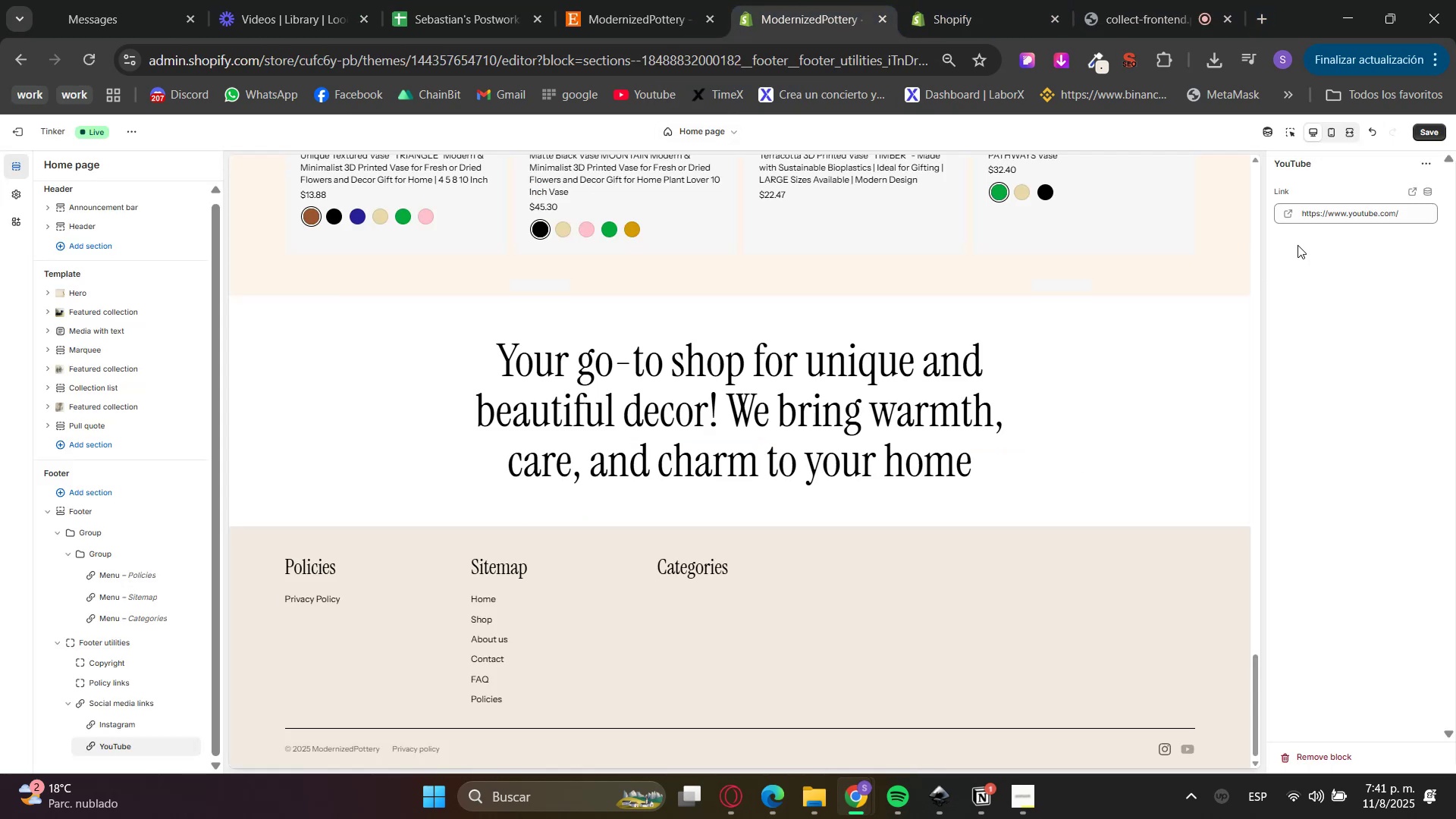 
double_click([1350, 208])
 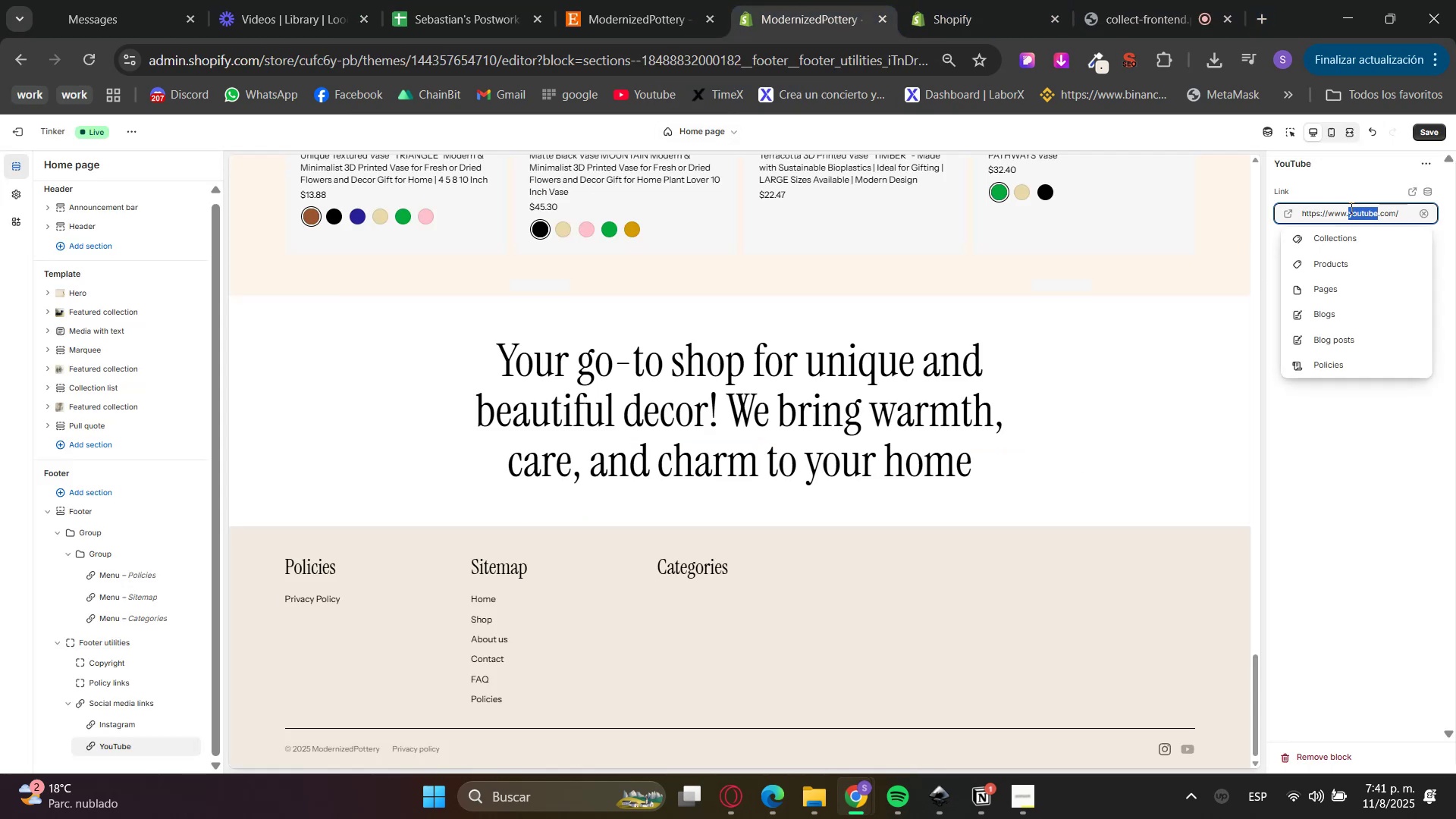 
key(Control+ControlLeft)
 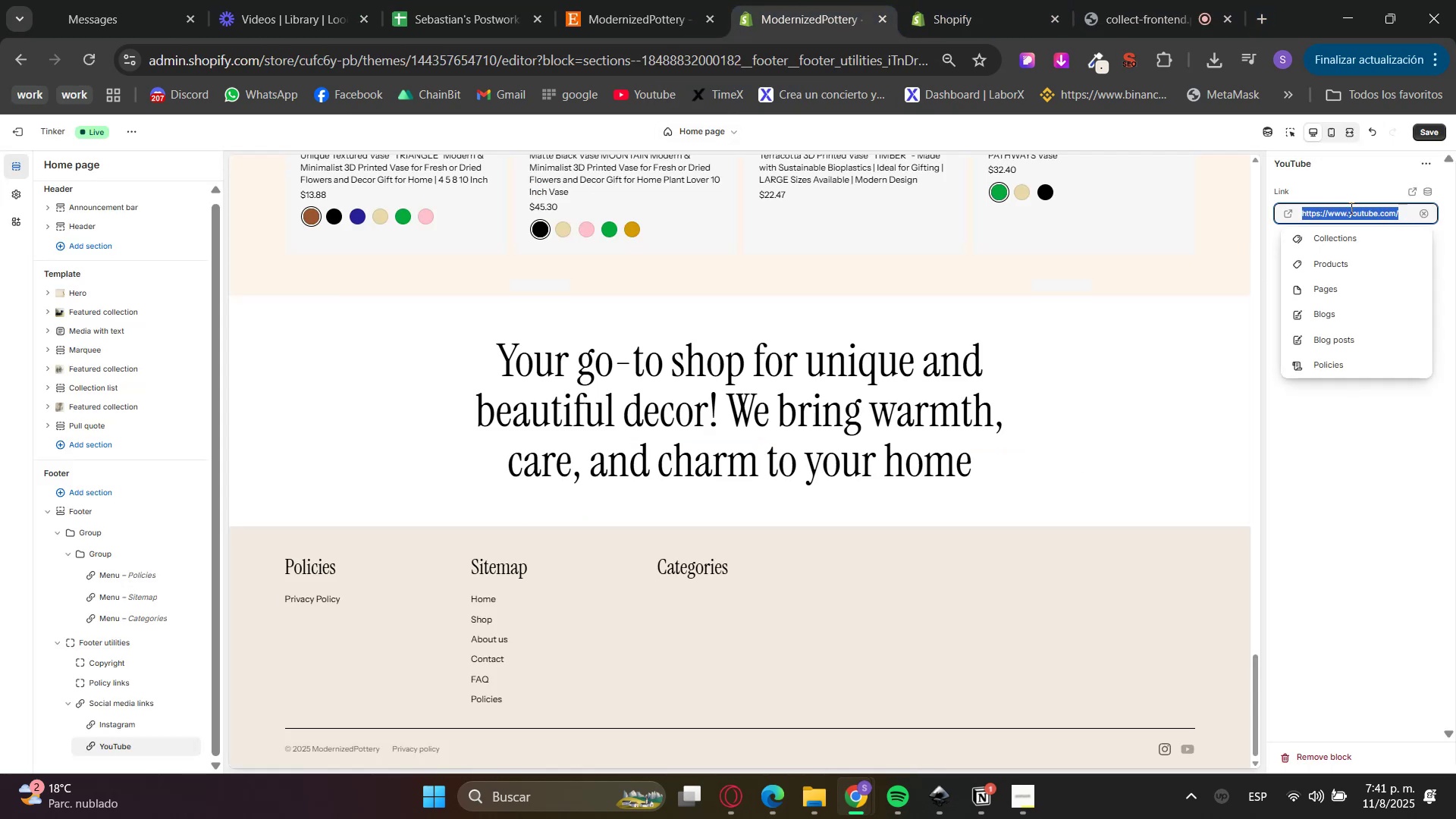 
triple_click([1350, 208])
 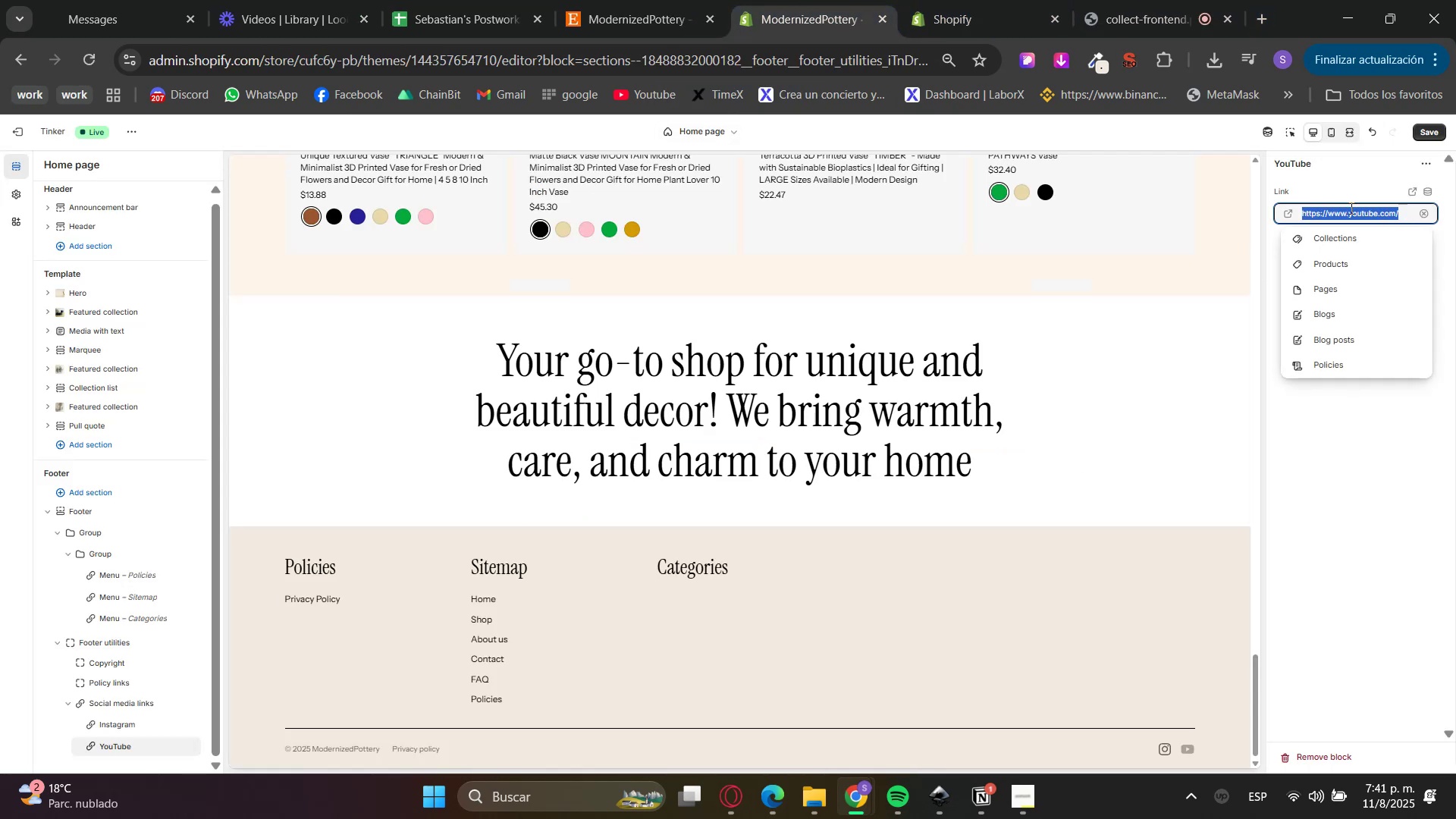 
key(Control+V)
 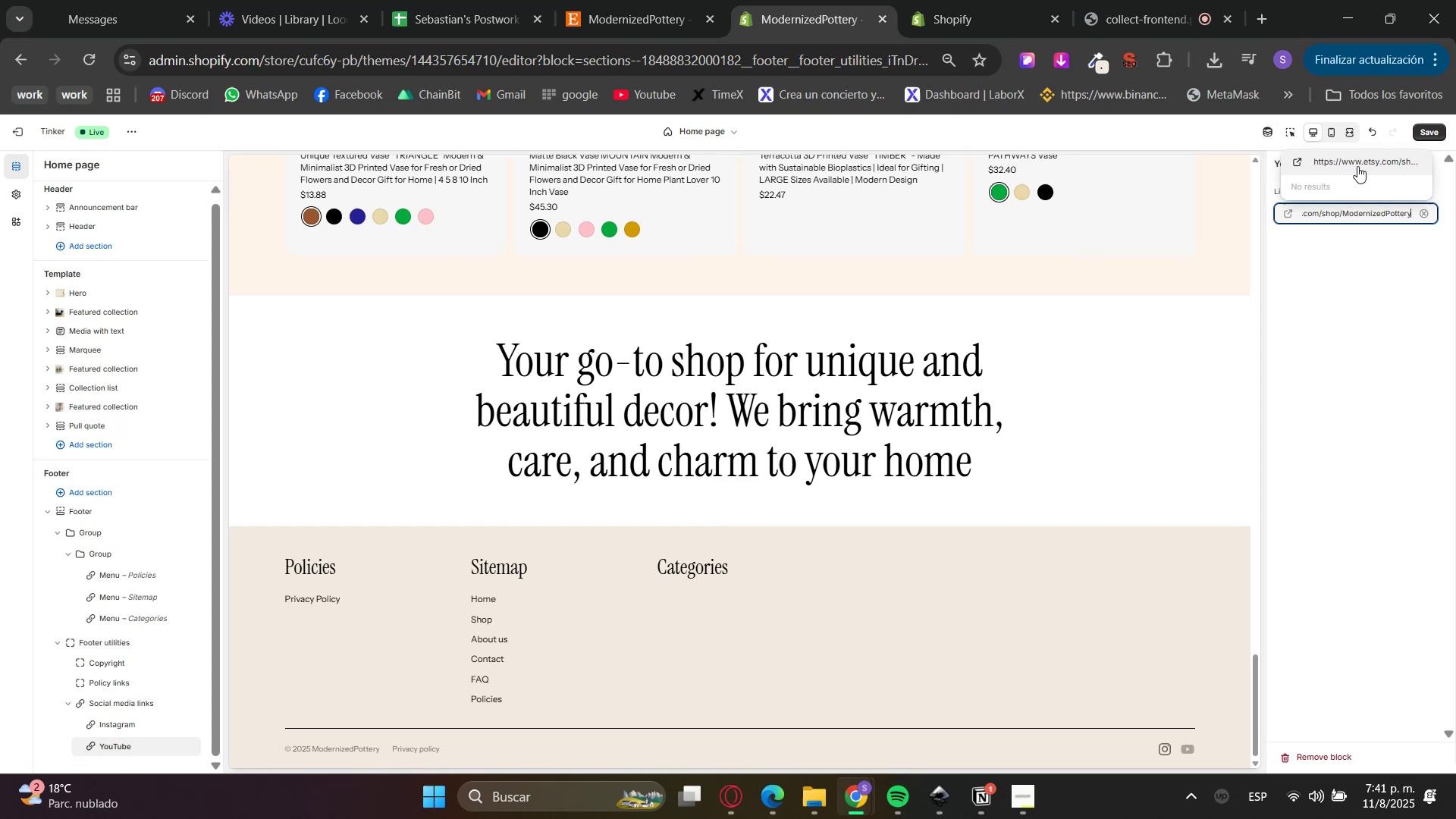 
double_click([1406, 373])
 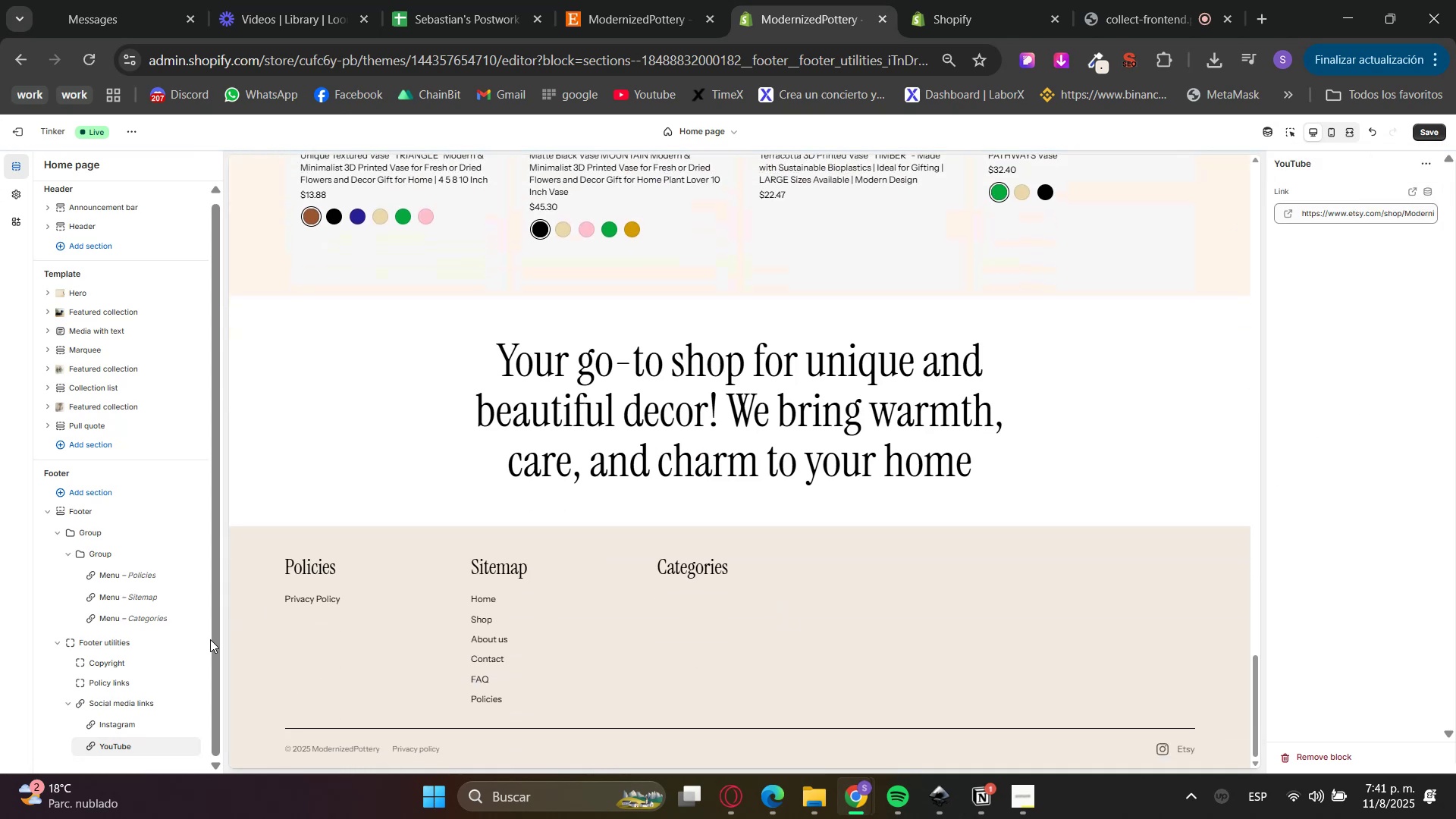 
left_click([64, 704])
 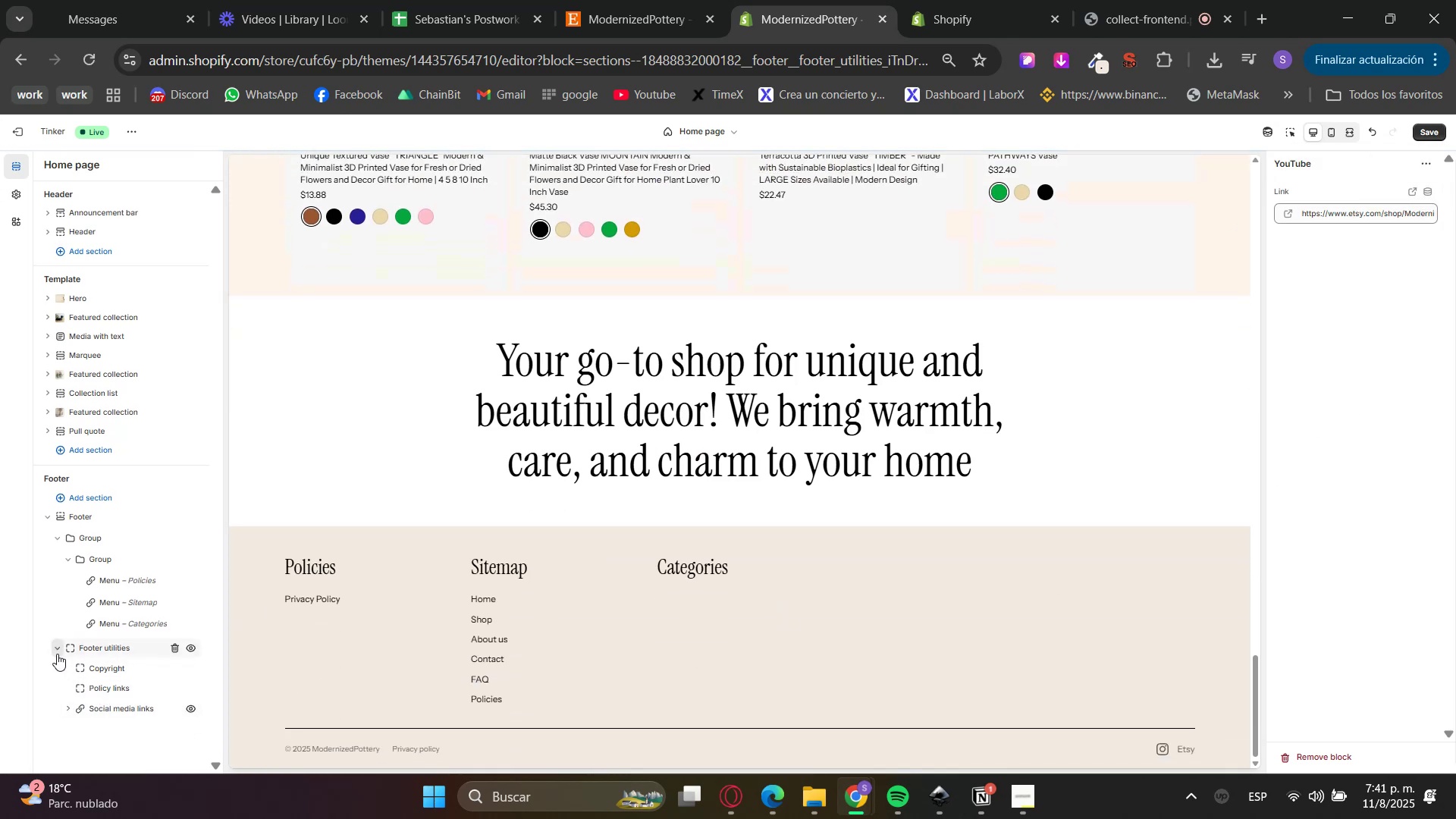 
double_click([95, 654])
 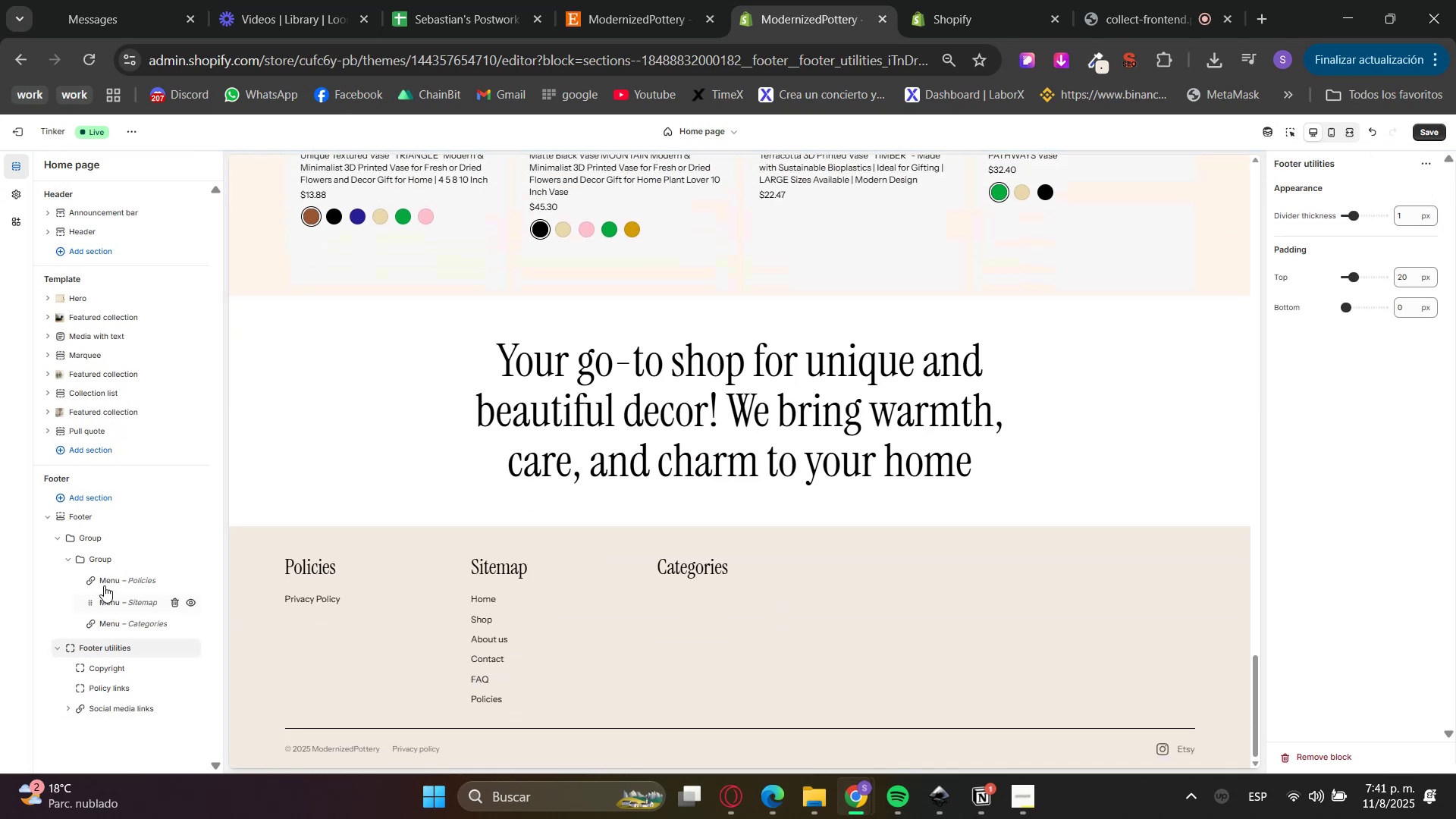 
left_click([65, 560])
 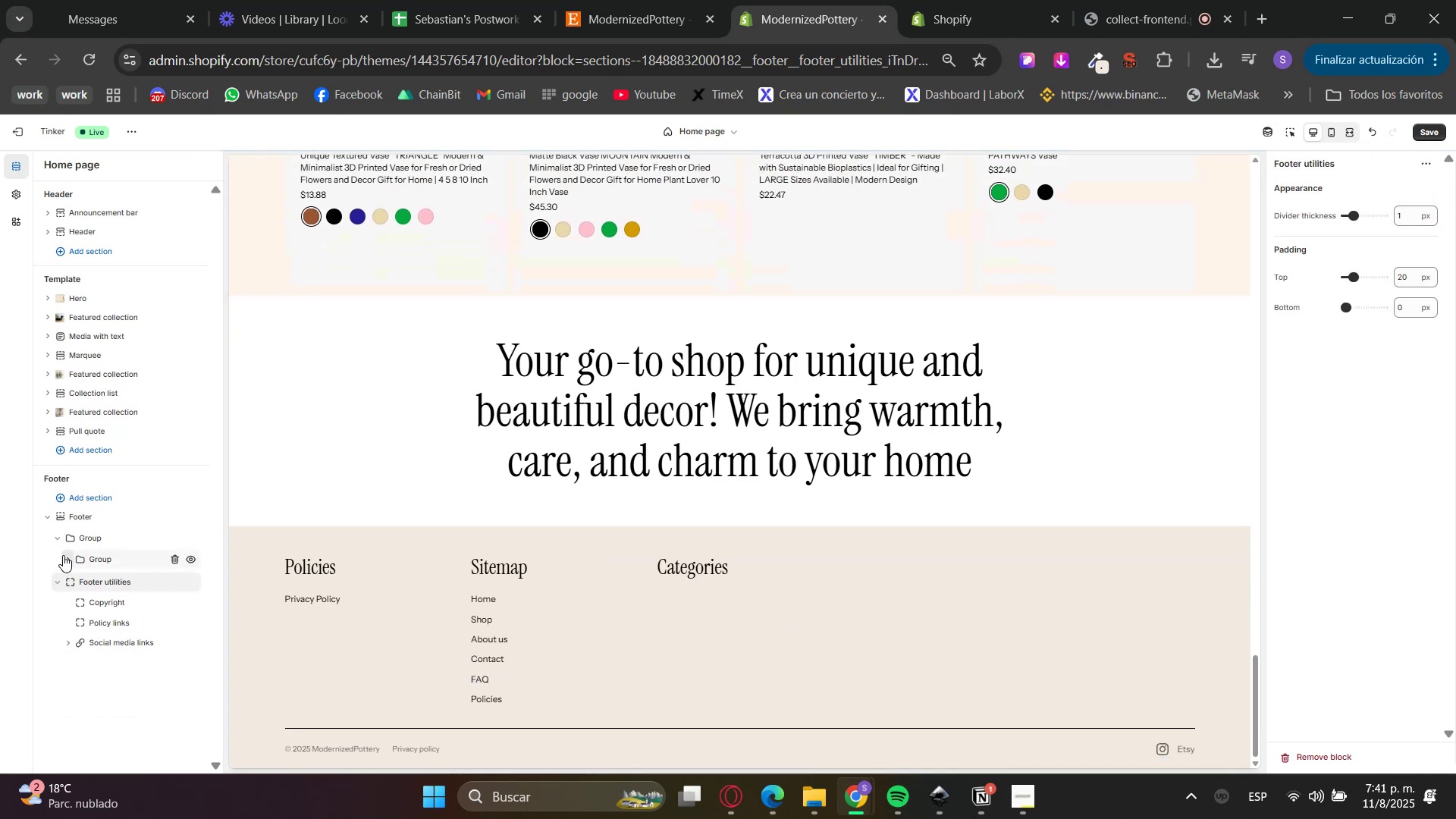 
left_click([89, 544])
 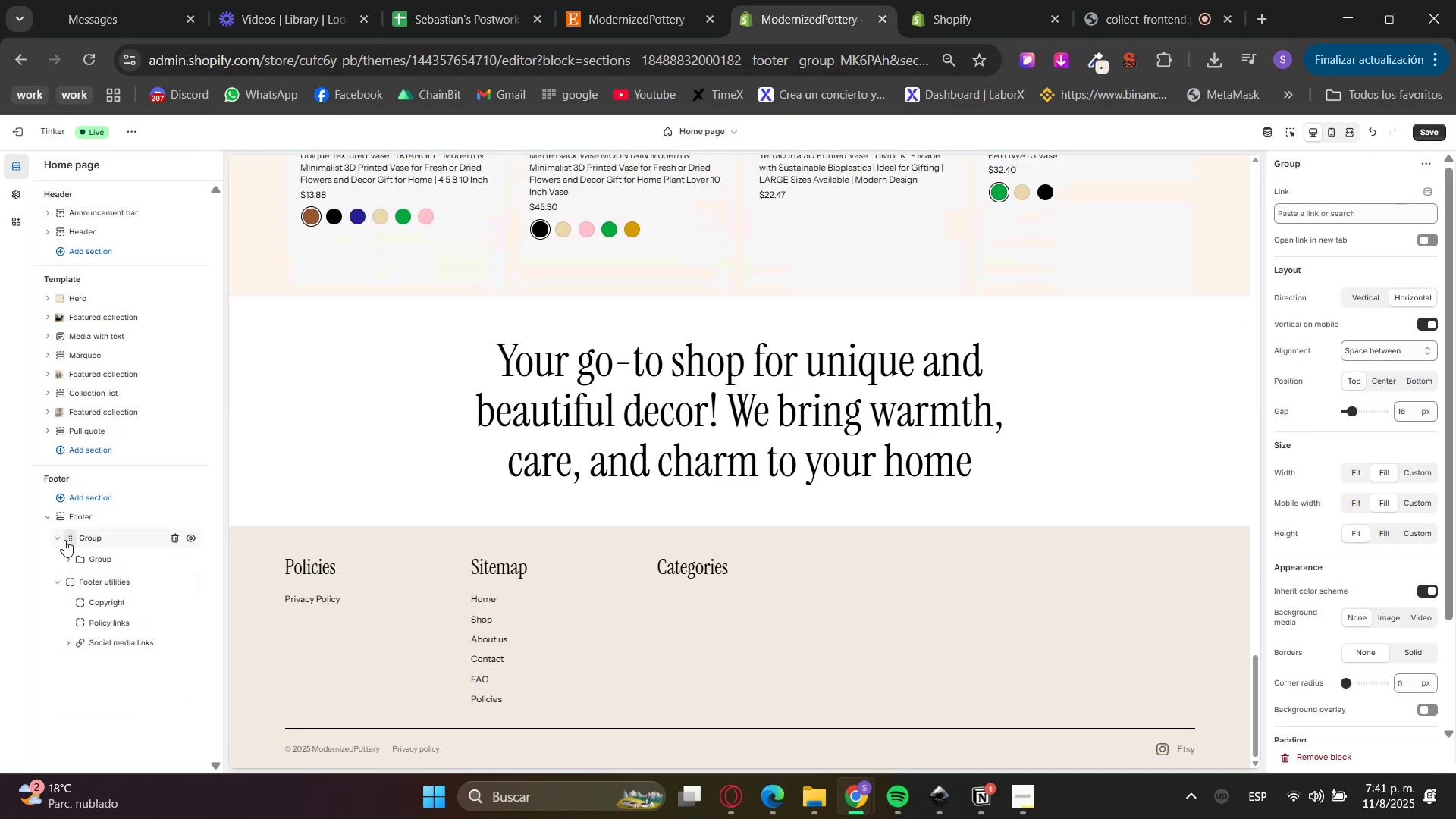 
left_click([57, 537])
 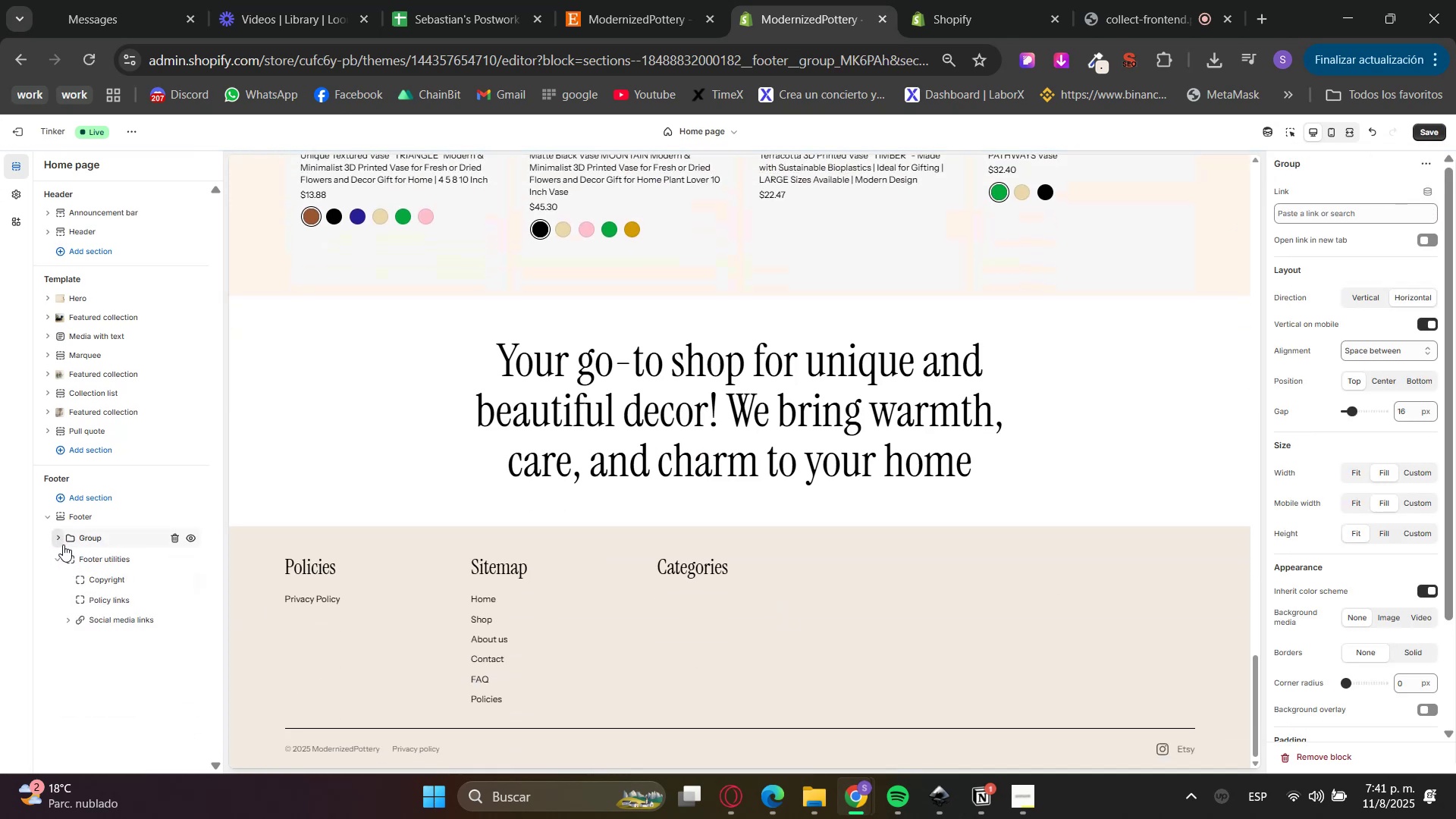 
left_click([55, 558])
 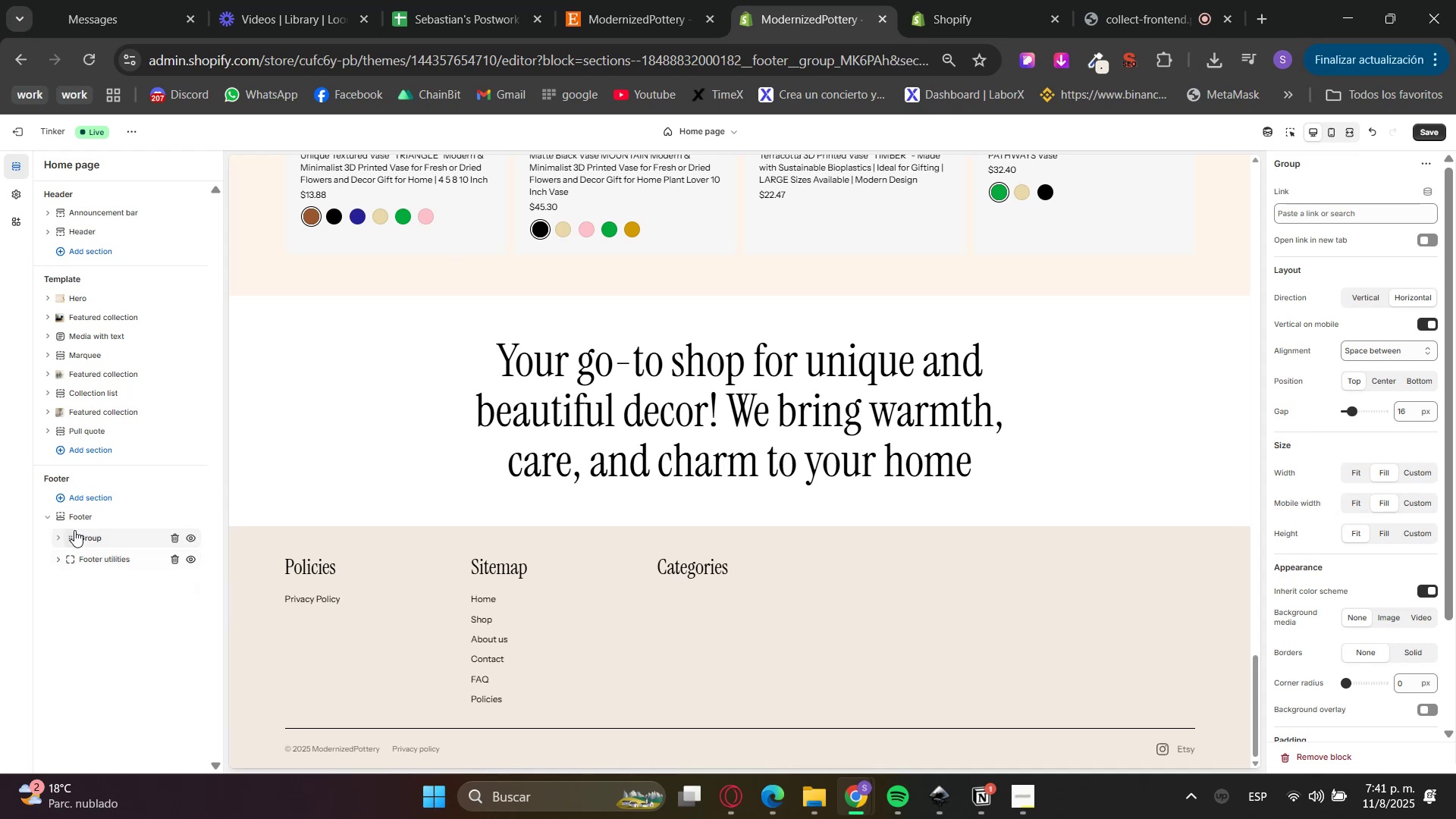 
double_click([86, 520])
 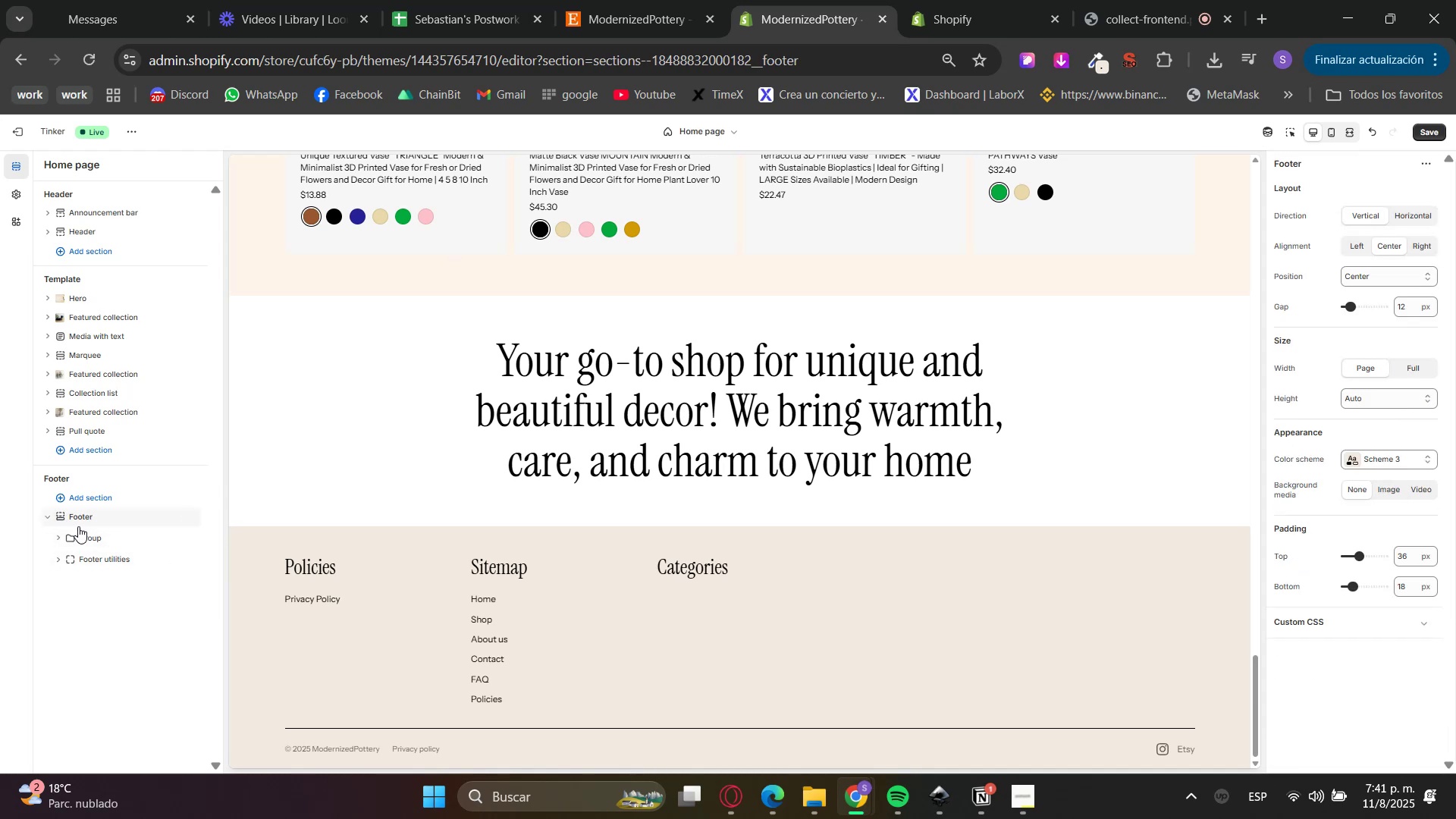 
left_click([78, 526])
 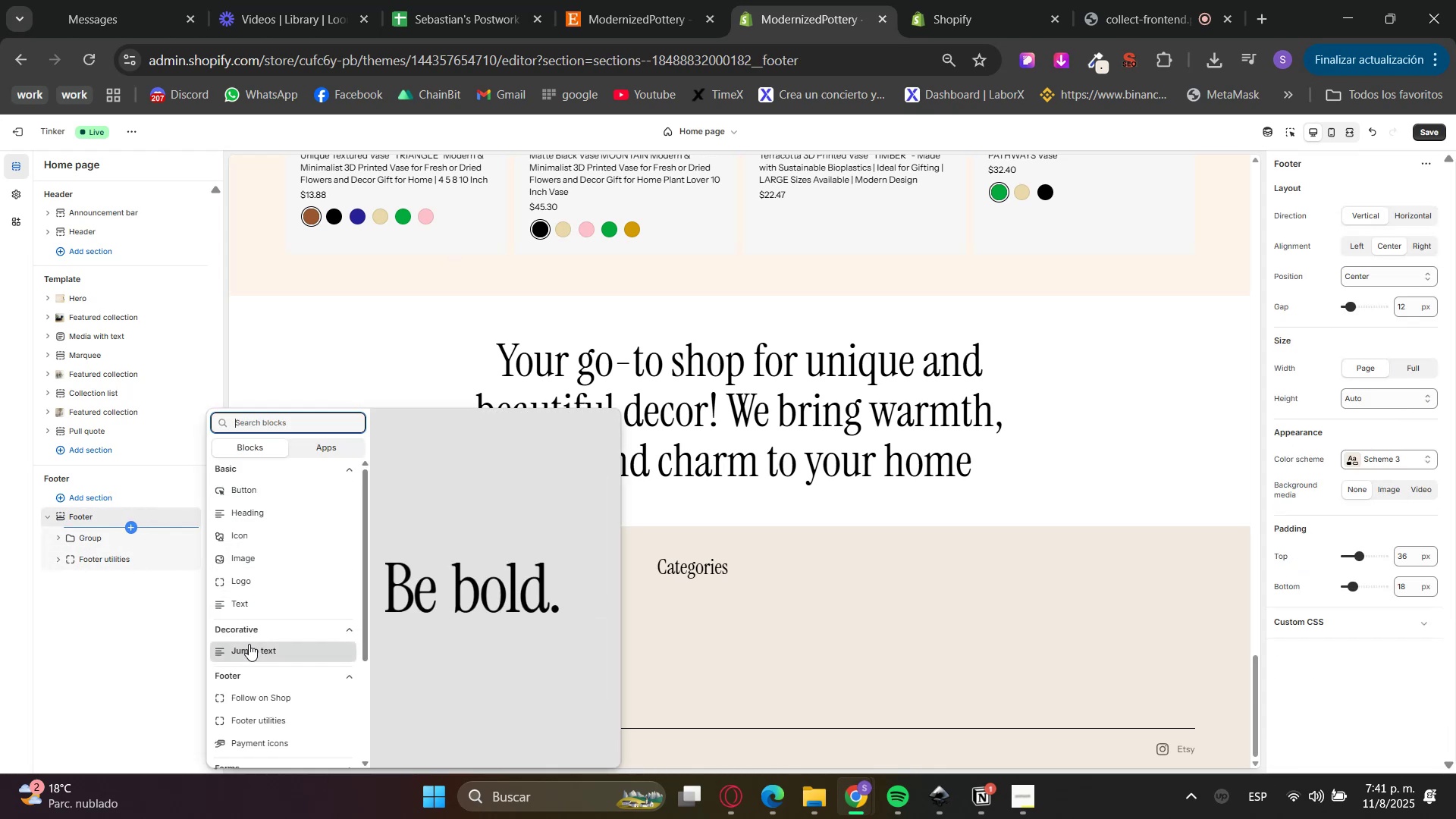 
scroll: coordinate [249, 726], scroll_direction: down, amount: 1.0
 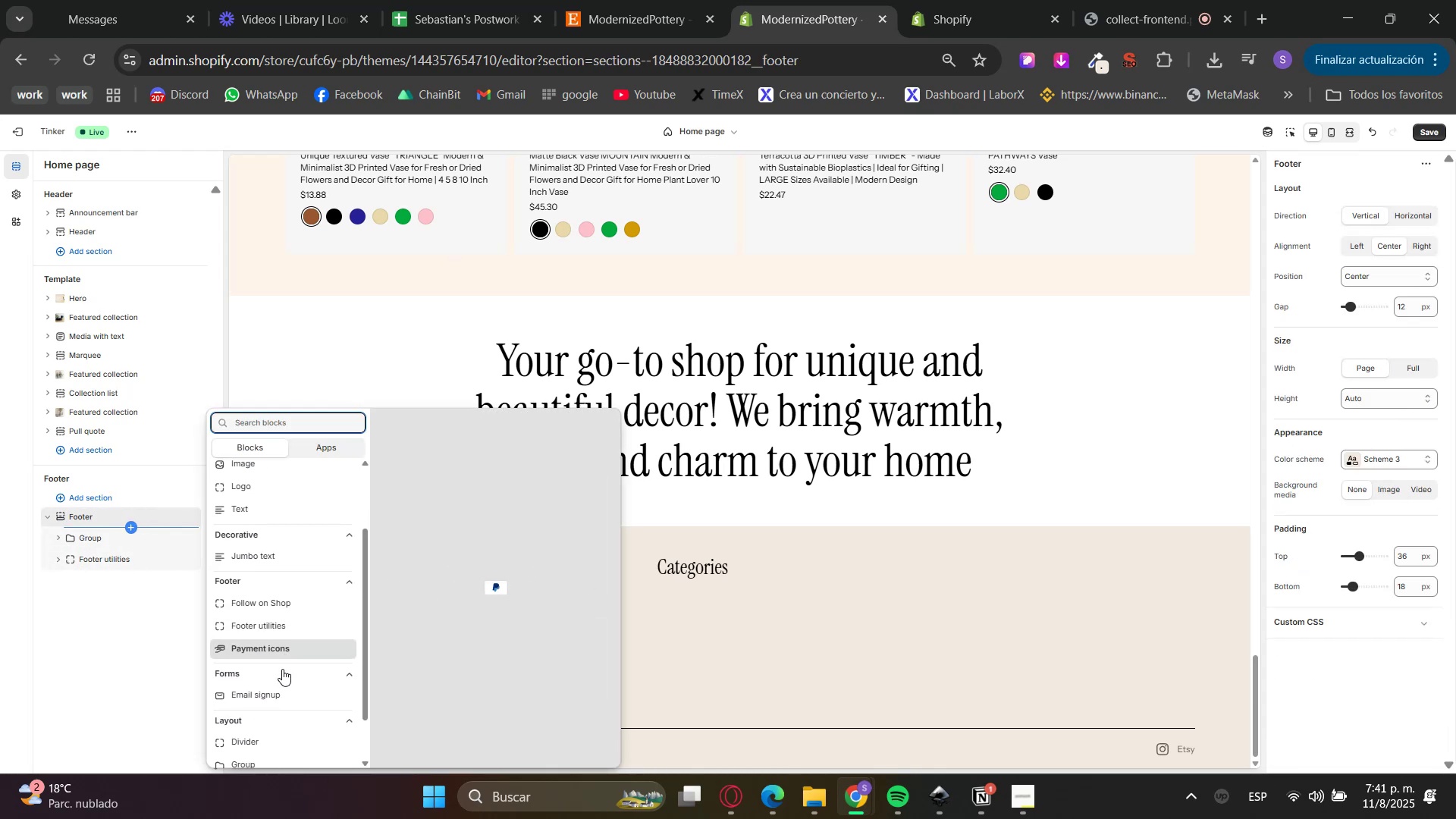 
left_click([275, 691])
 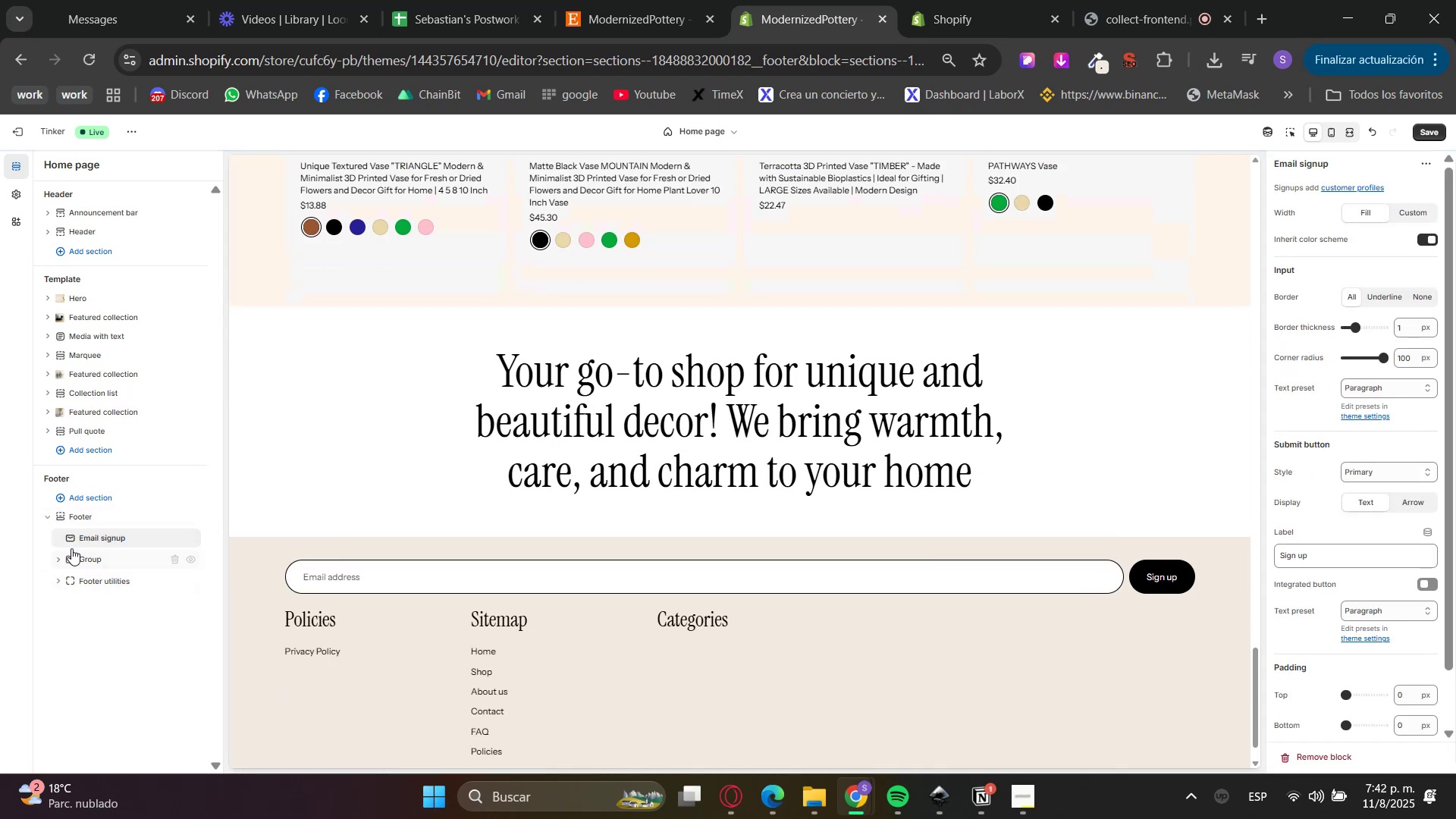 
left_click([56, 561])
 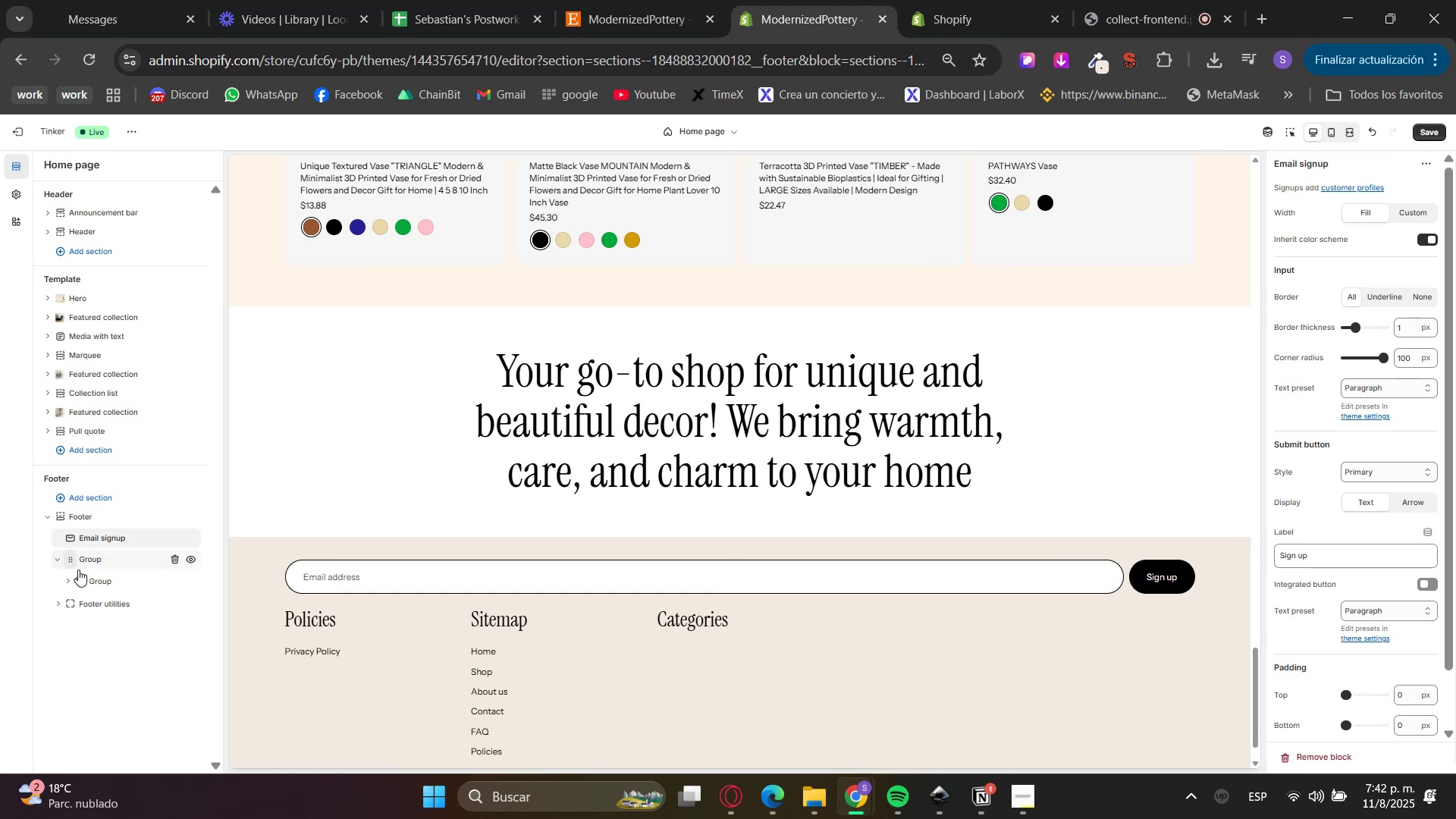 
left_click([84, 584])
 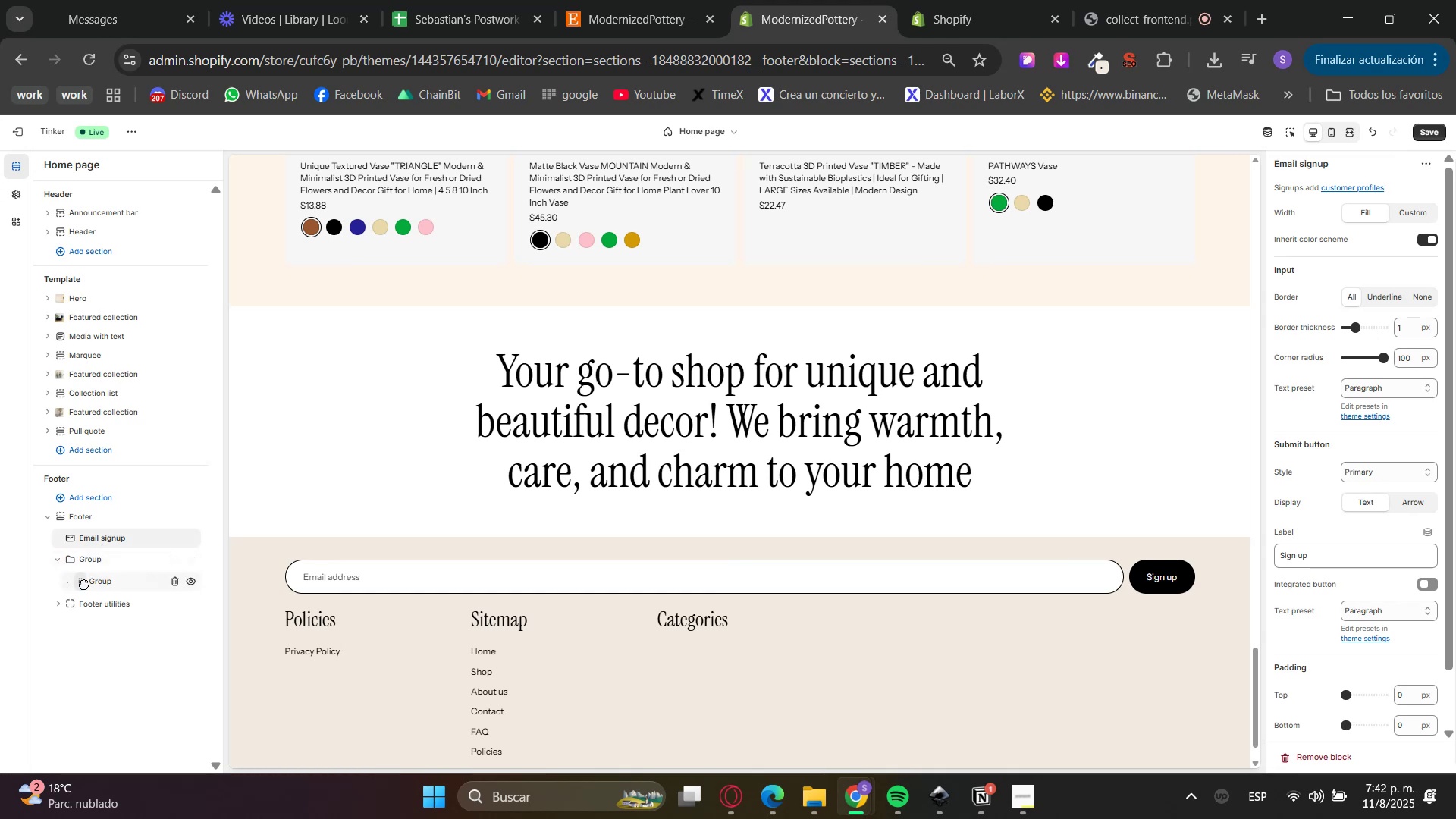 
left_click([110, 582])
 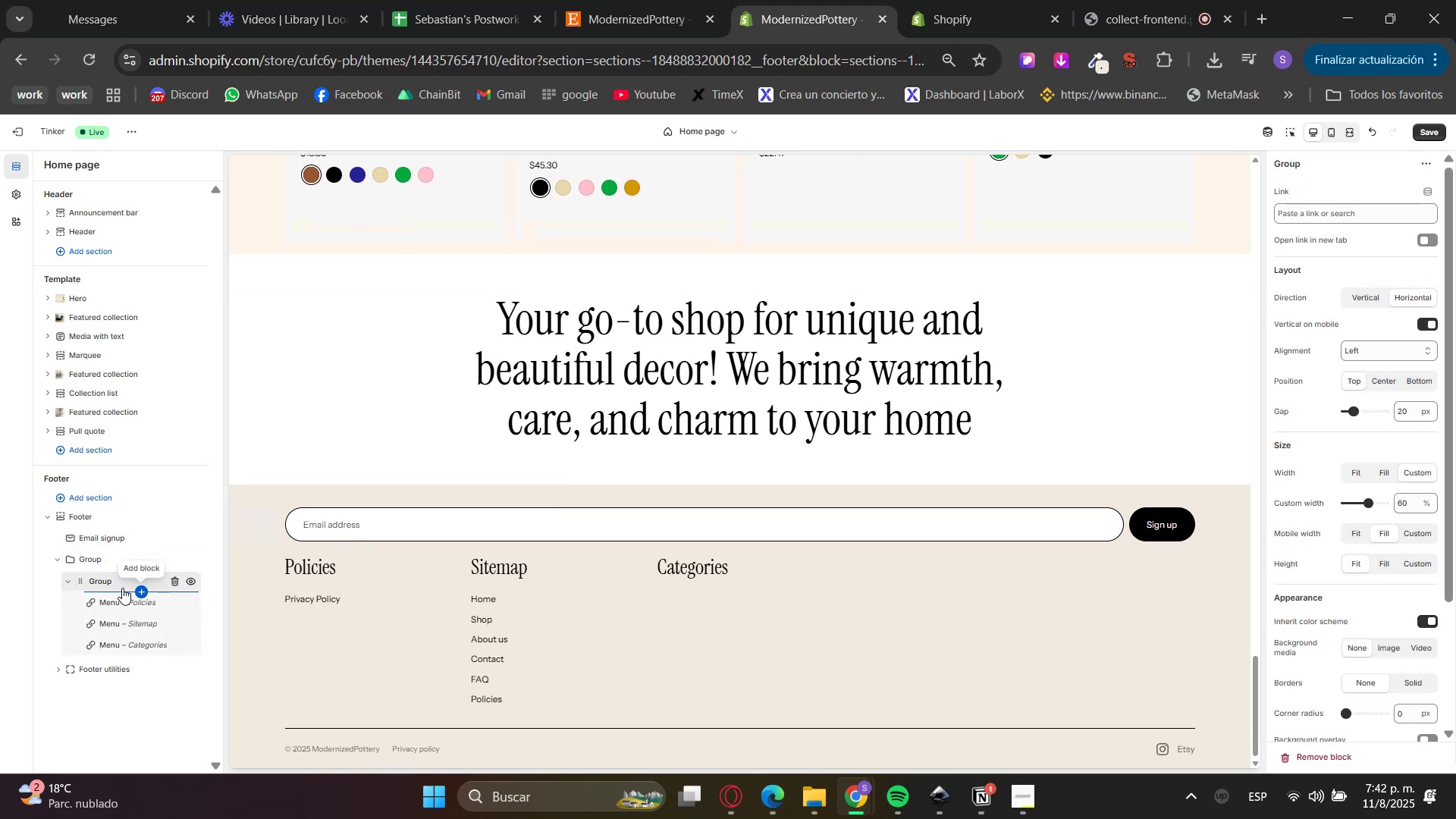 
left_click([105, 544])
 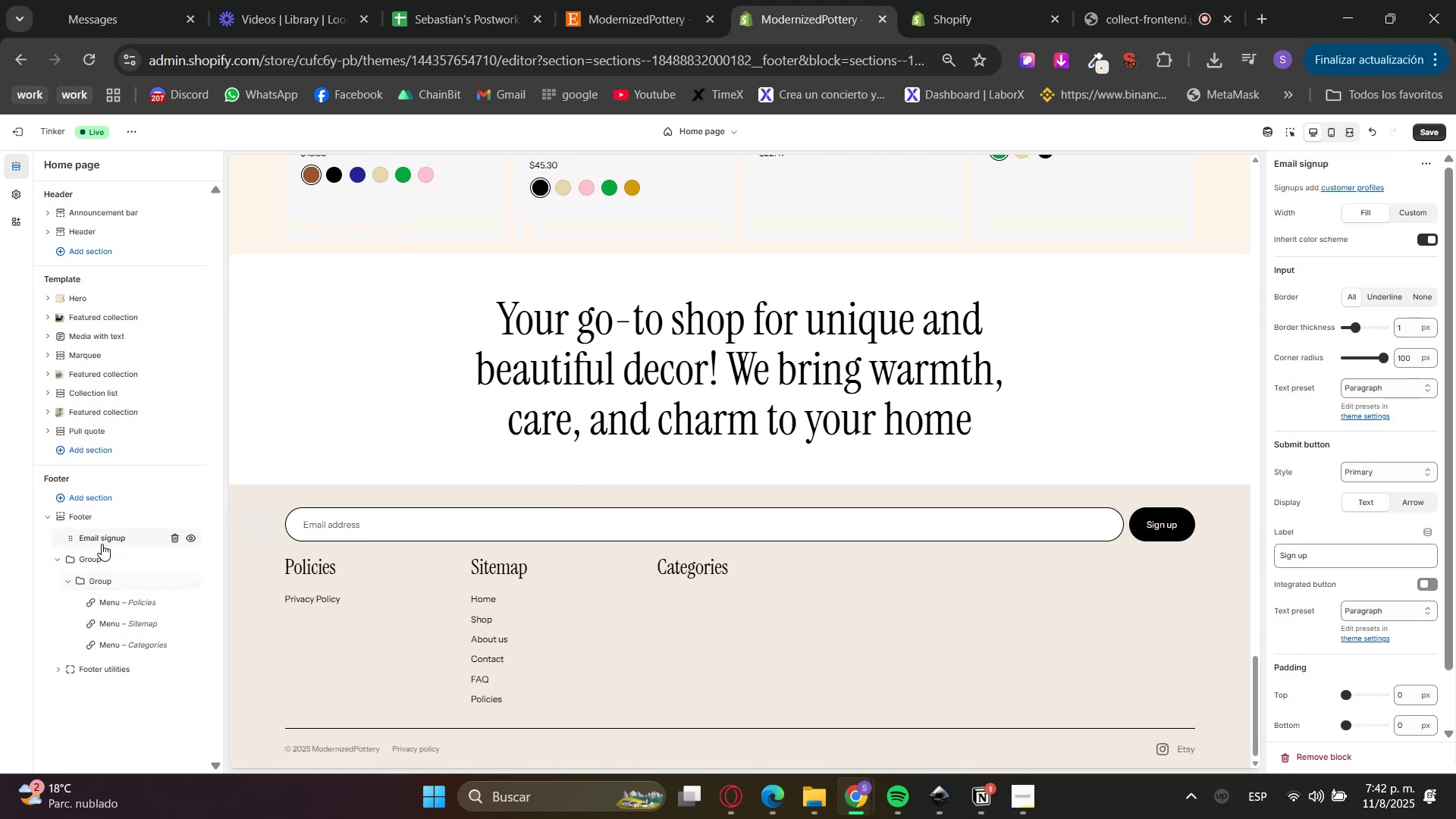 
left_click_drag(start_coordinate=[91, 537], to_coordinate=[108, 596])
 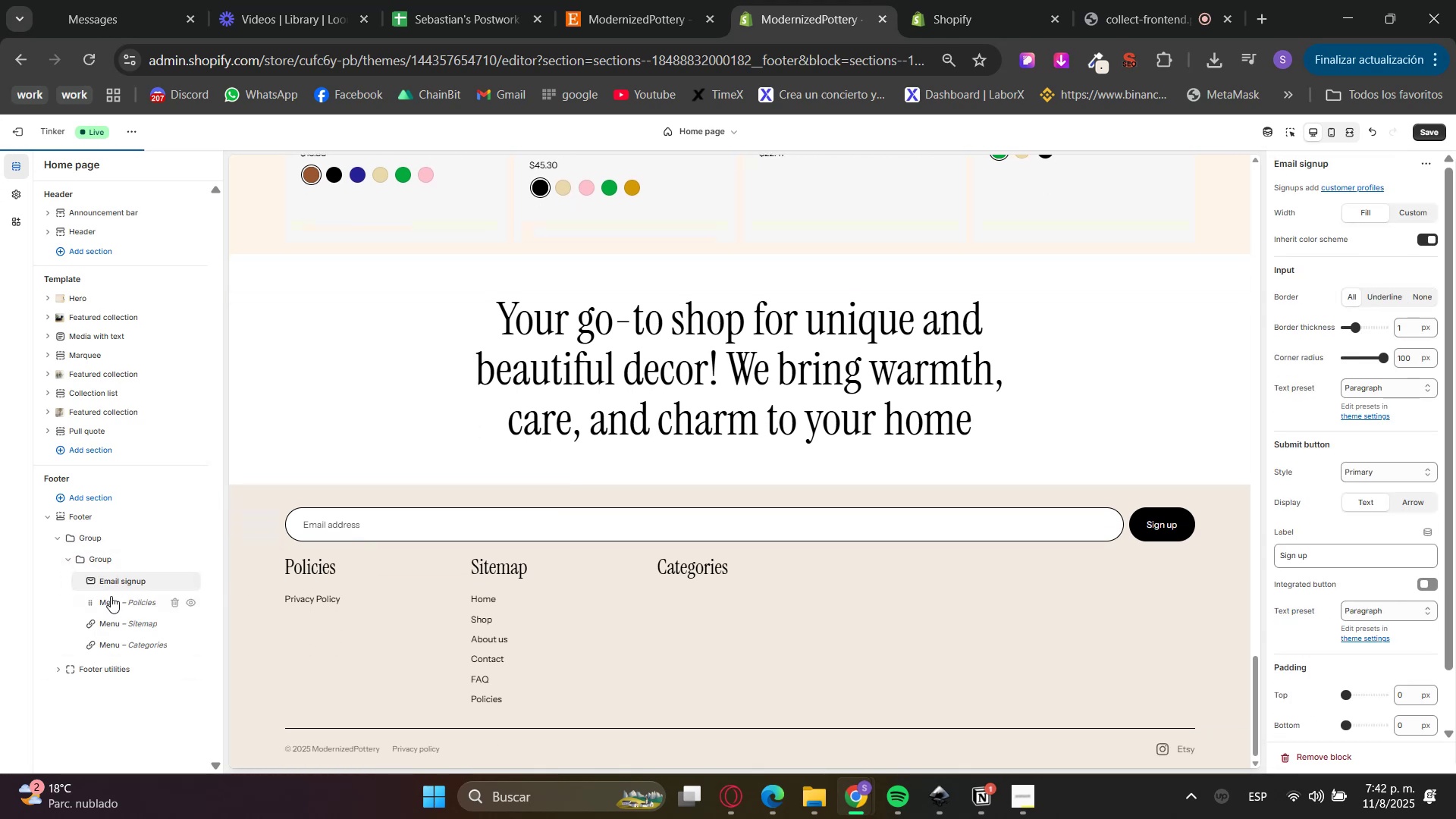 
mouse_move([100, 567])
 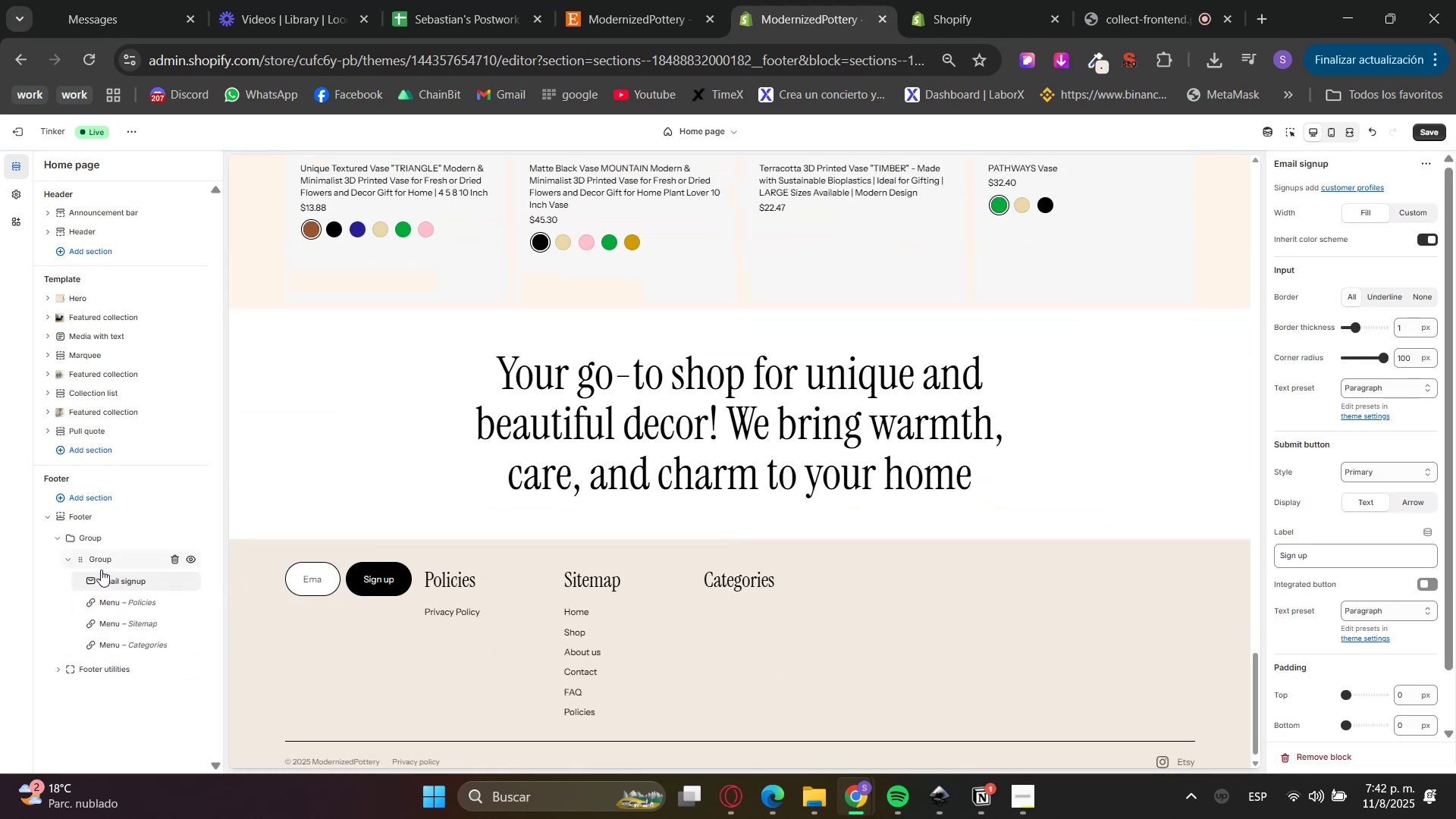 
left_click_drag(start_coordinate=[107, 579], to_coordinate=[108, 555])
 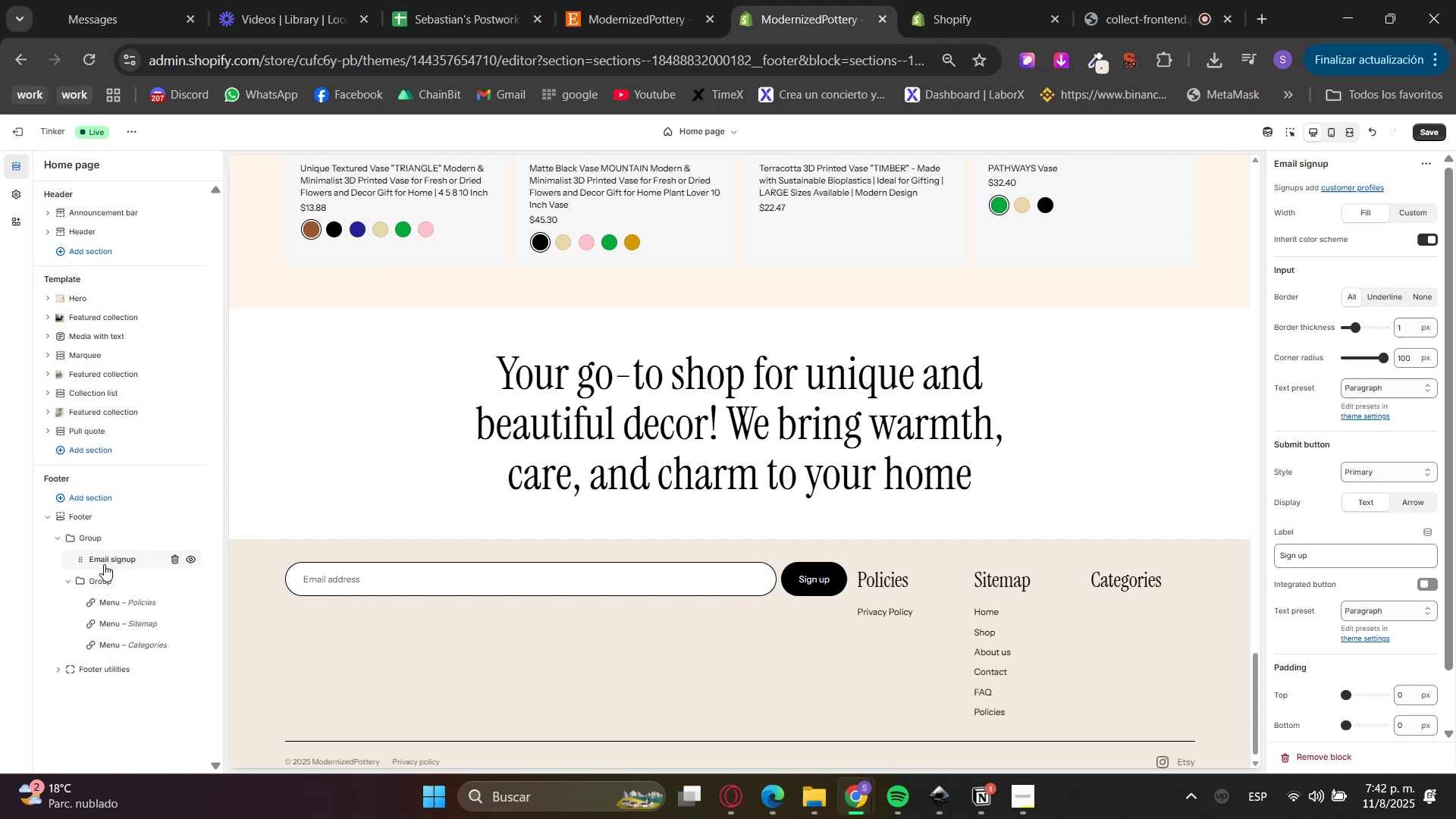 
left_click([66, 576])
 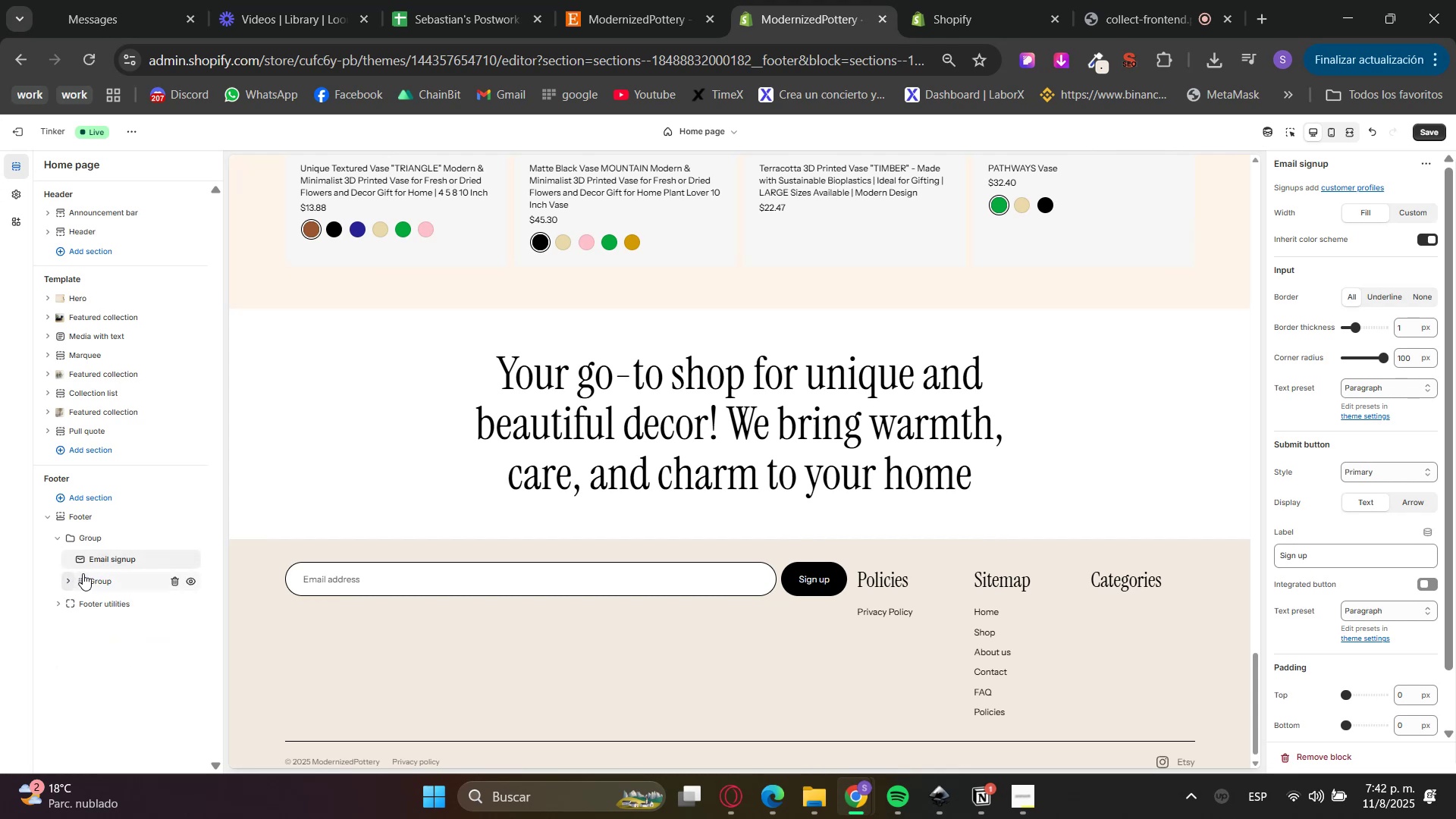 
left_click_drag(start_coordinate=[114, 562], to_coordinate=[105, 594])
 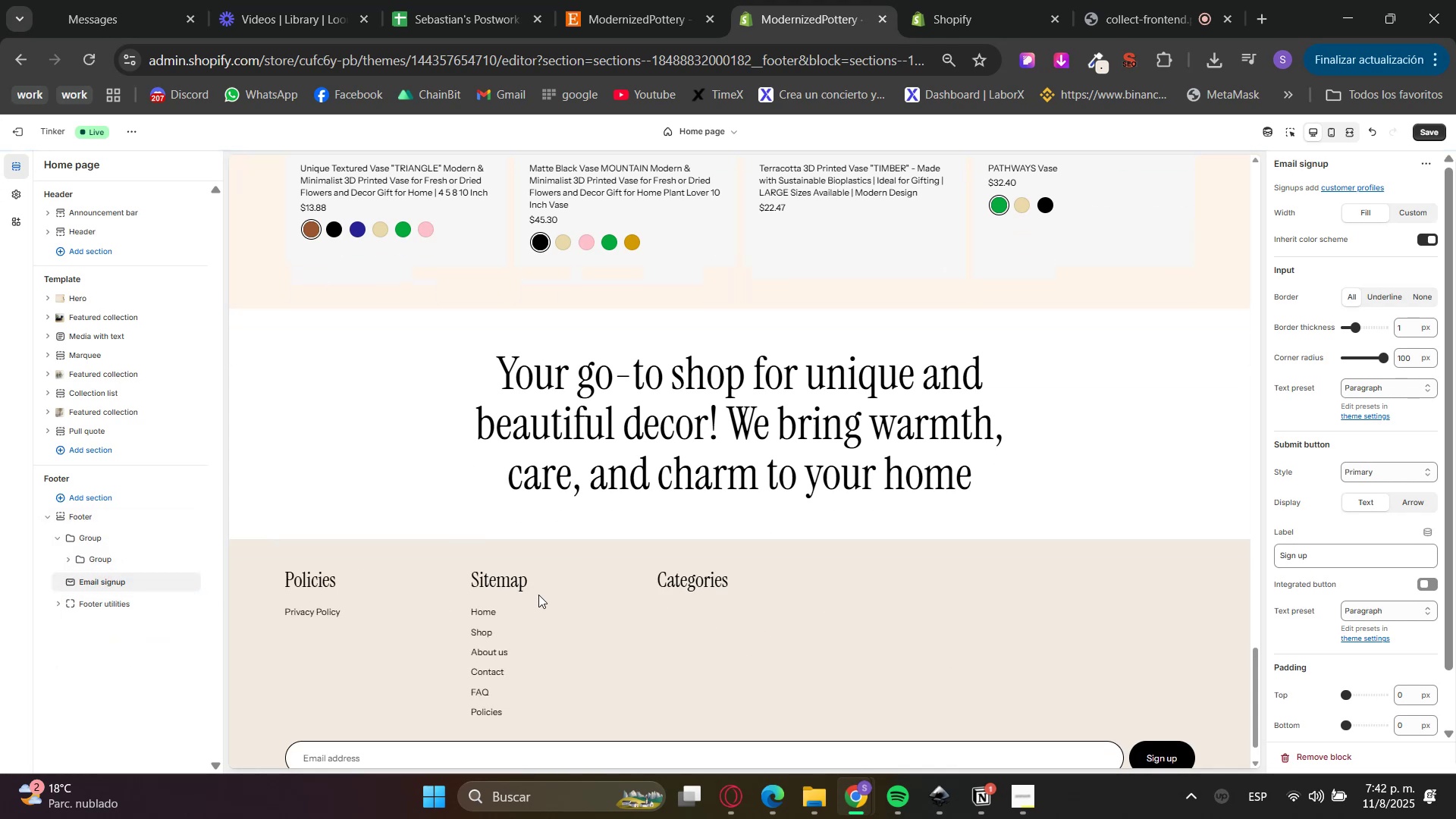 
left_click_drag(start_coordinate=[101, 579], to_coordinate=[120, 570])
 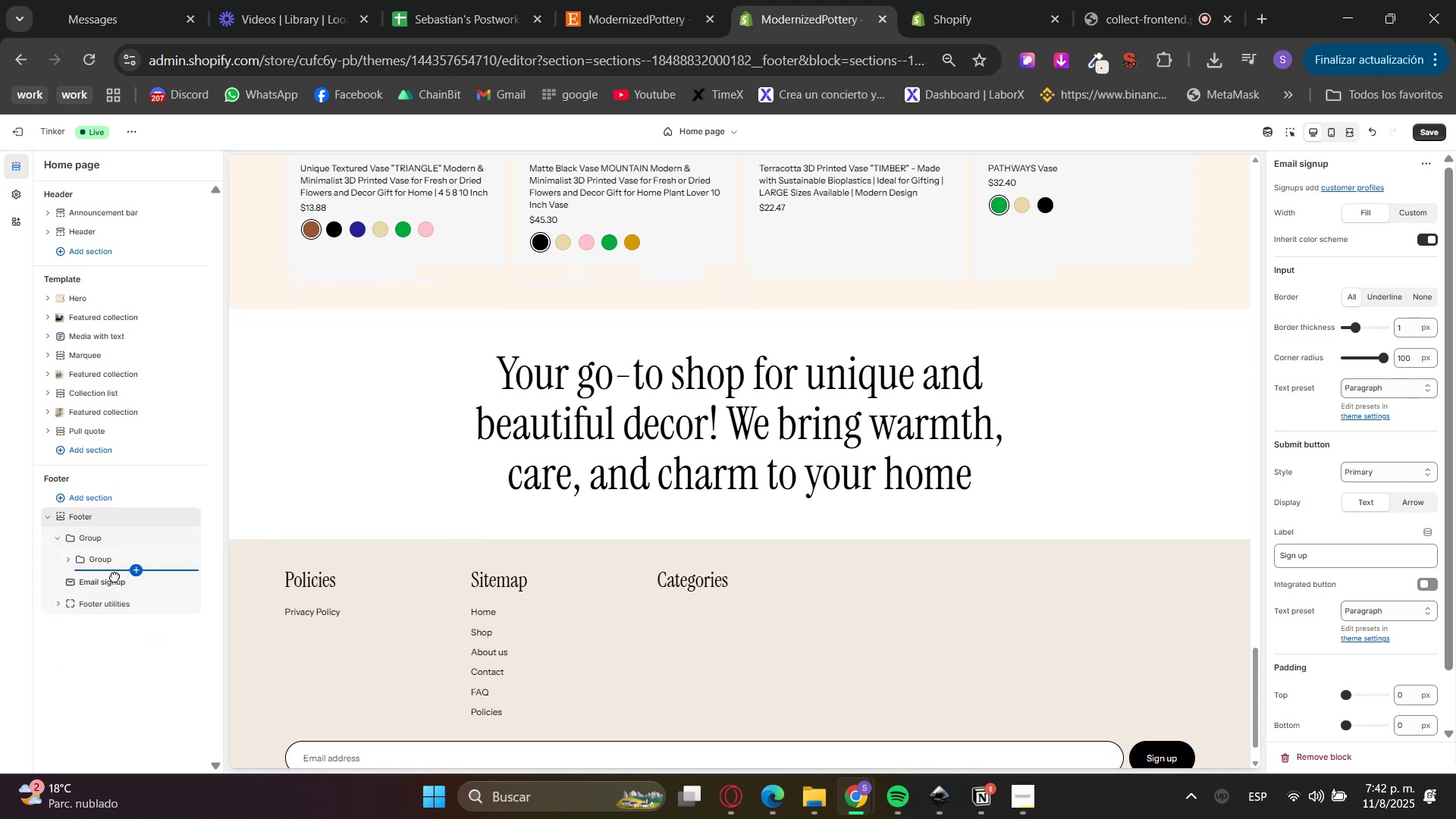 
left_click_drag(start_coordinate=[102, 588], to_coordinate=[135, 573])
 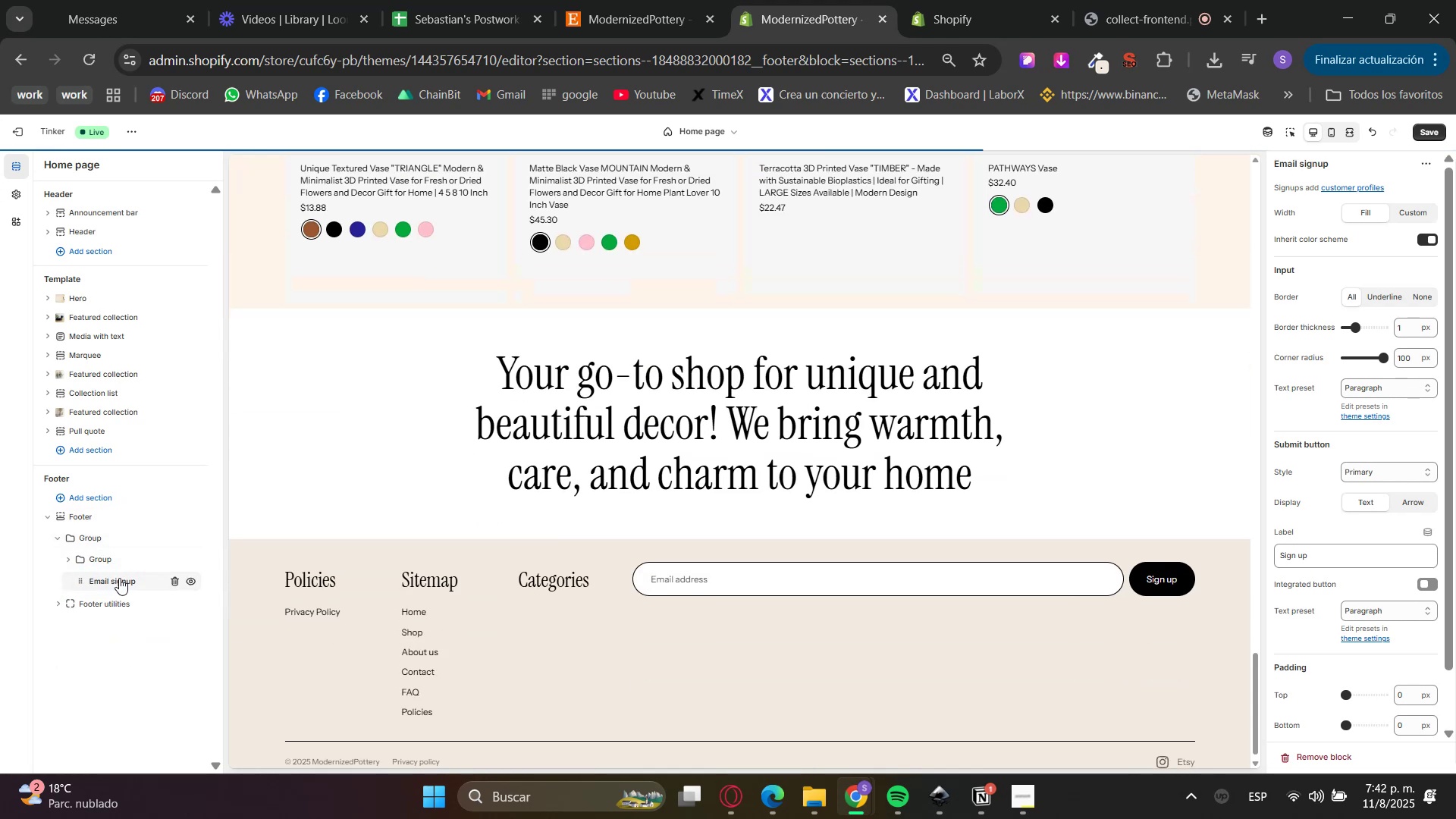 
scroll: coordinate [601, 645], scroll_direction: down, amount: 1.0
 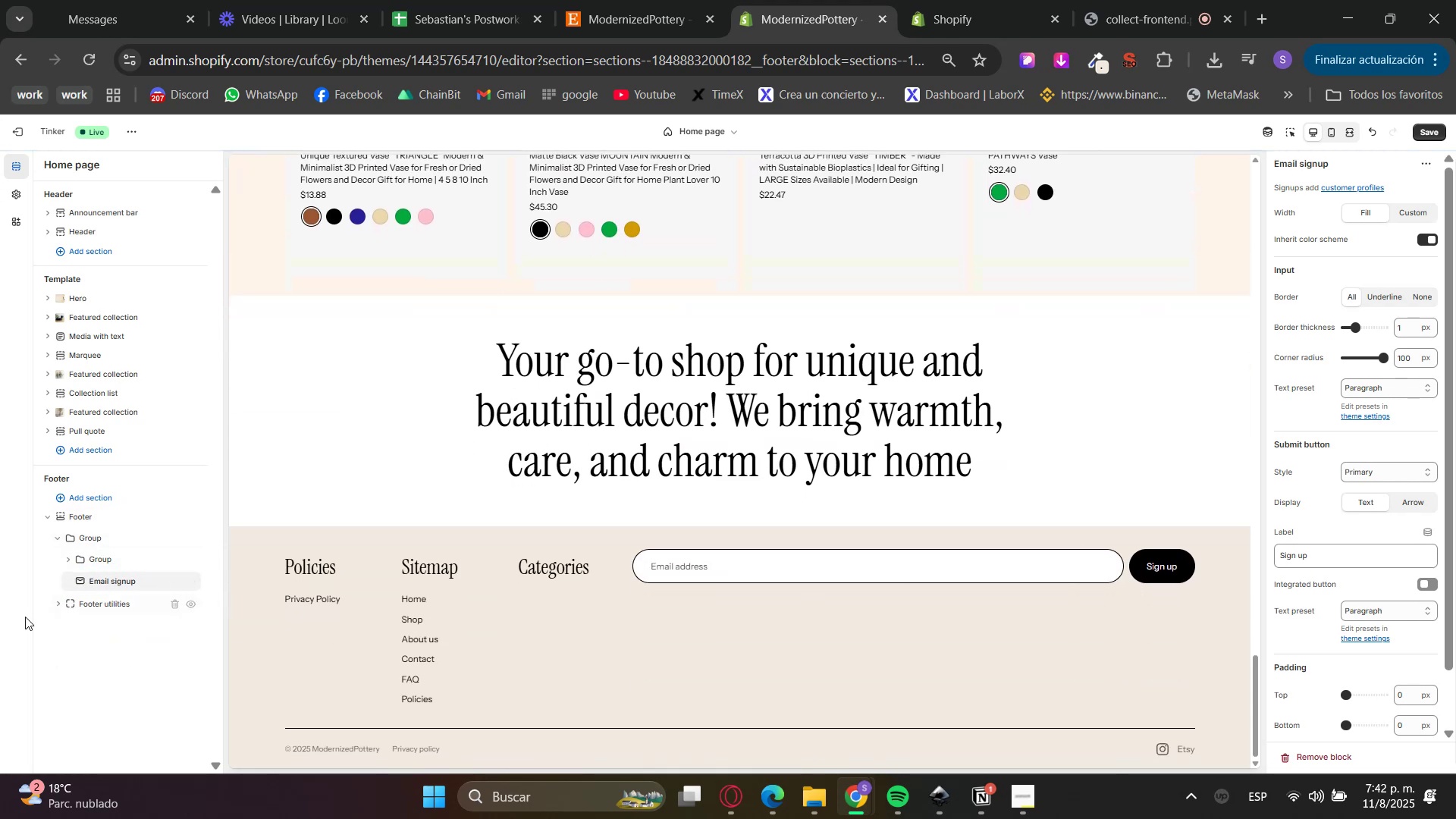 
left_click([105, 563])
 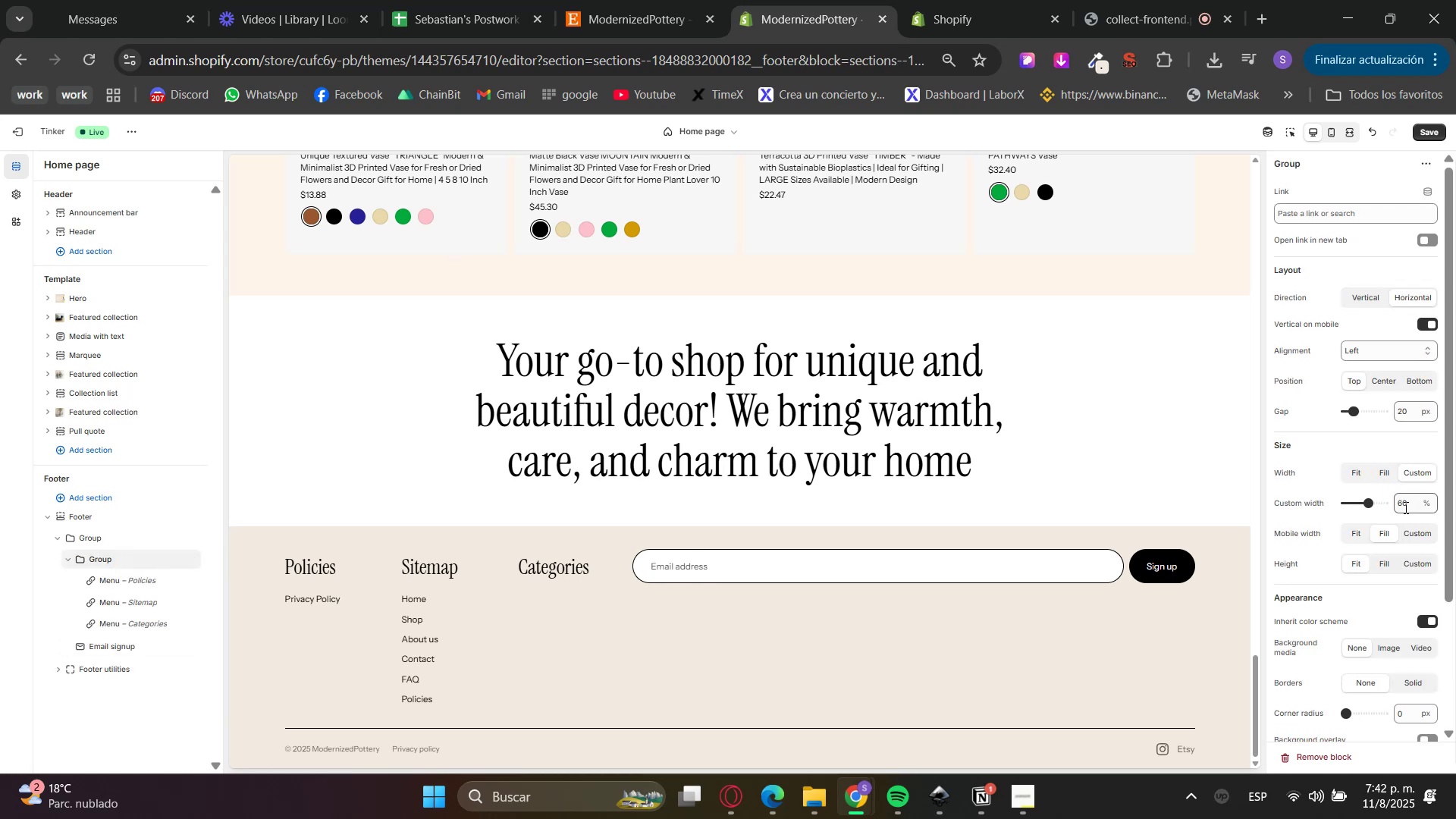 
left_click([90, 649])
 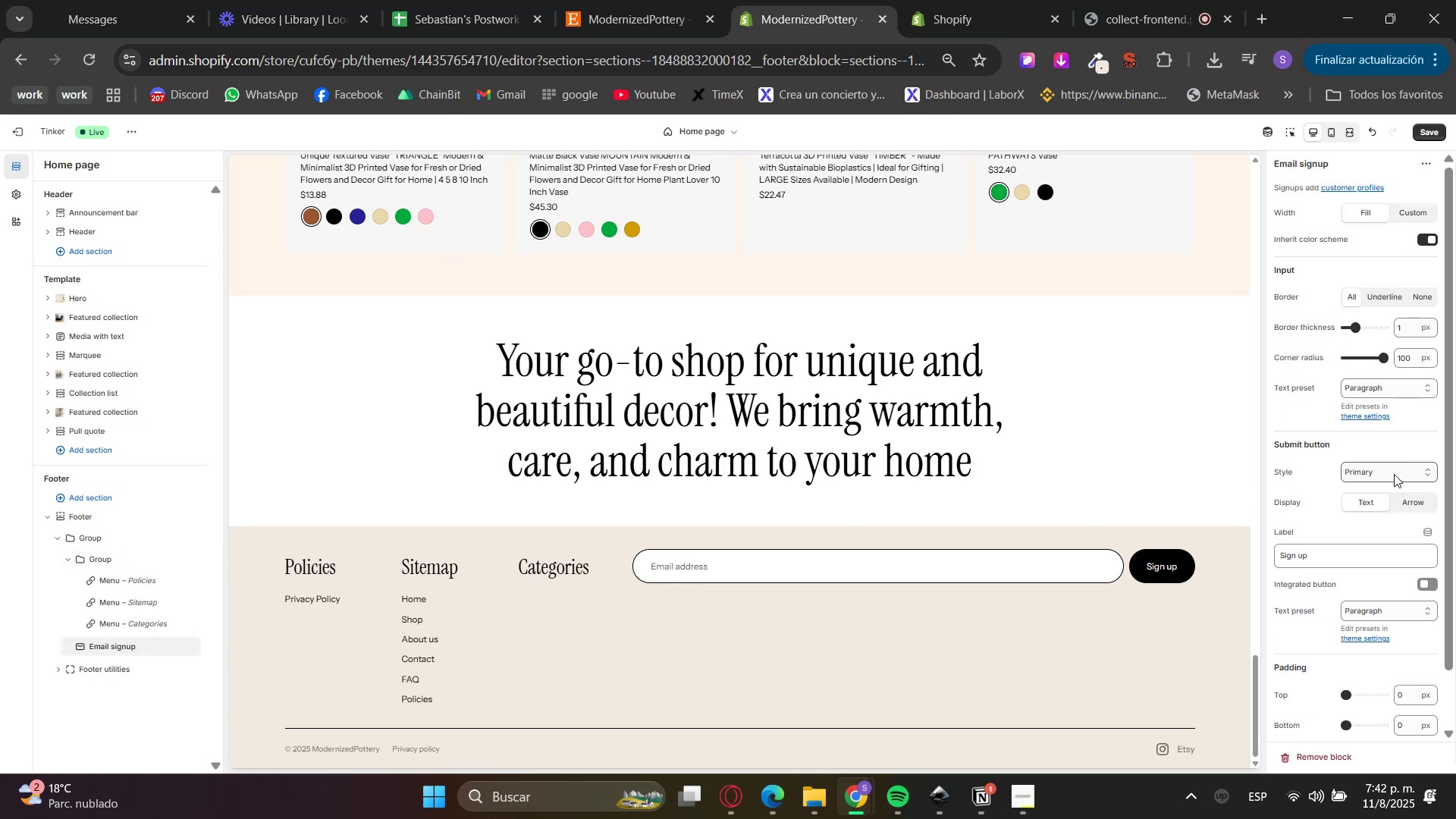 
scroll: coordinate [1375, 575], scroll_direction: up, amount: 1.0
 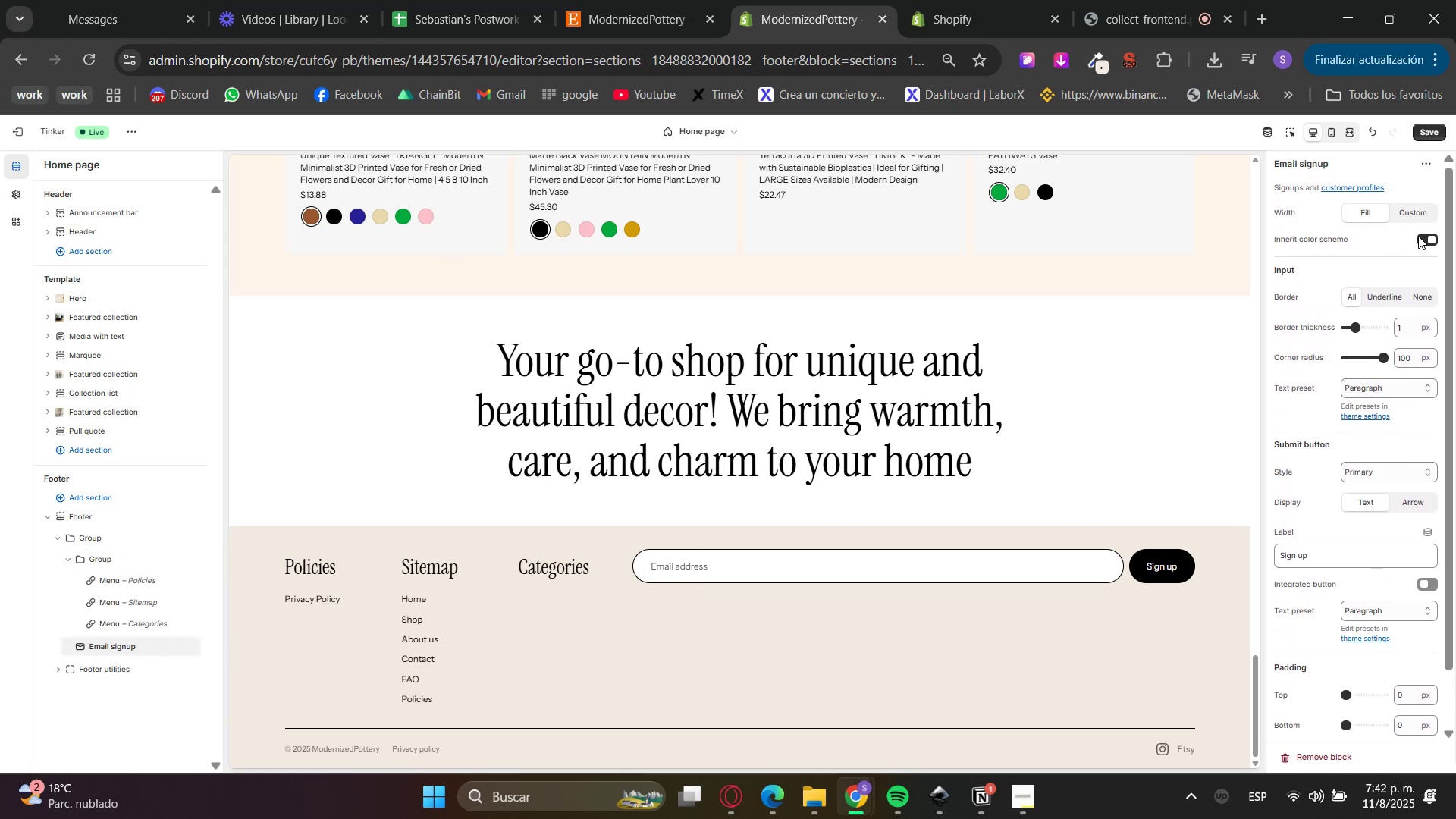 
left_click([1409, 215])
 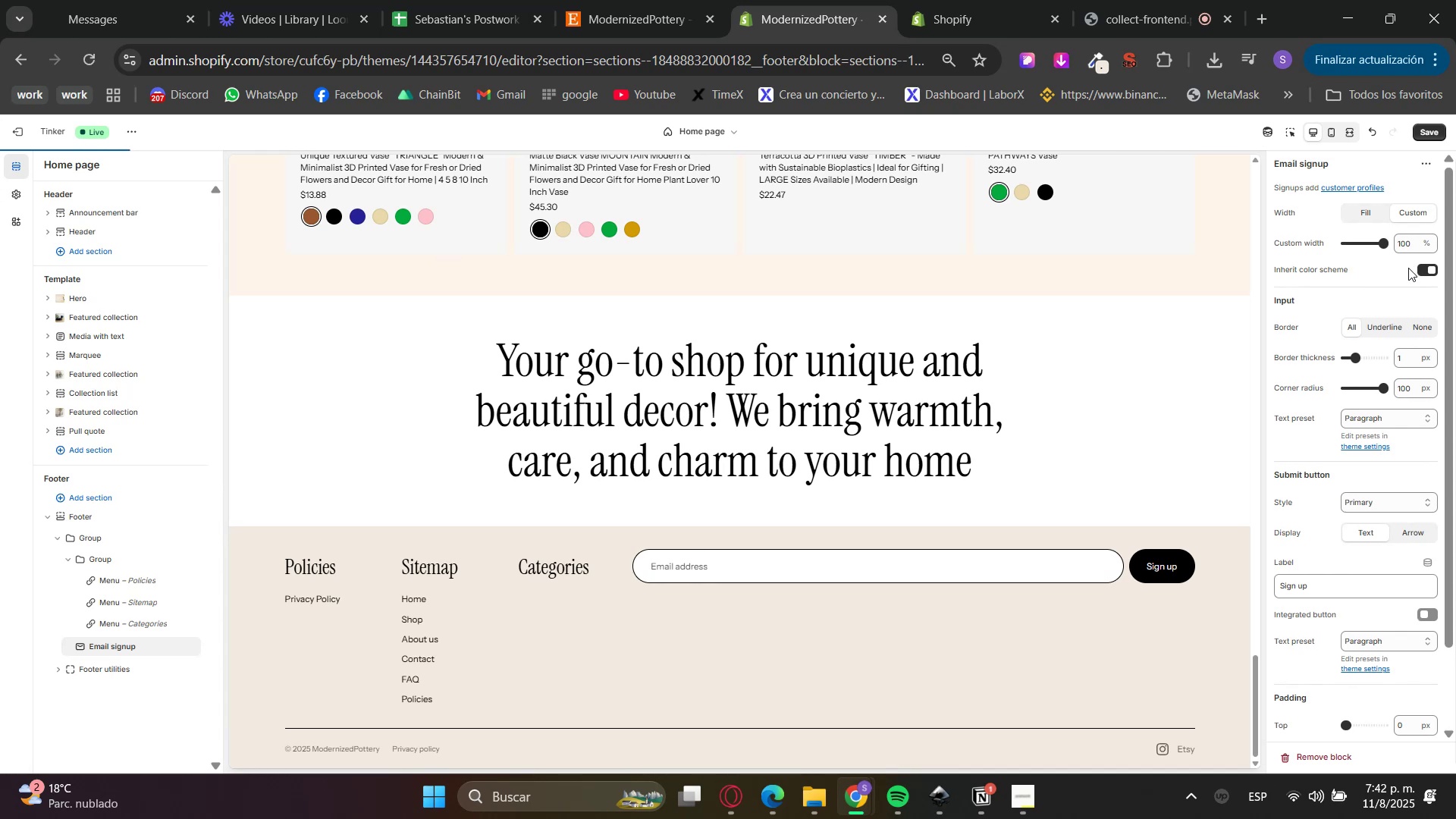 
double_click([1396, 246])
 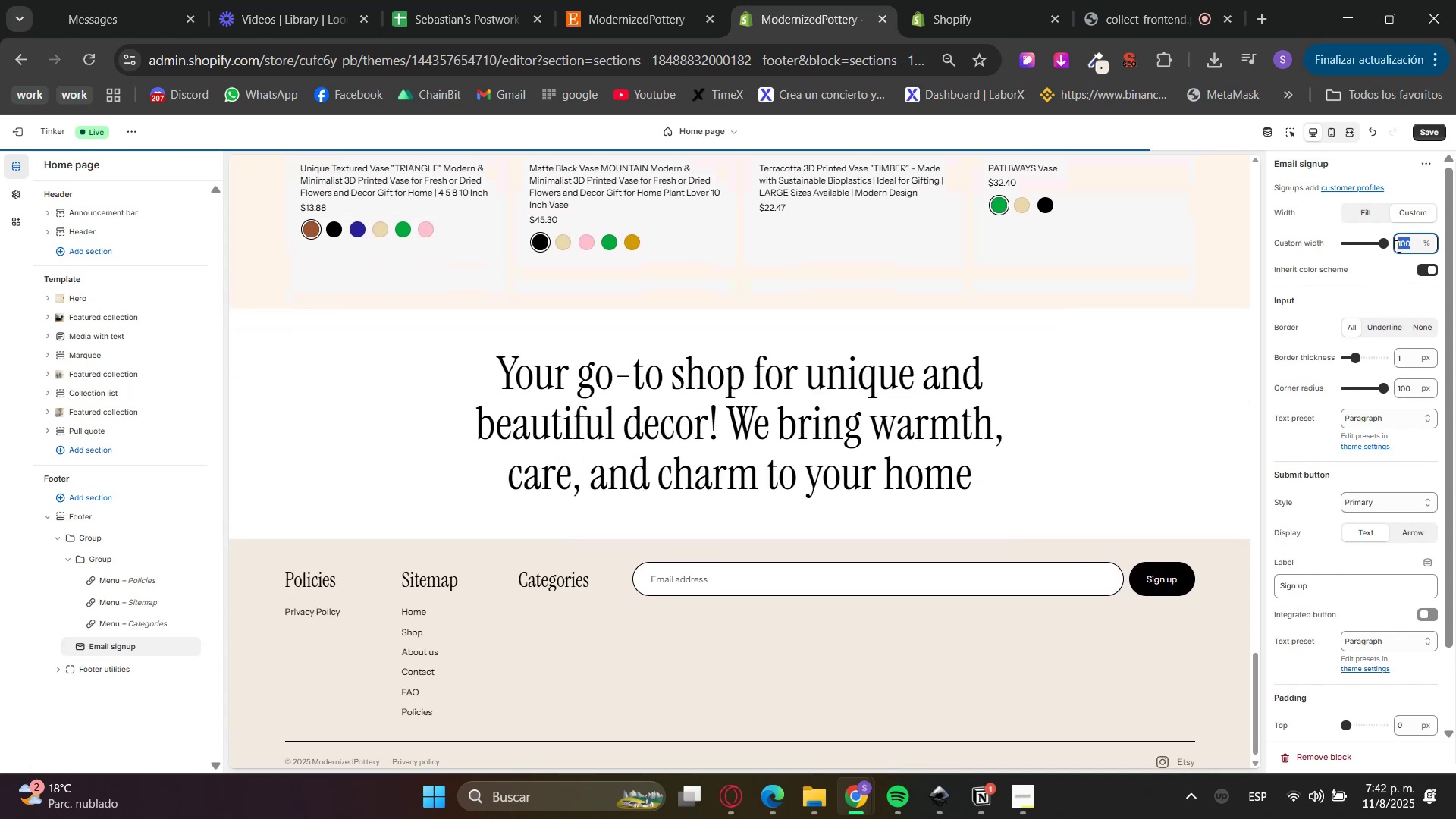 
key(Numpad4)
 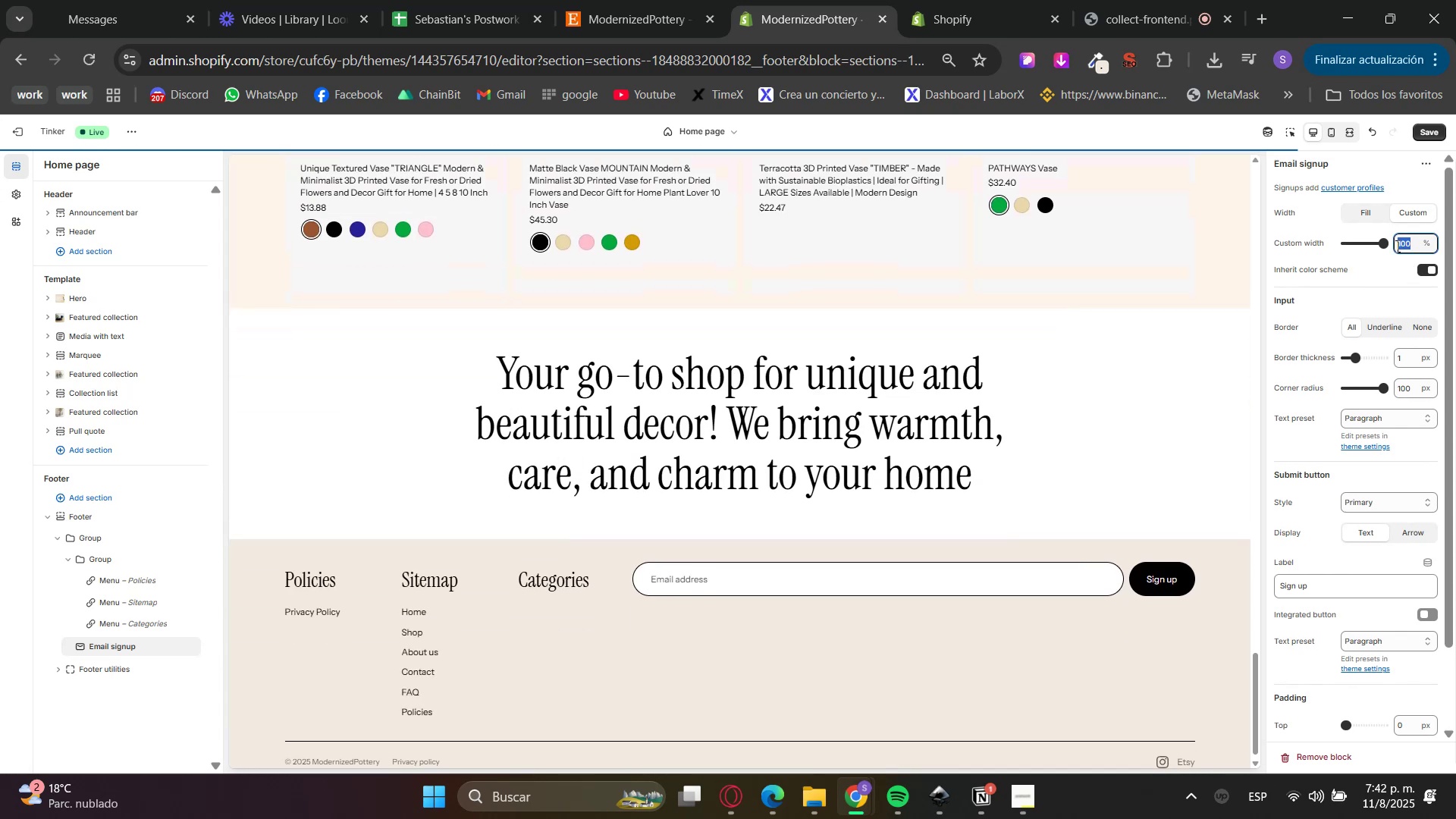 
key(Numpad0)
 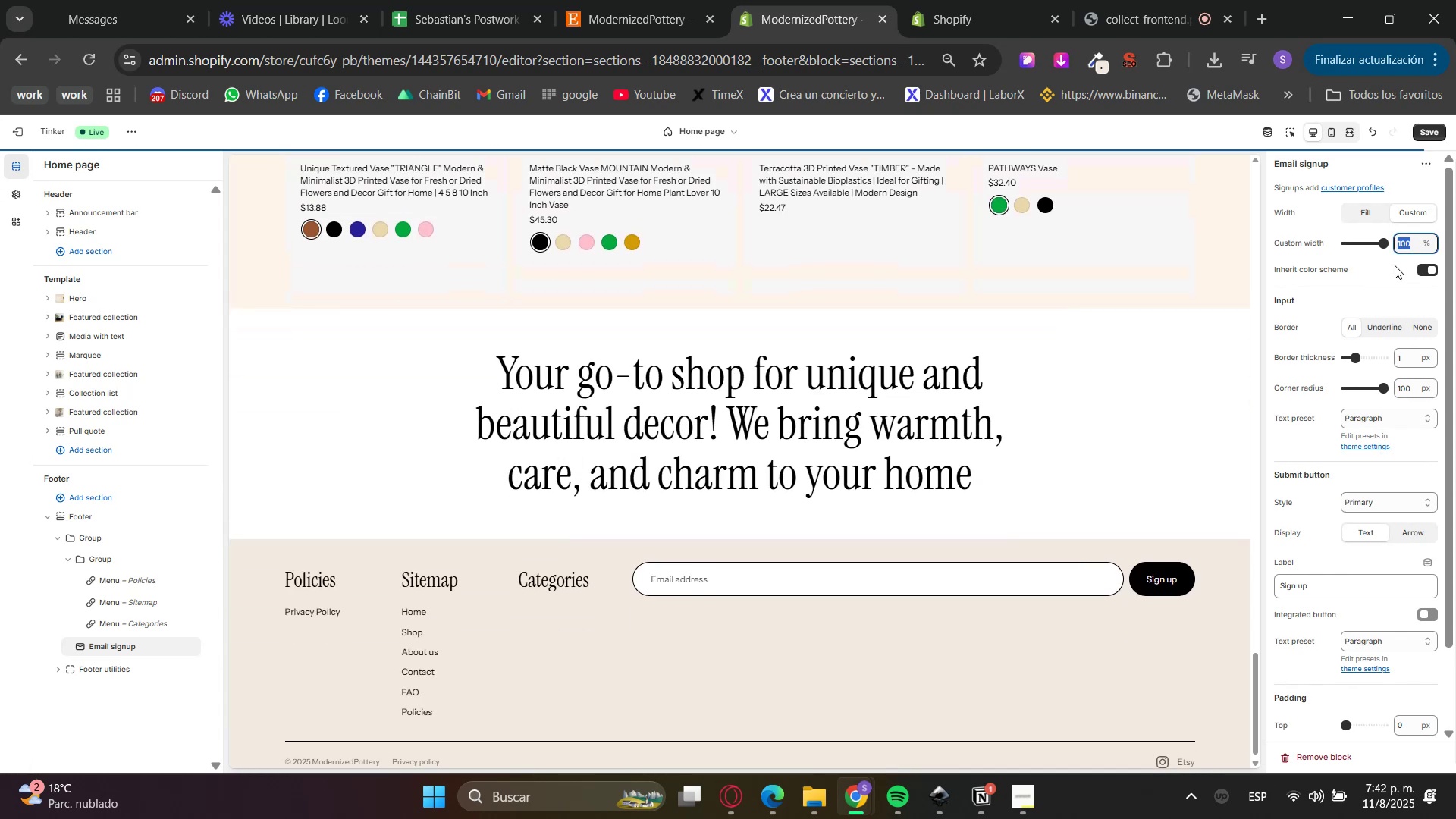 
triple_click([1390, 280])
 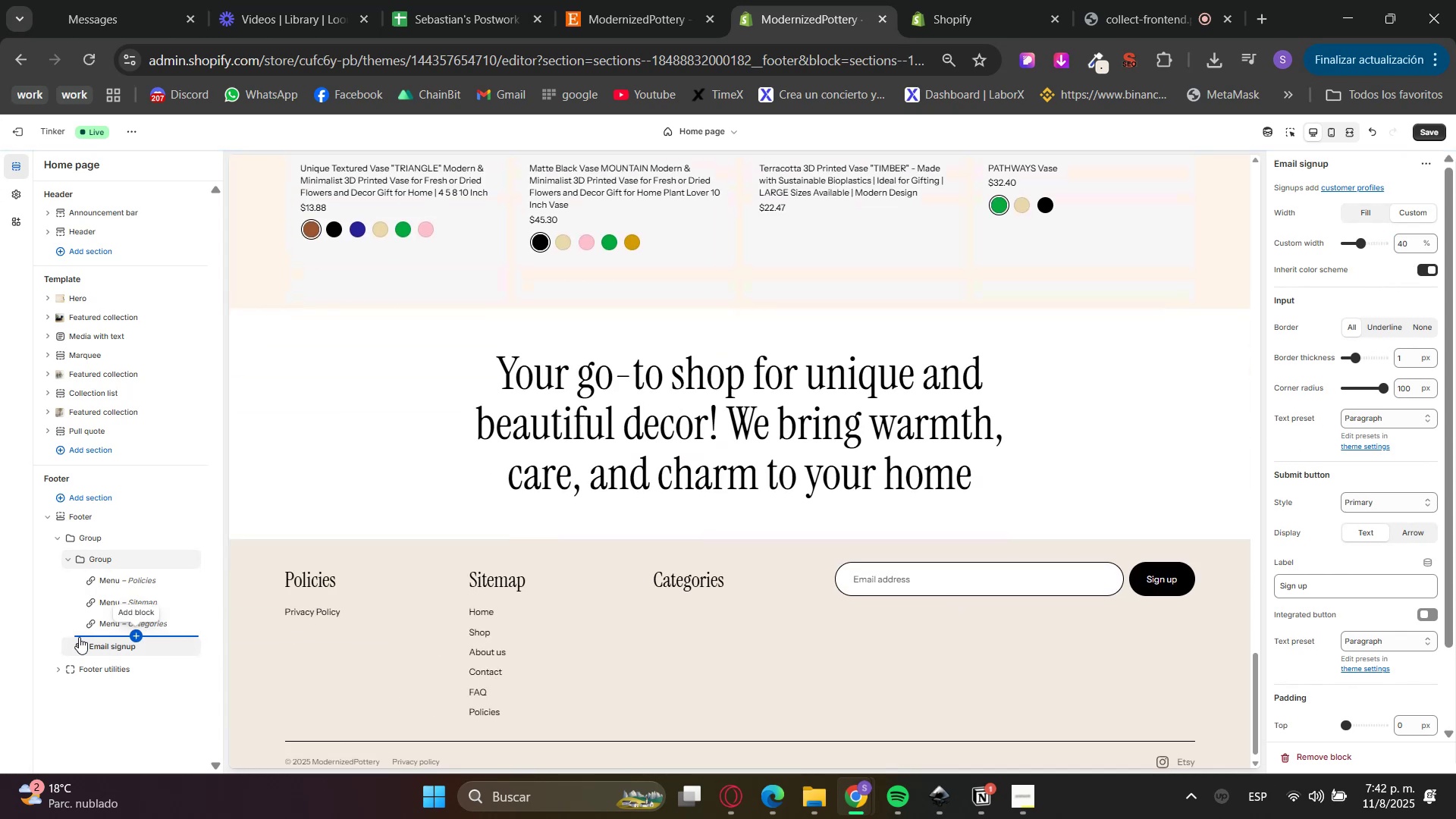 
wait(6.52)
 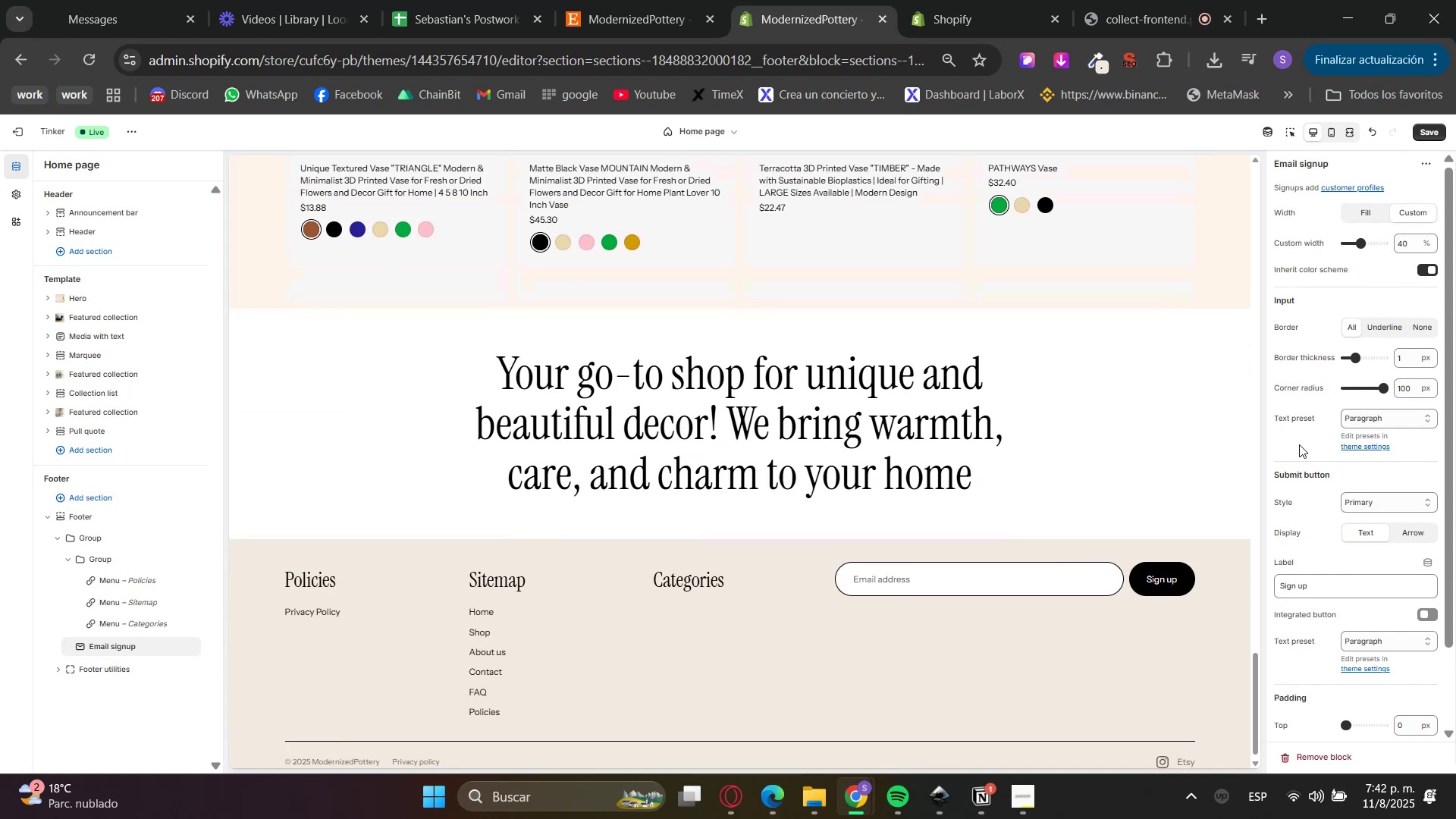 
left_click([91, 639])
 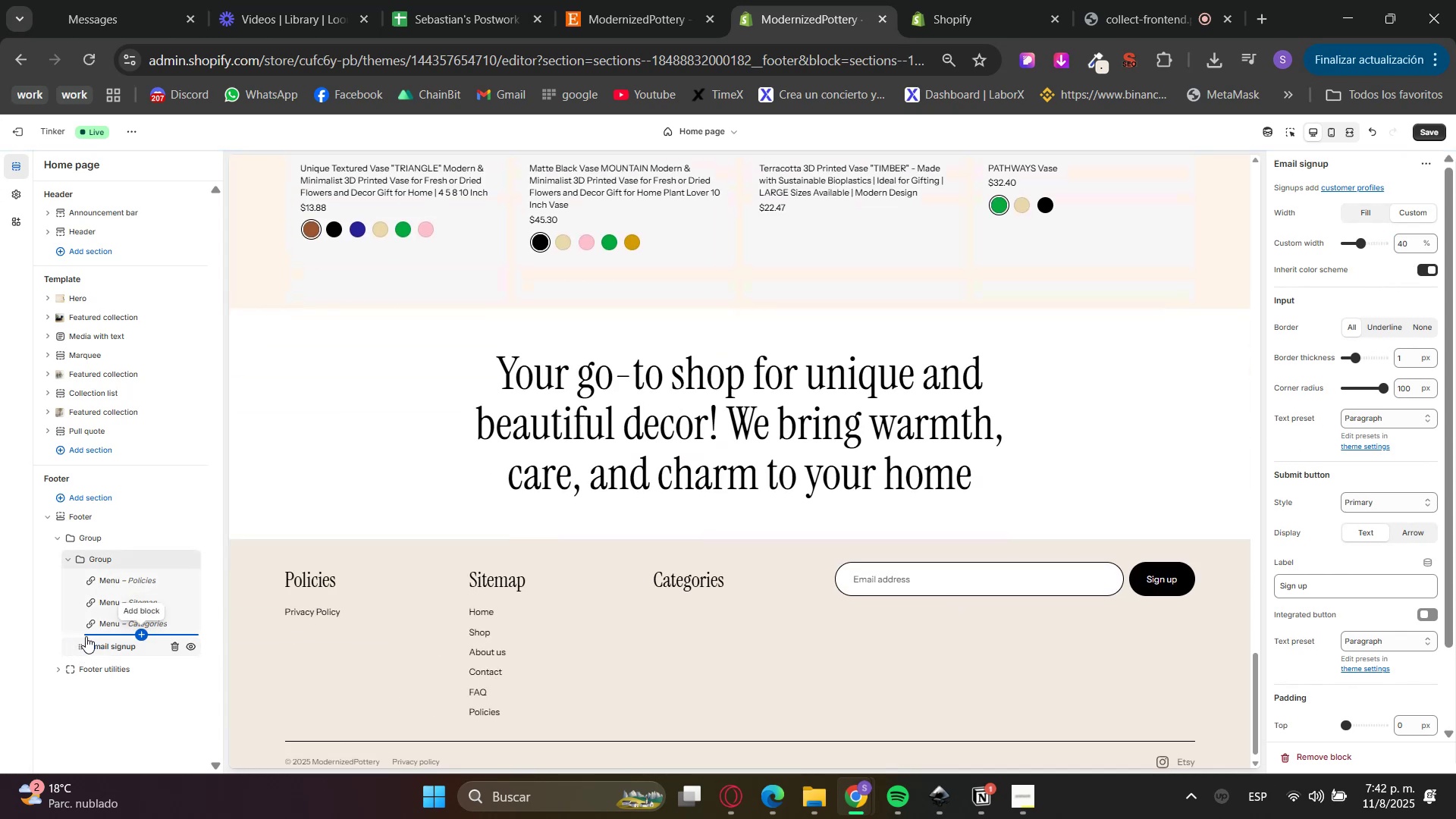 
left_click([77, 636])
 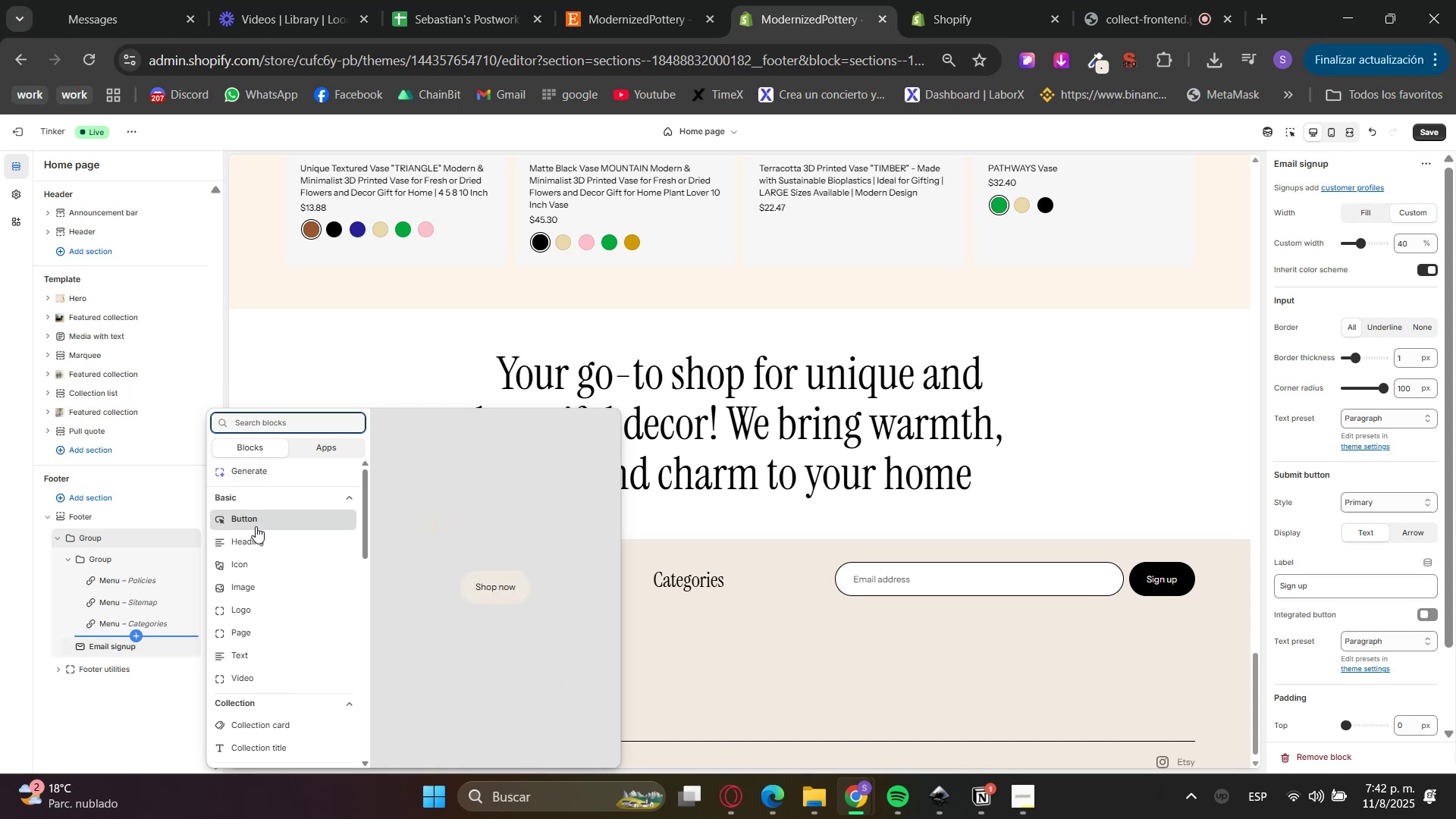 
left_click([255, 548])
 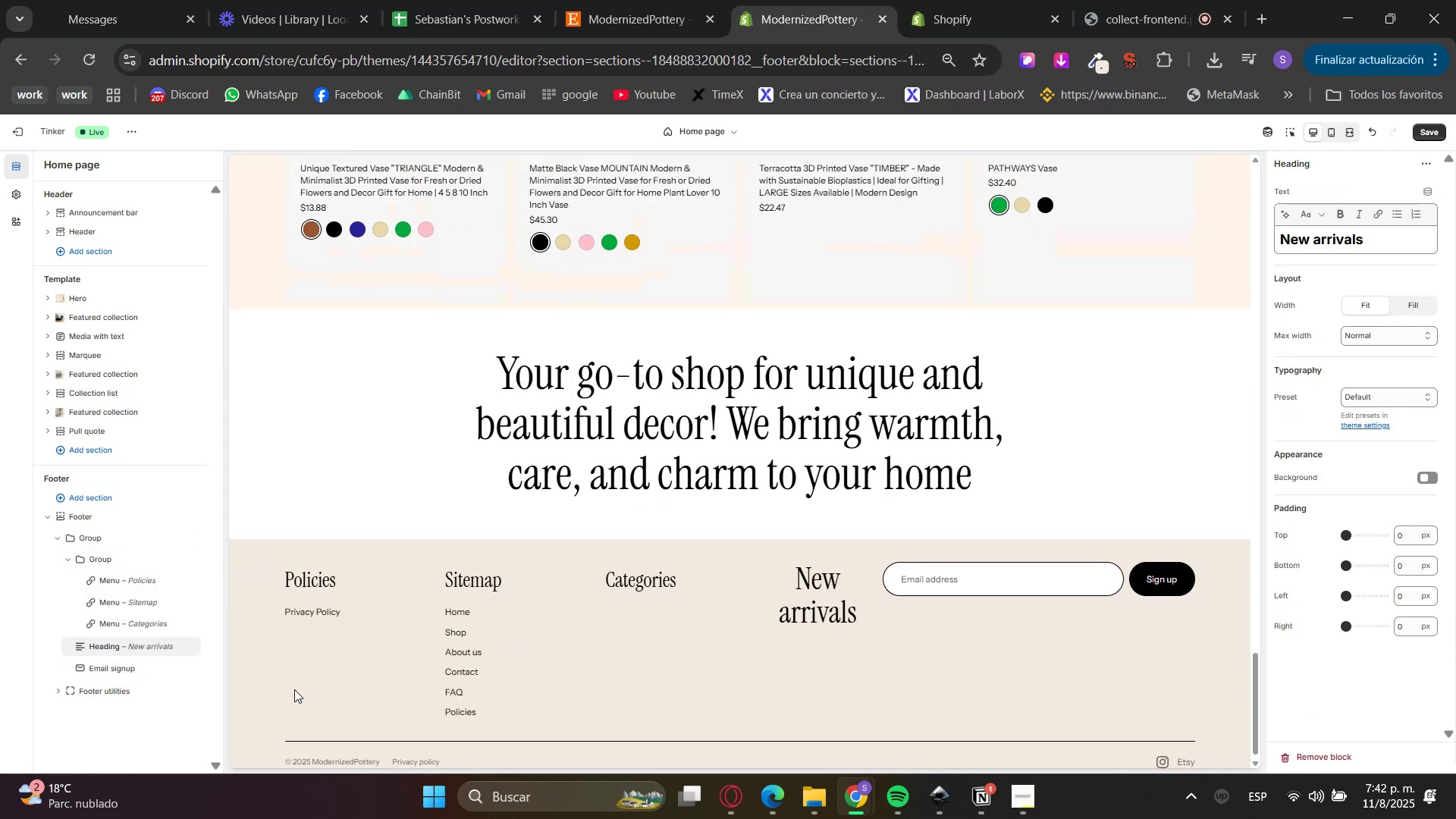 
left_click([174, 646])
 